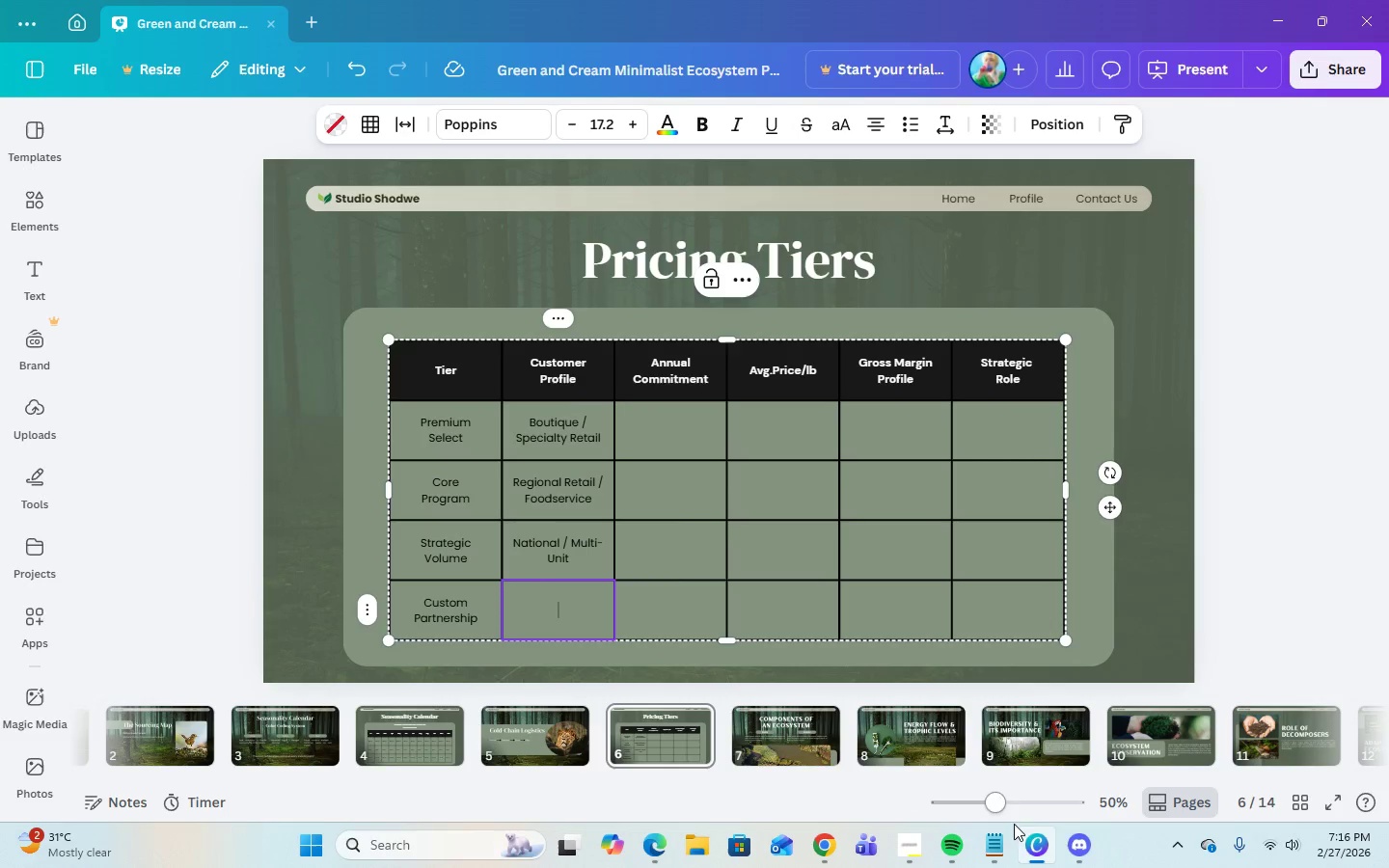 
left_click([999, 854])
 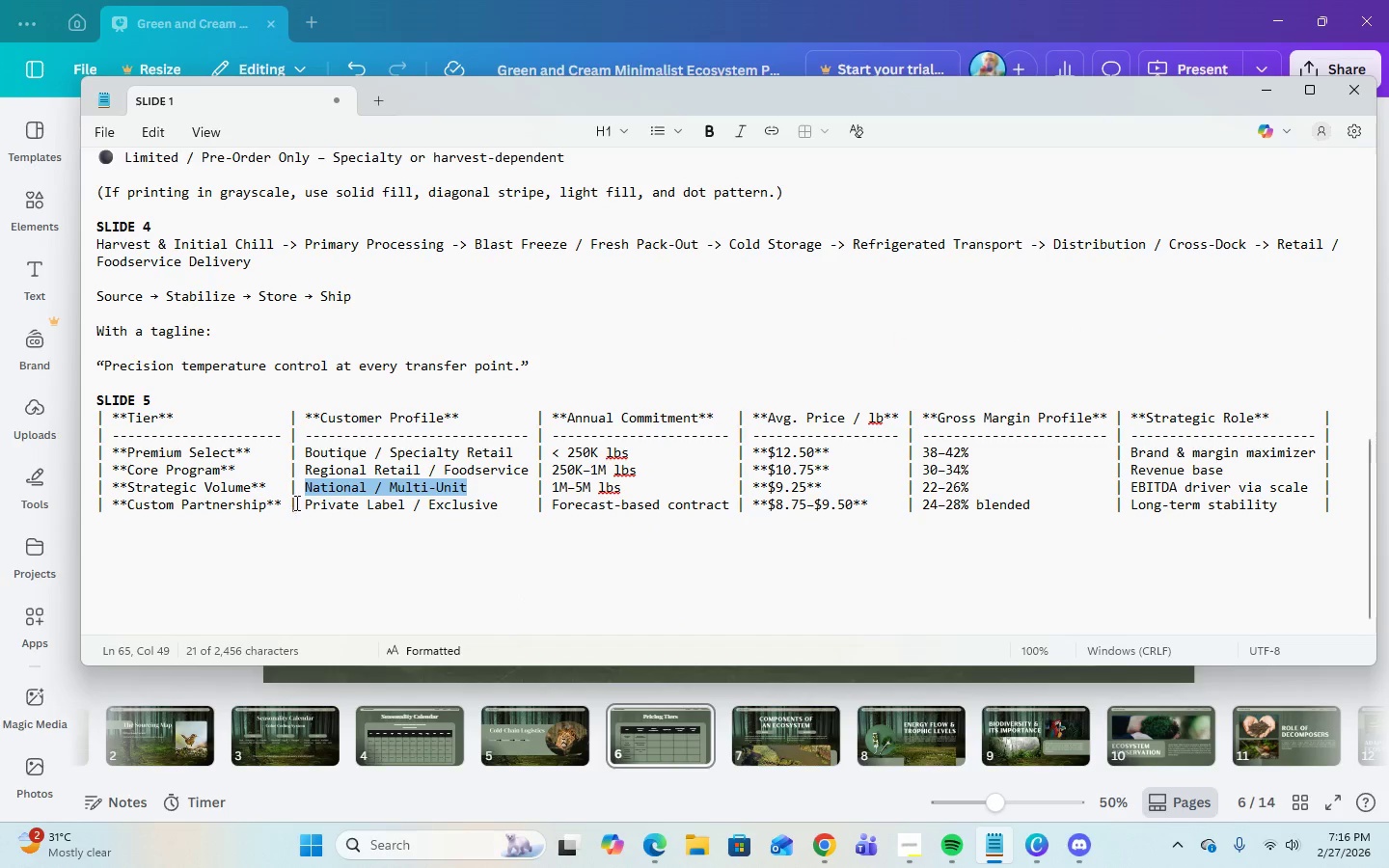 
left_click([307, 509])
 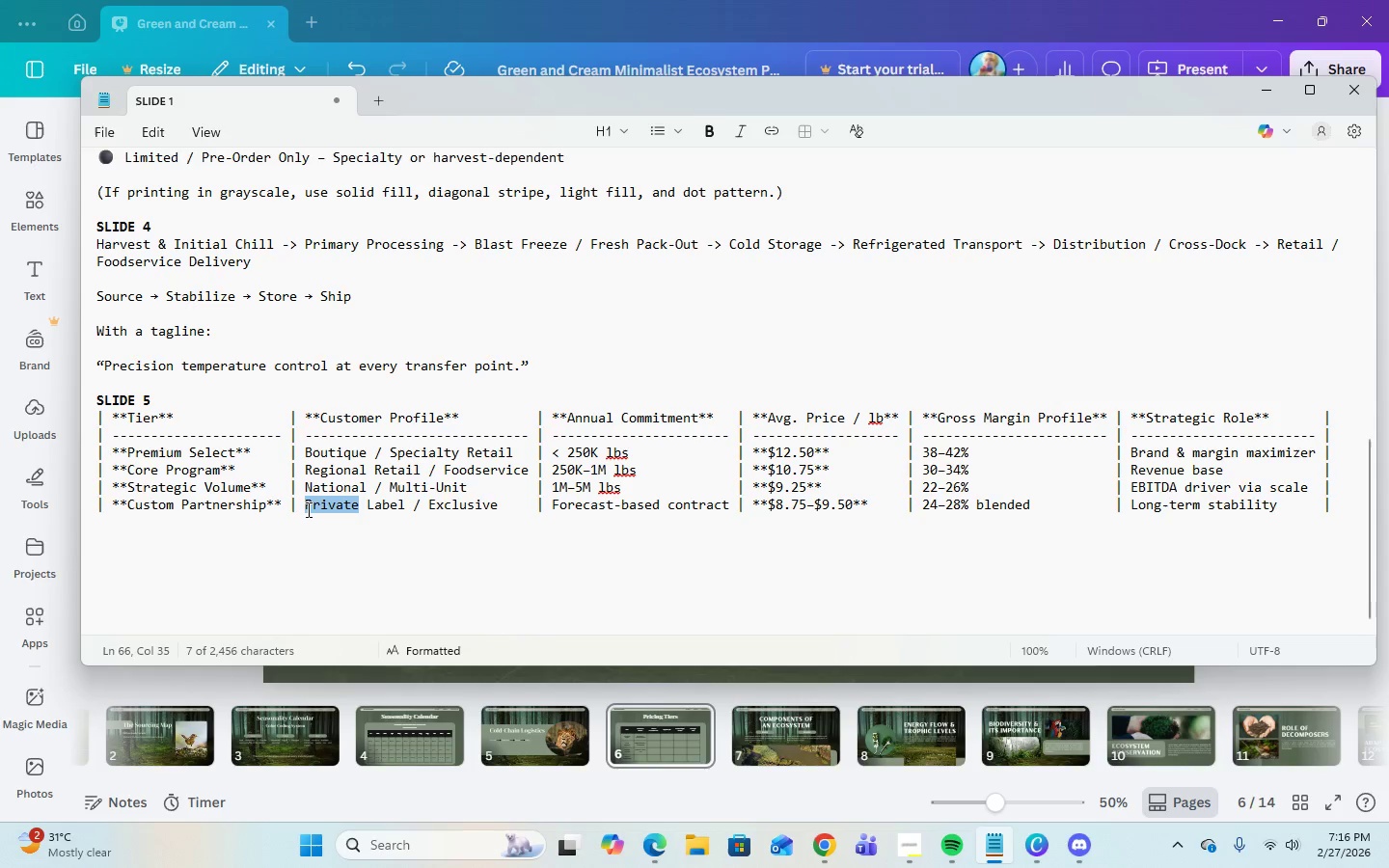 
left_click_drag(start_coordinate=[307, 509], to_coordinate=[481, 510])
 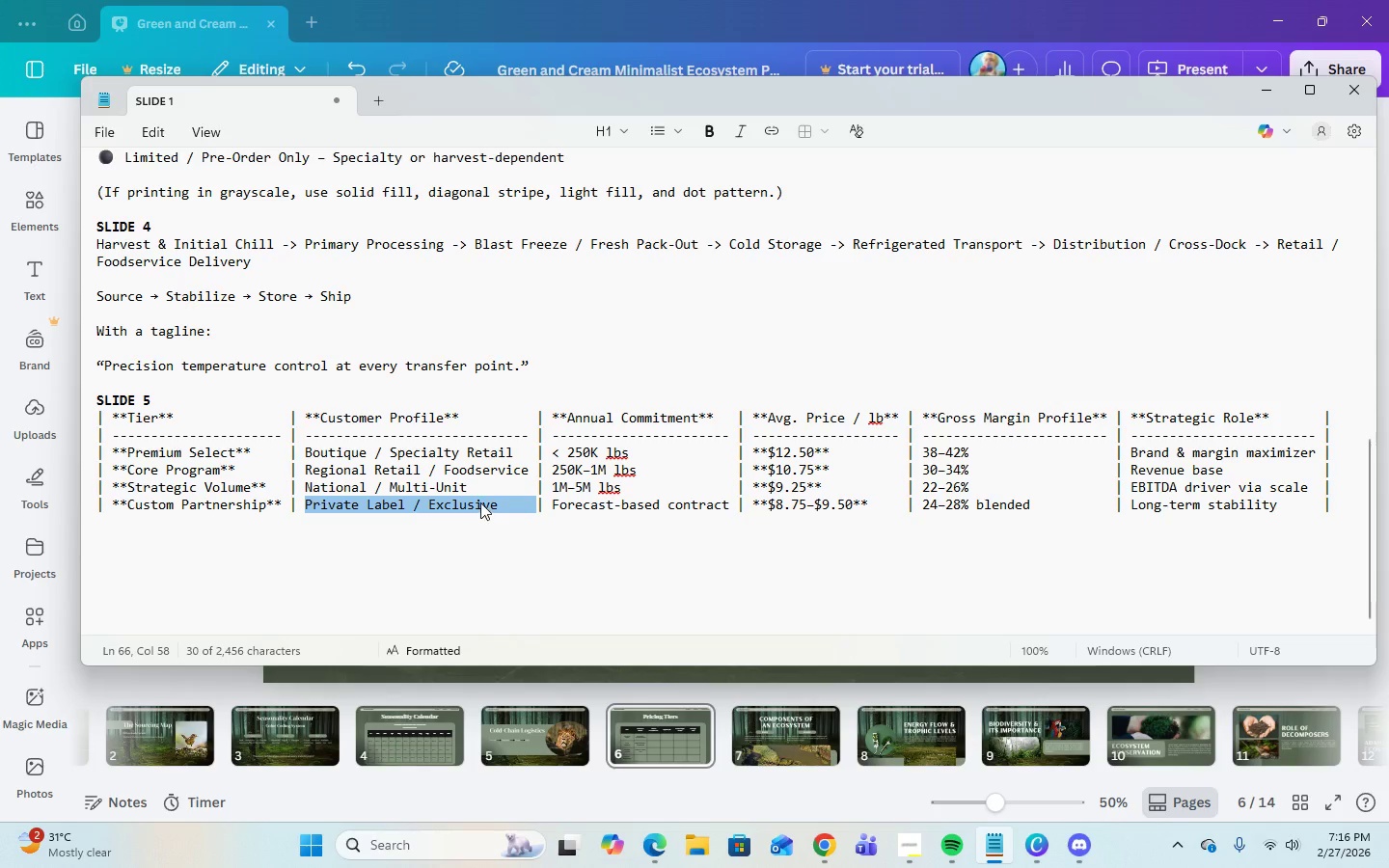 
right_click([480, 502])
 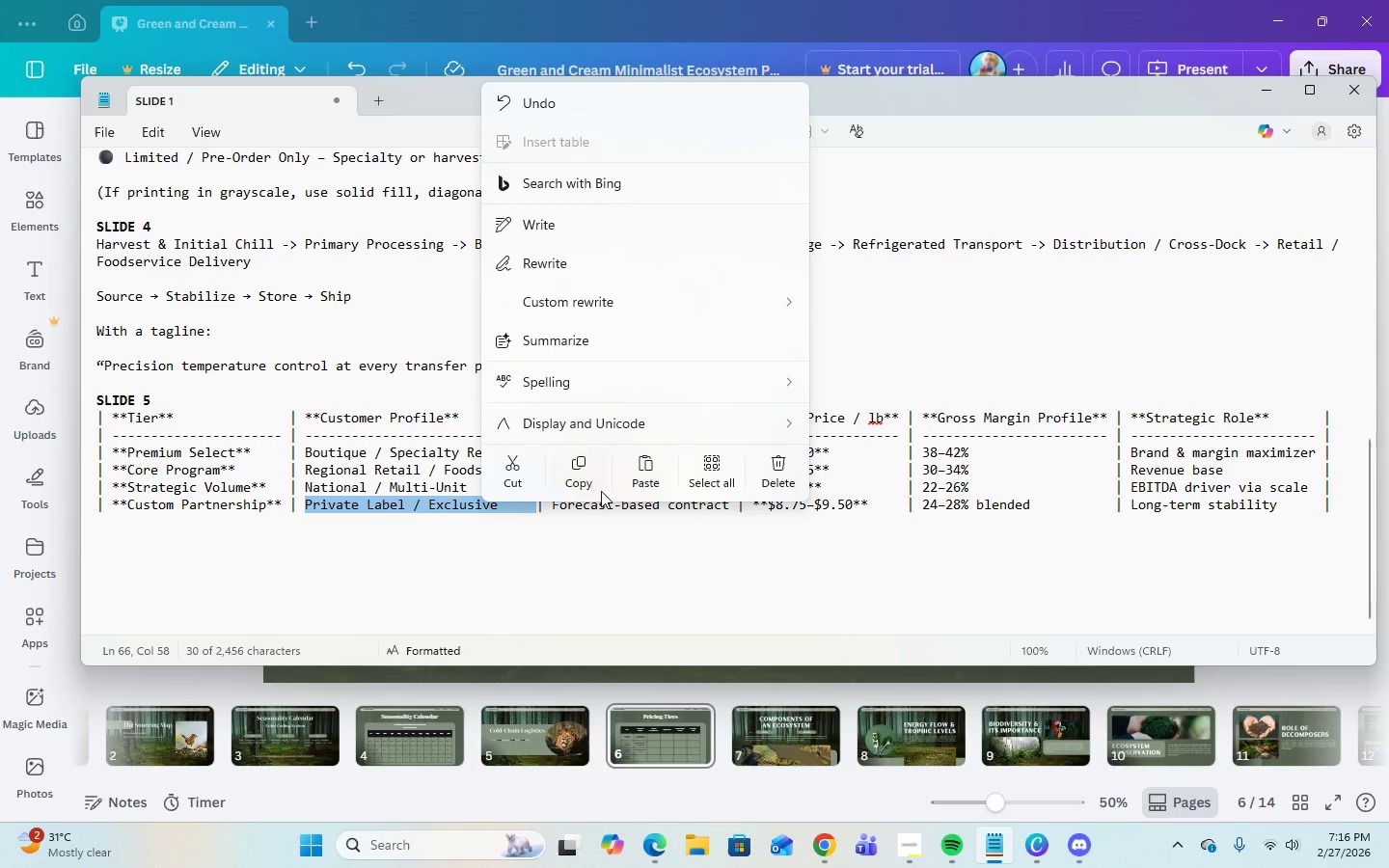 
left_click([587, 475])
 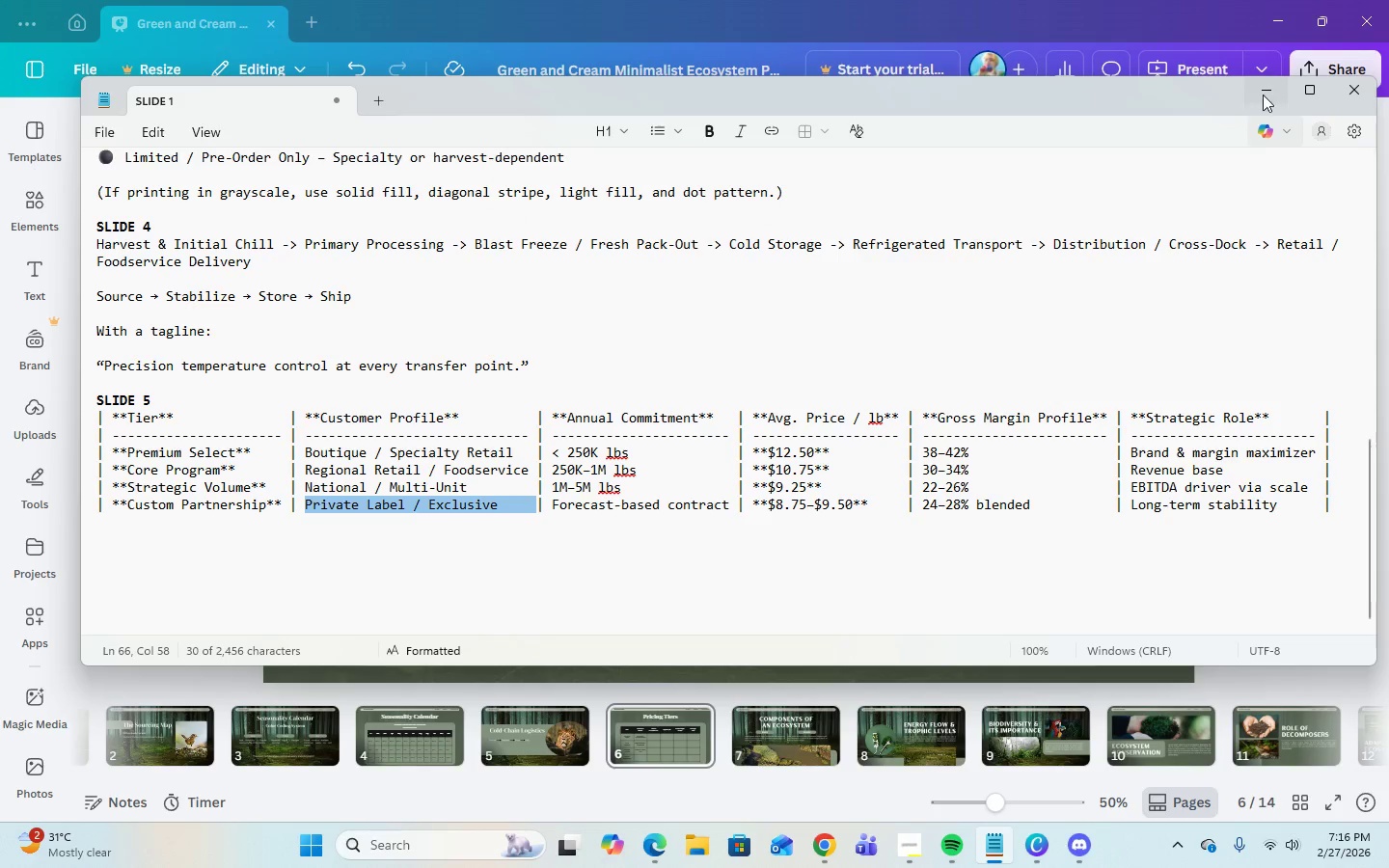 
left_click([1262, 88])
 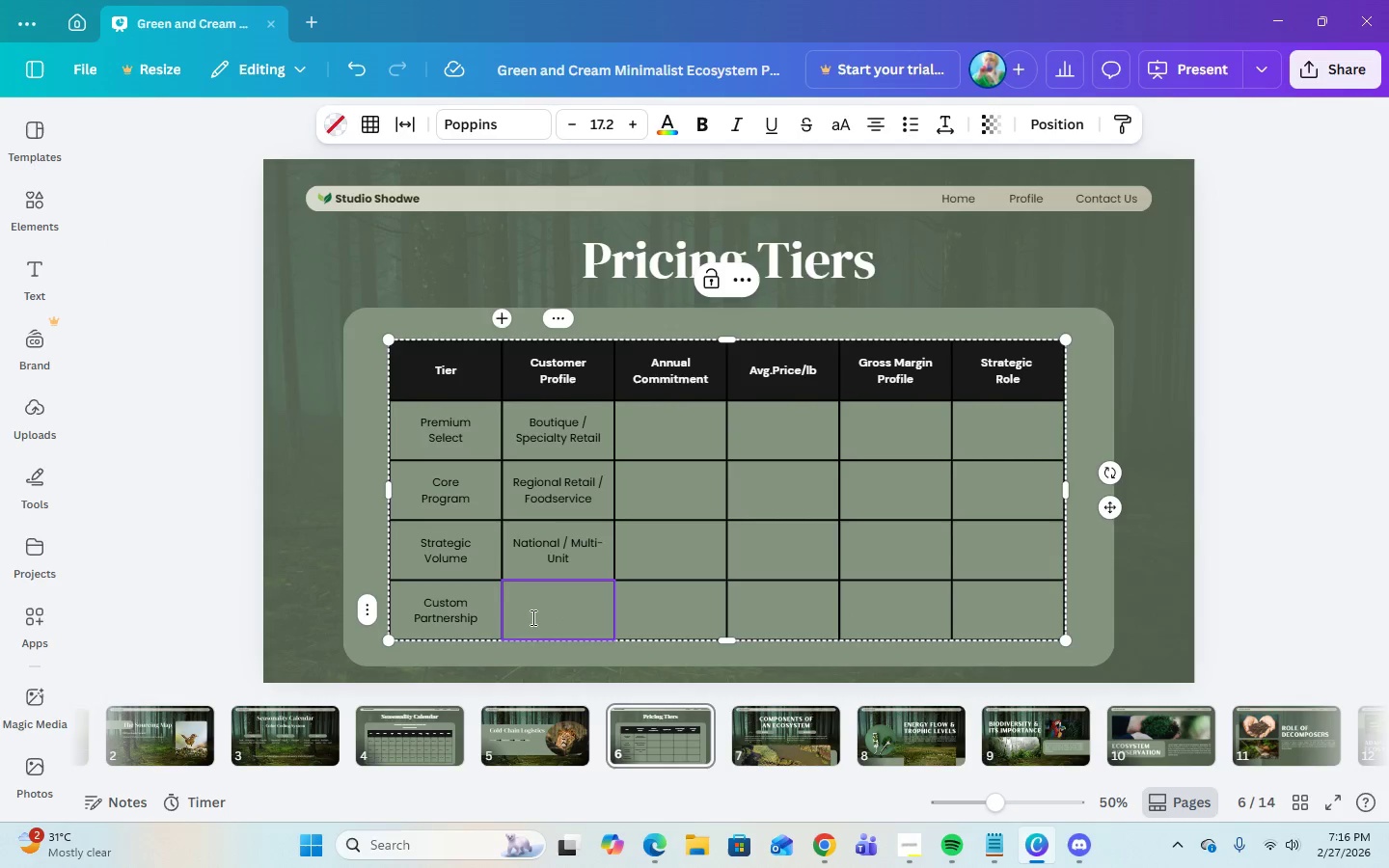 
right_click([535, 619])
 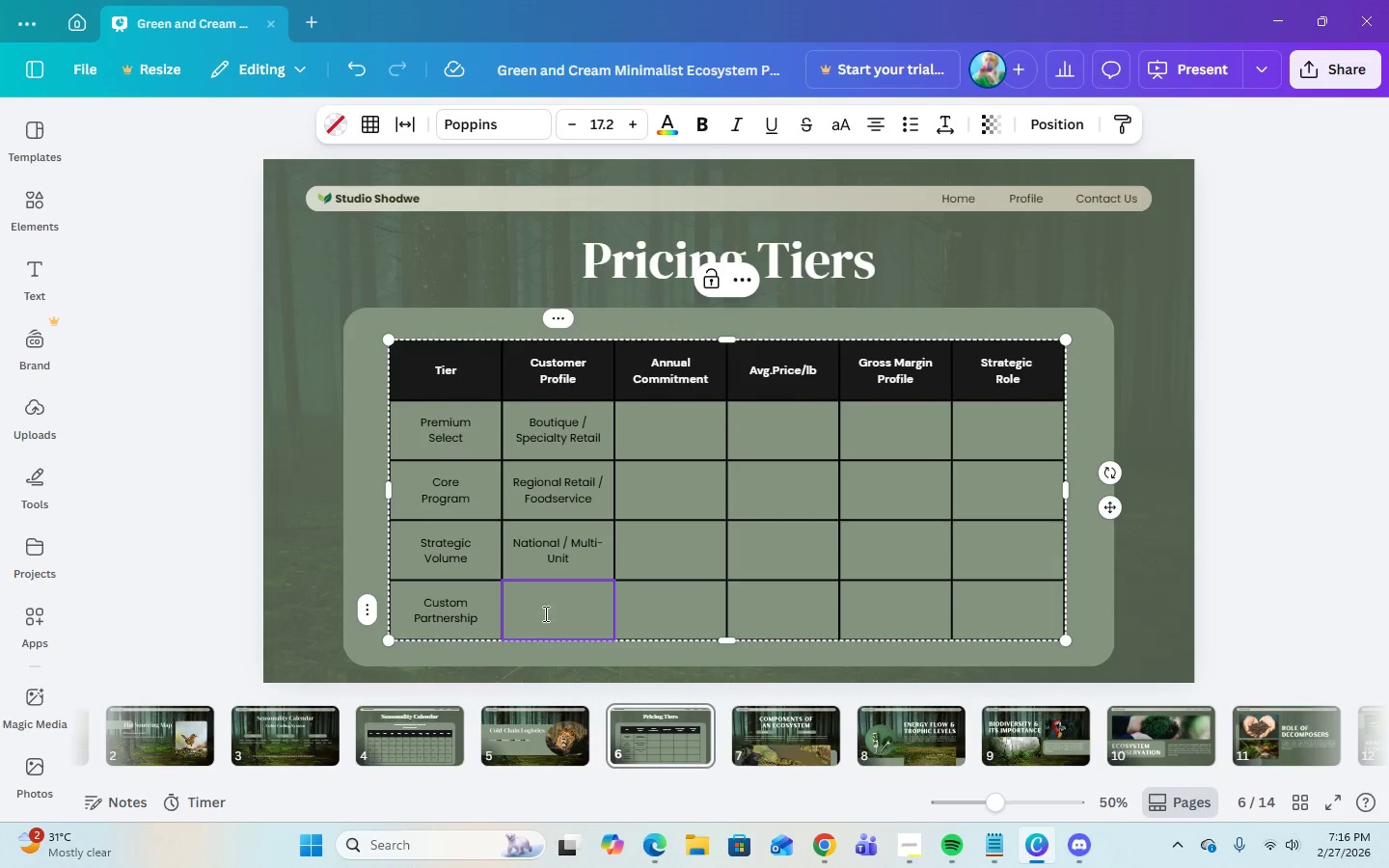 
right_click([544, 613])
 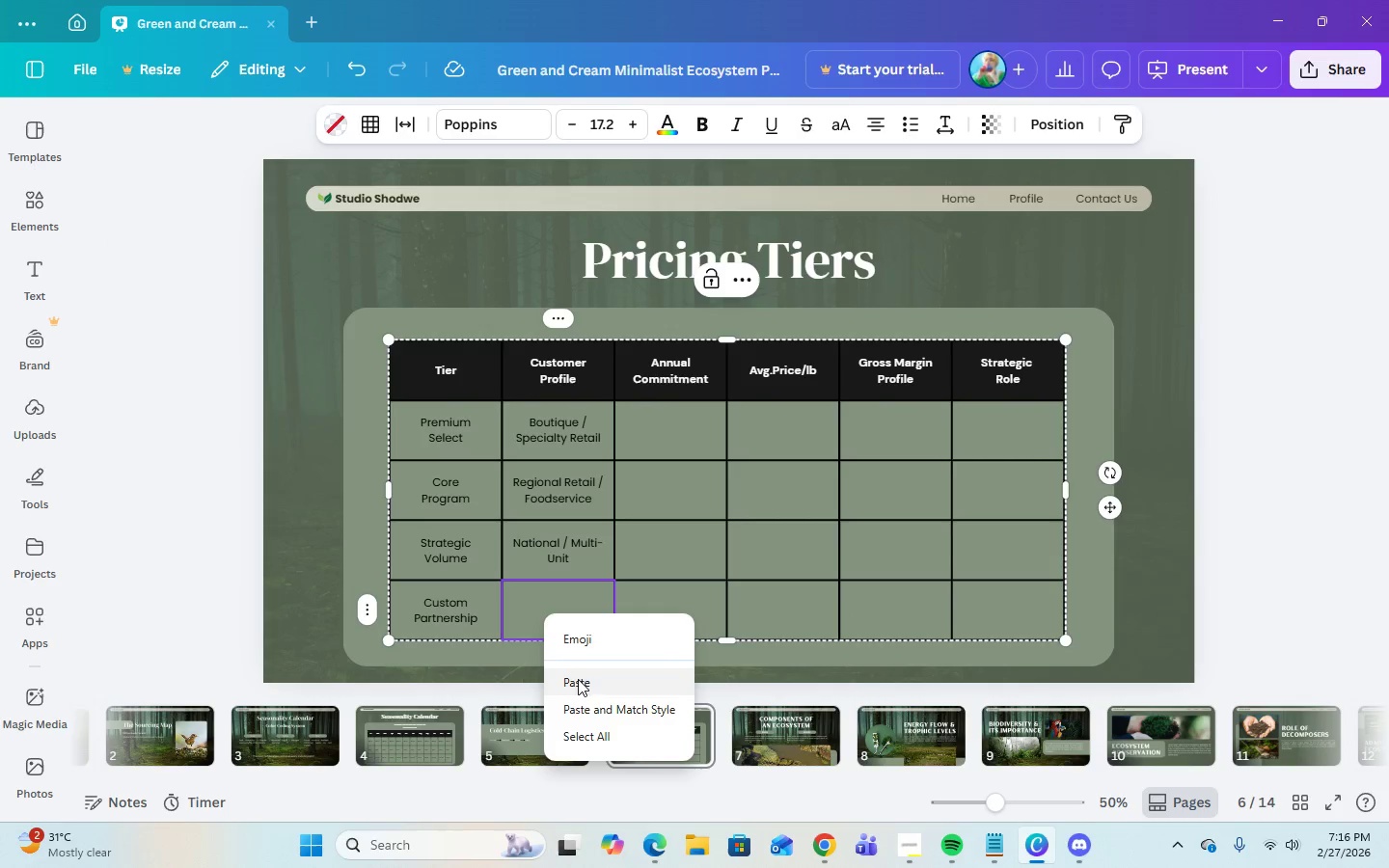 
left_click([579, 683])
 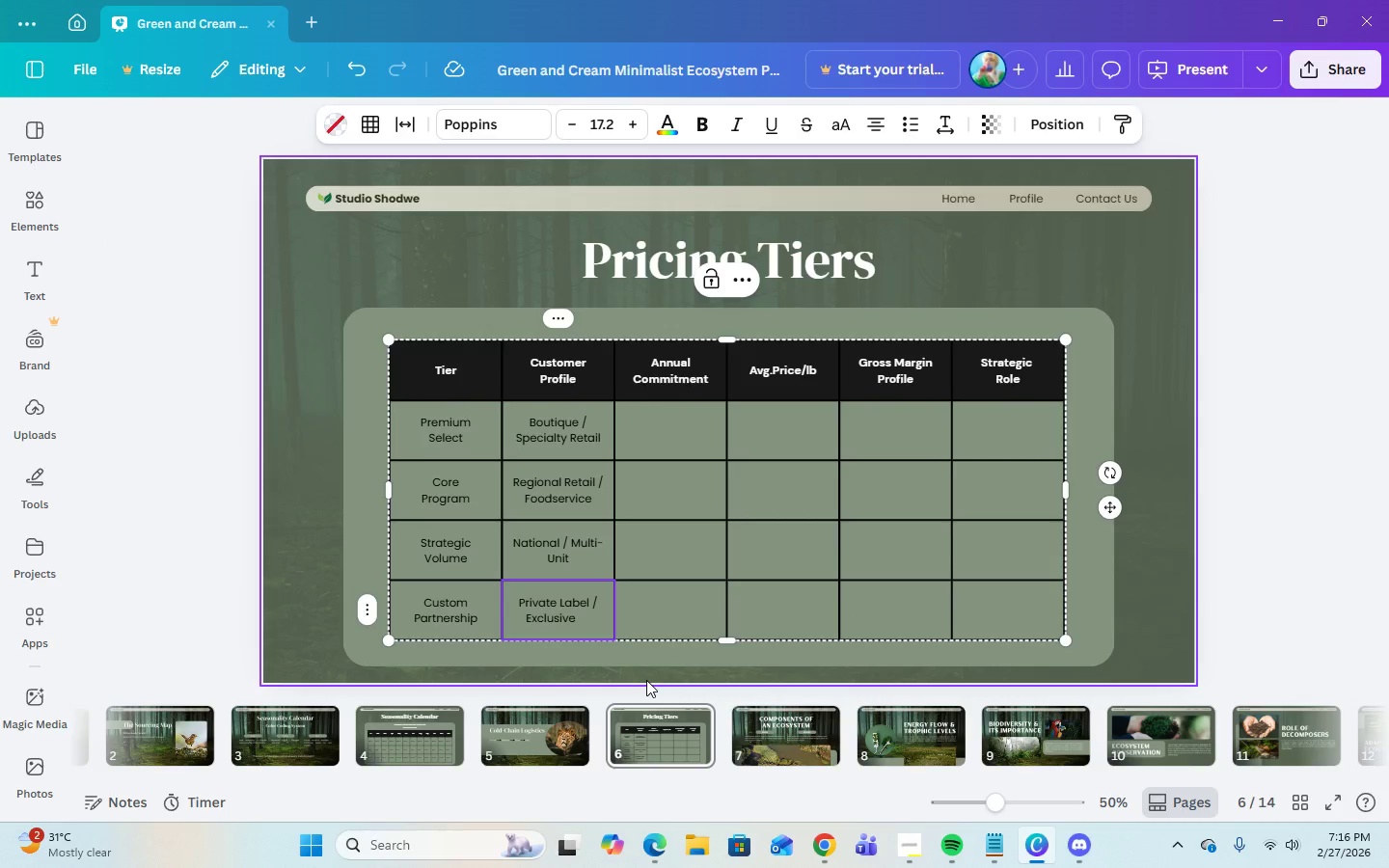 
key(ArrowRight)
 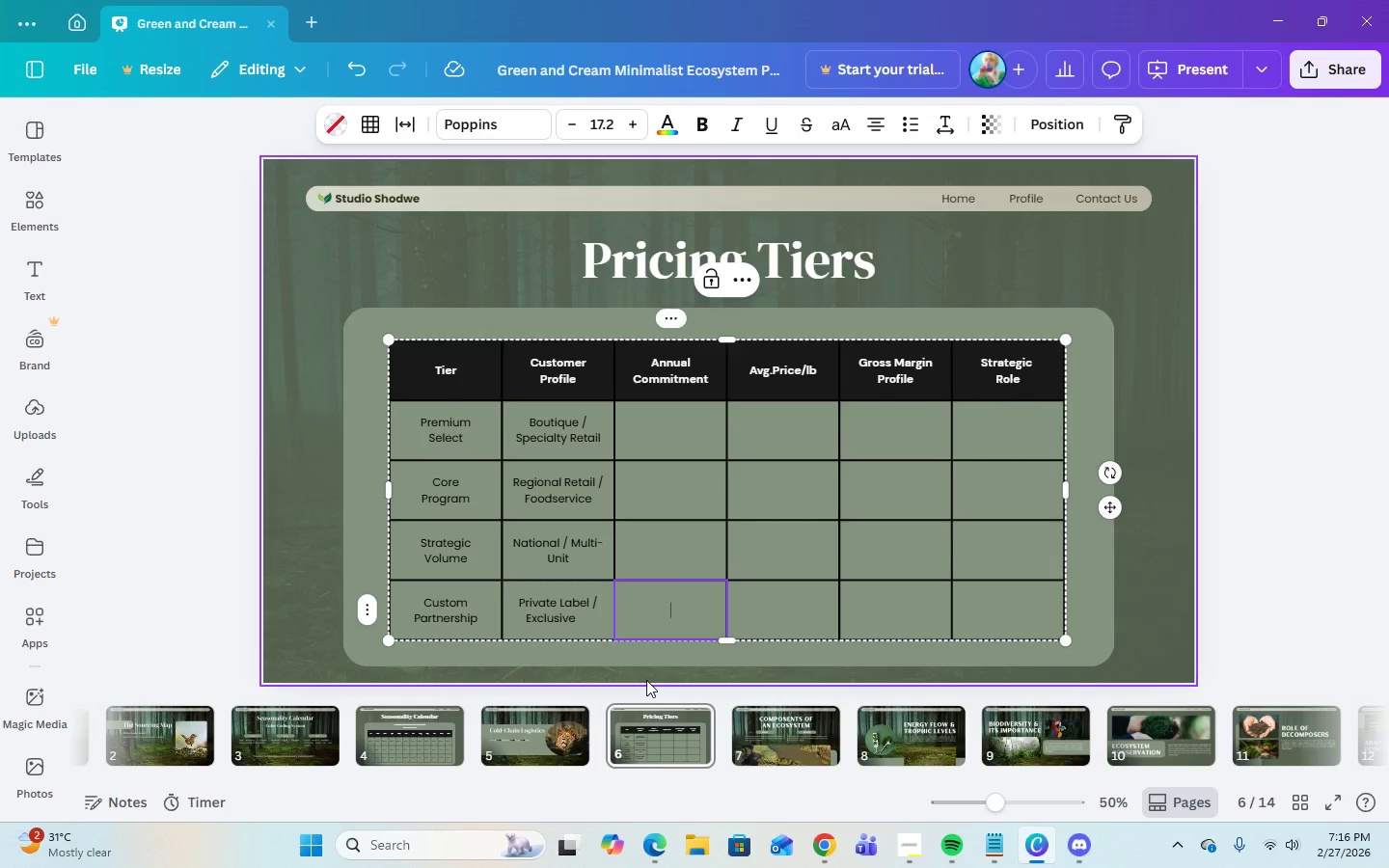 
key(ArrowUp)
 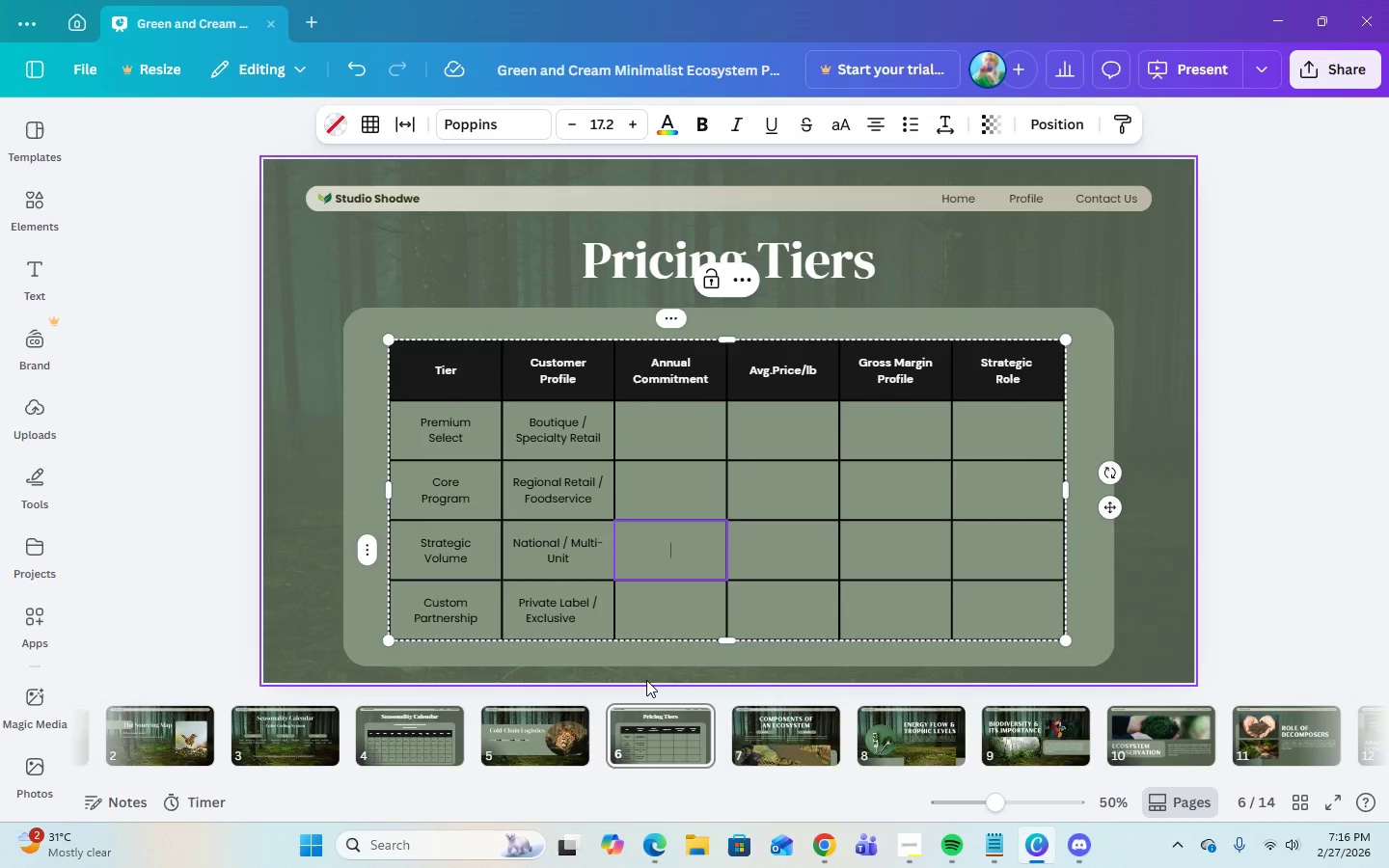 
key(ArrowUp)
 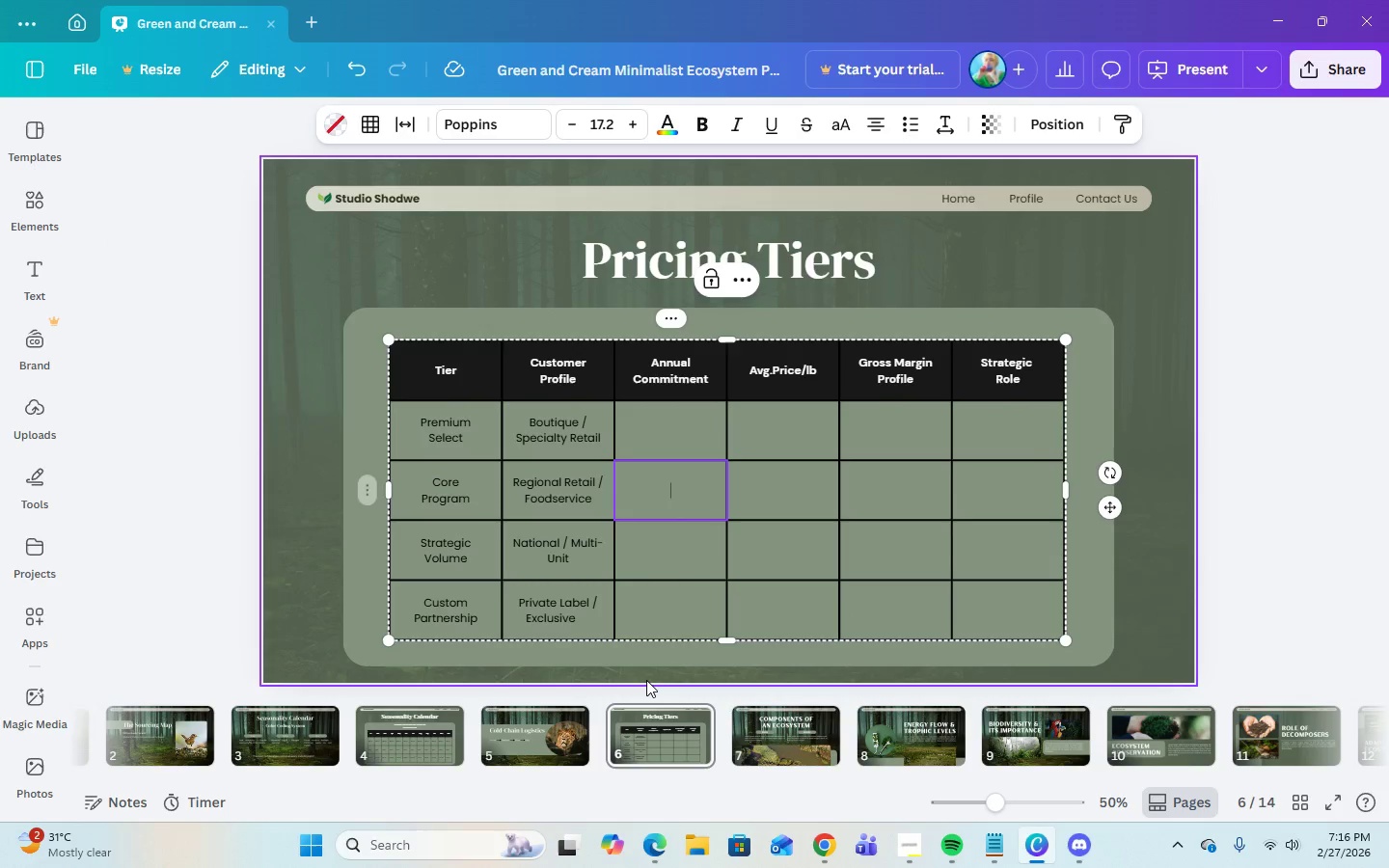 
key(ArrowUp)
 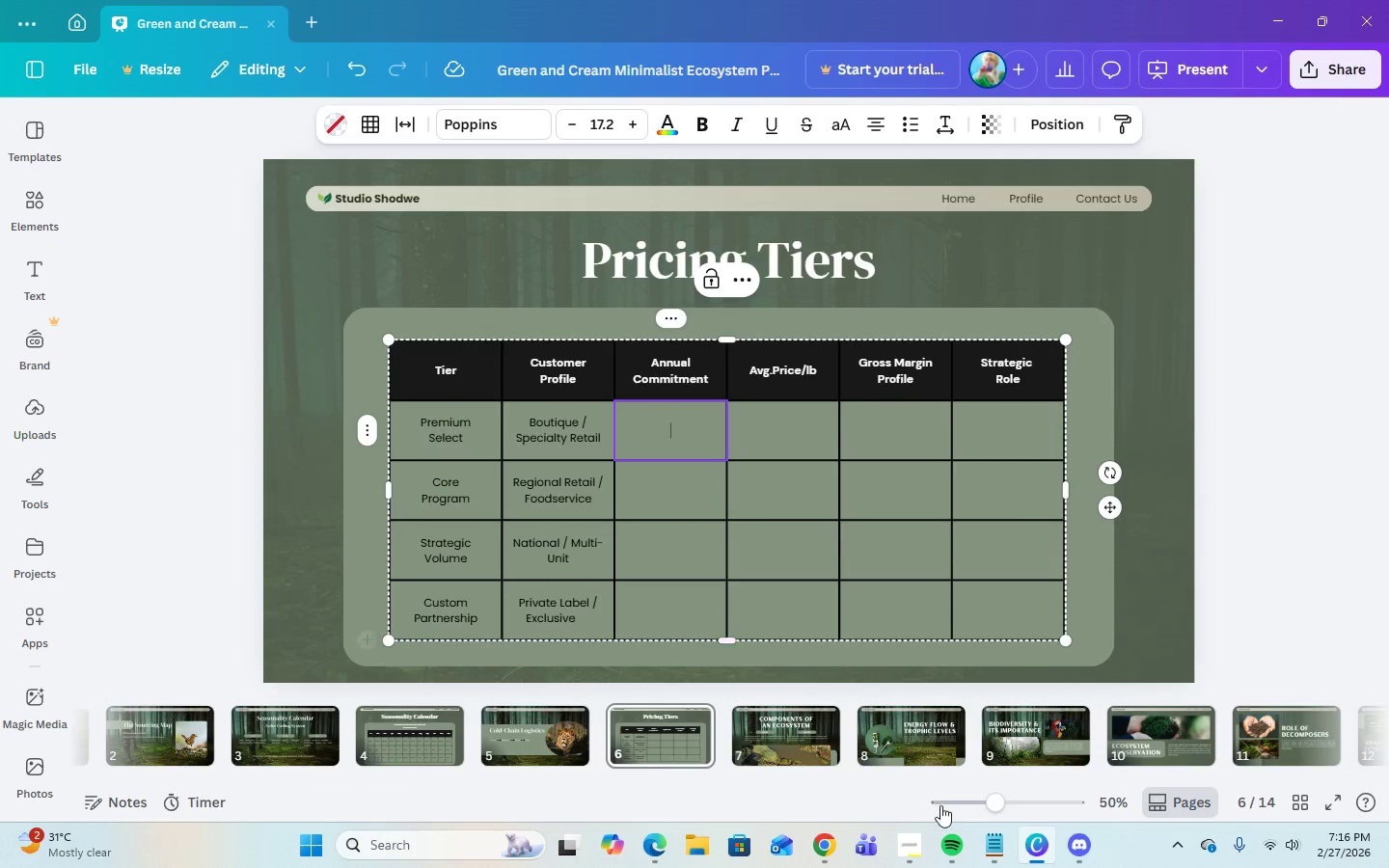 
left_click([990, 837])
 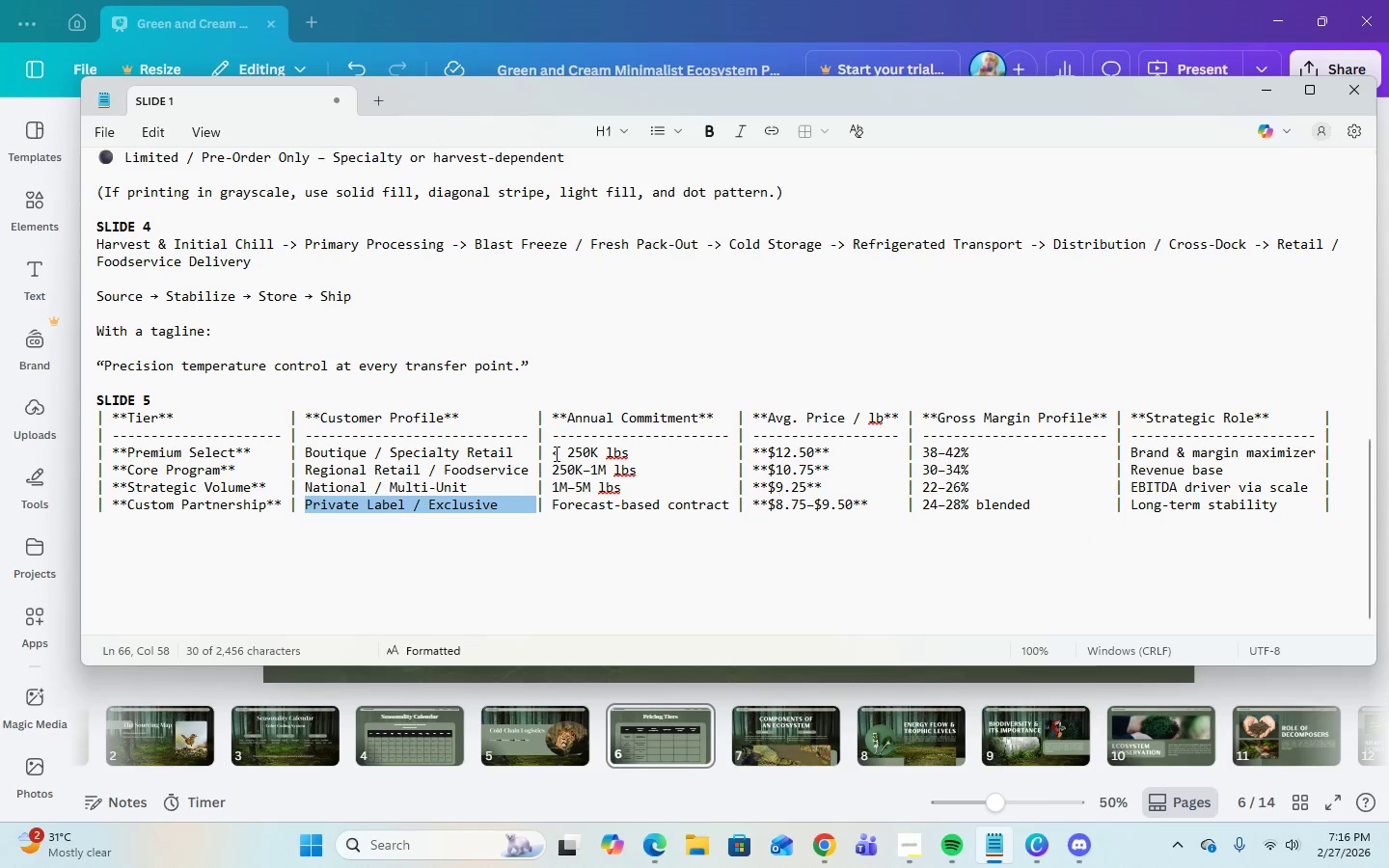 
left_click_drag(start_coordinate=[551, 453], to_coordinate=[639, 452])
 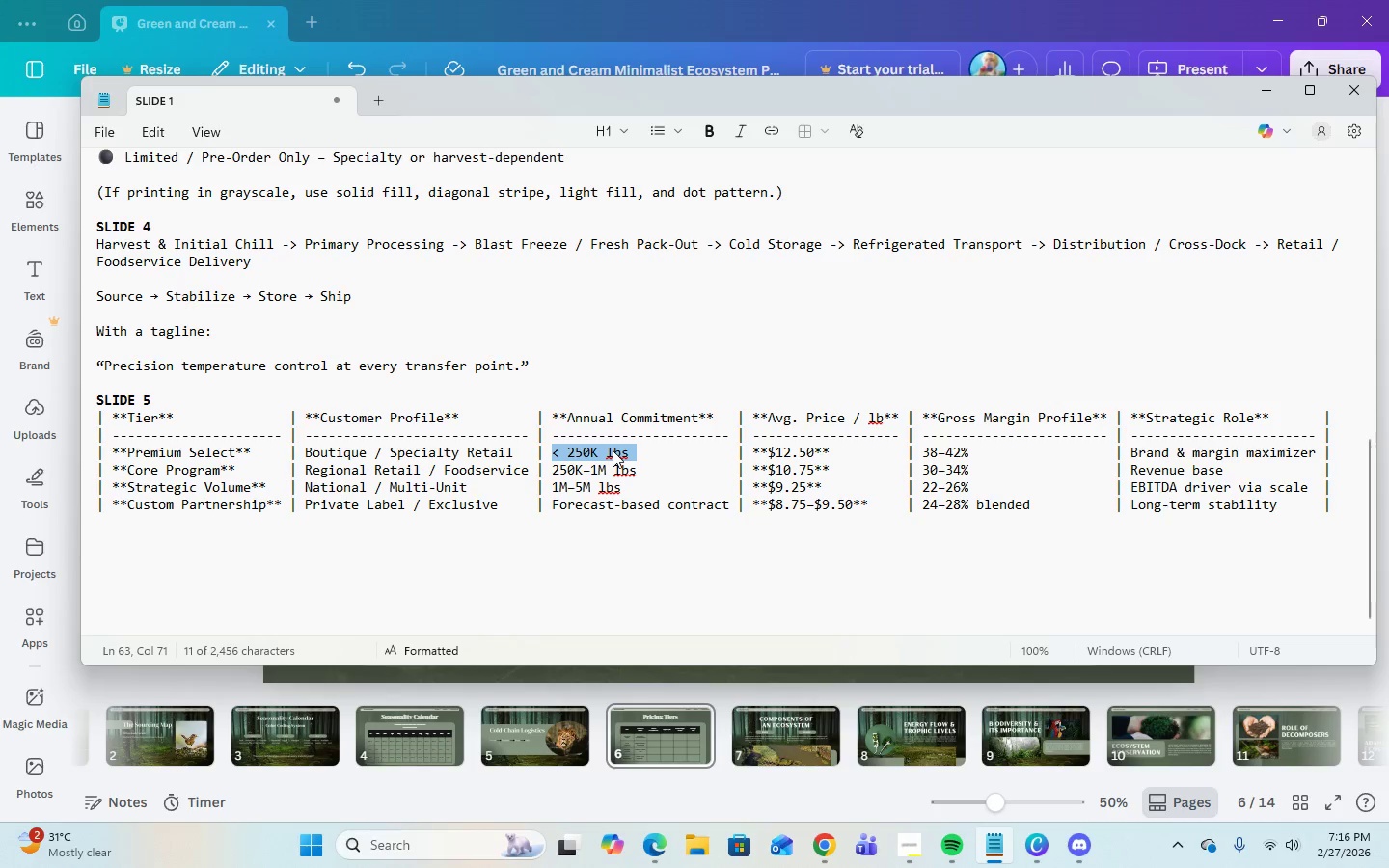 
right_click([613, 450])
 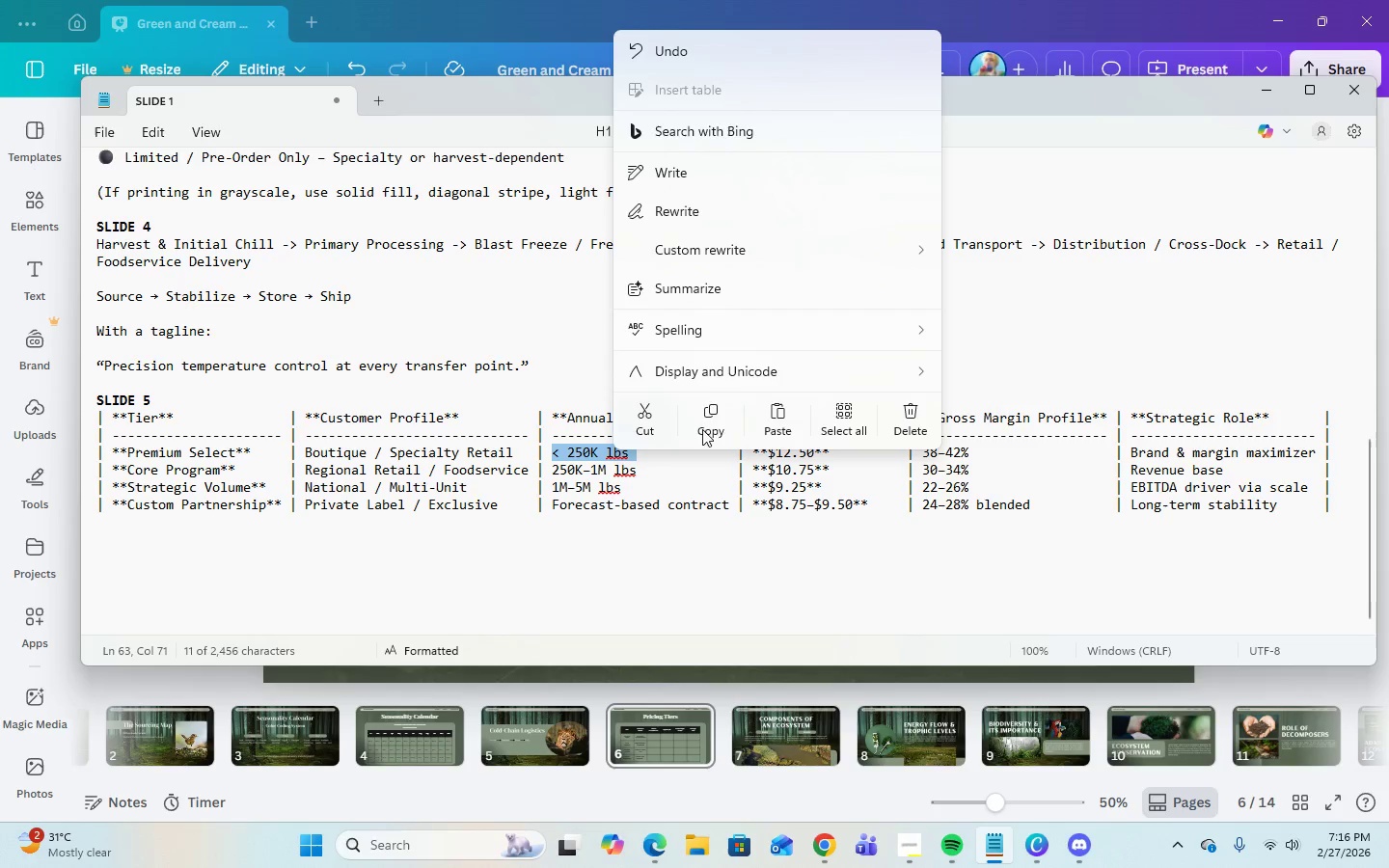 
left_click([709, 428])
 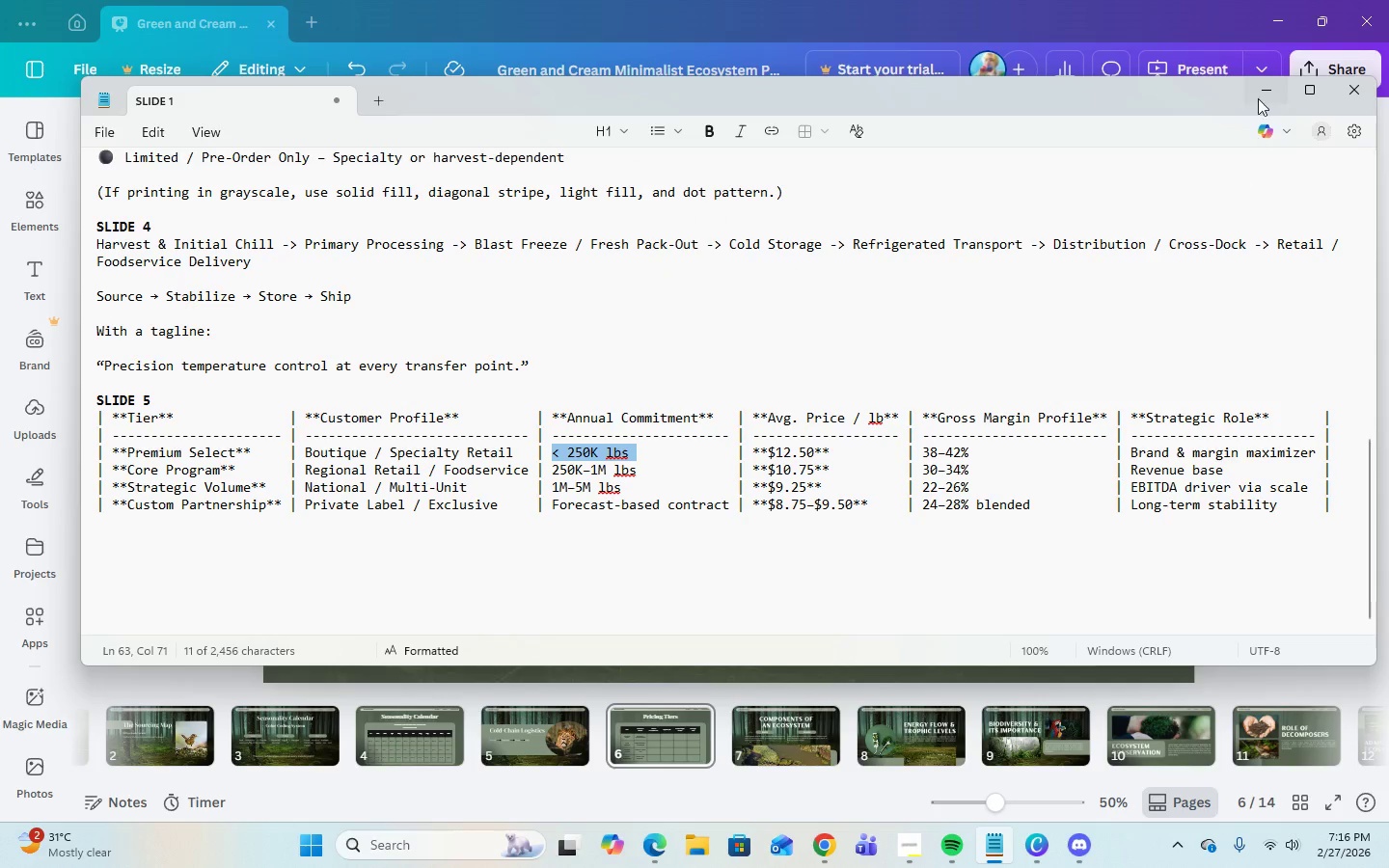 
left_click([1259, 95])
 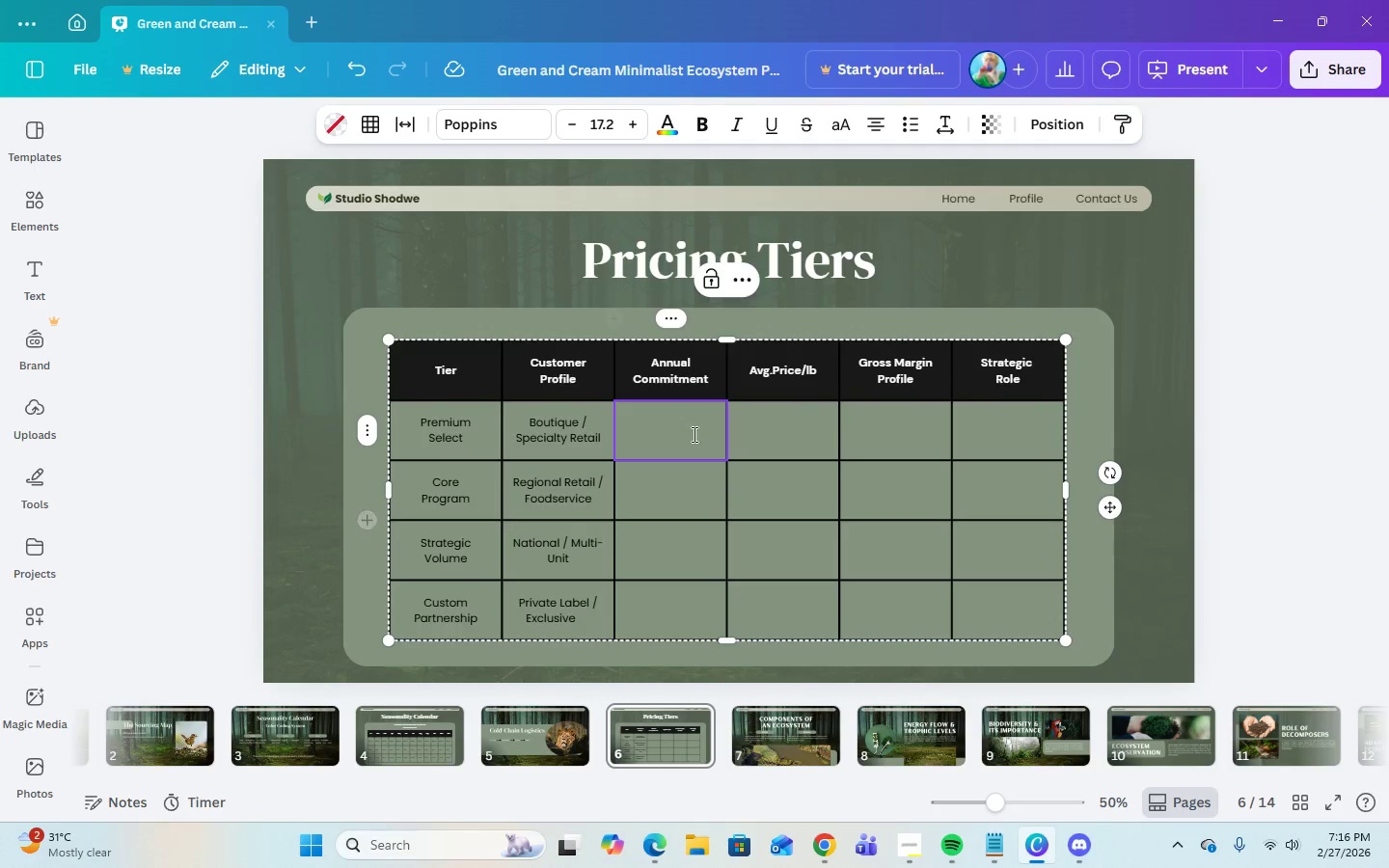 
right_click([693, 433])
 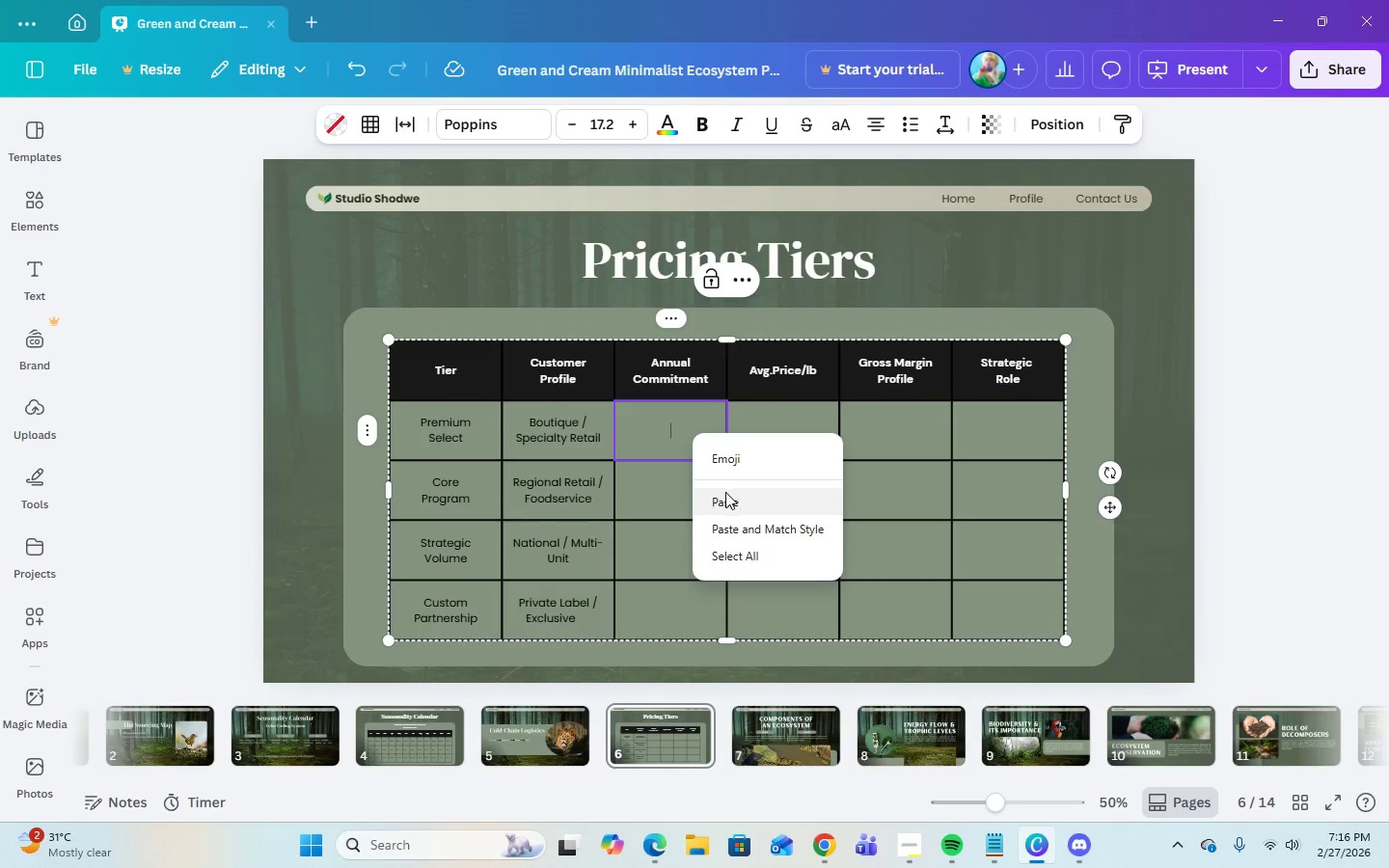 
left_click([727, 498])
 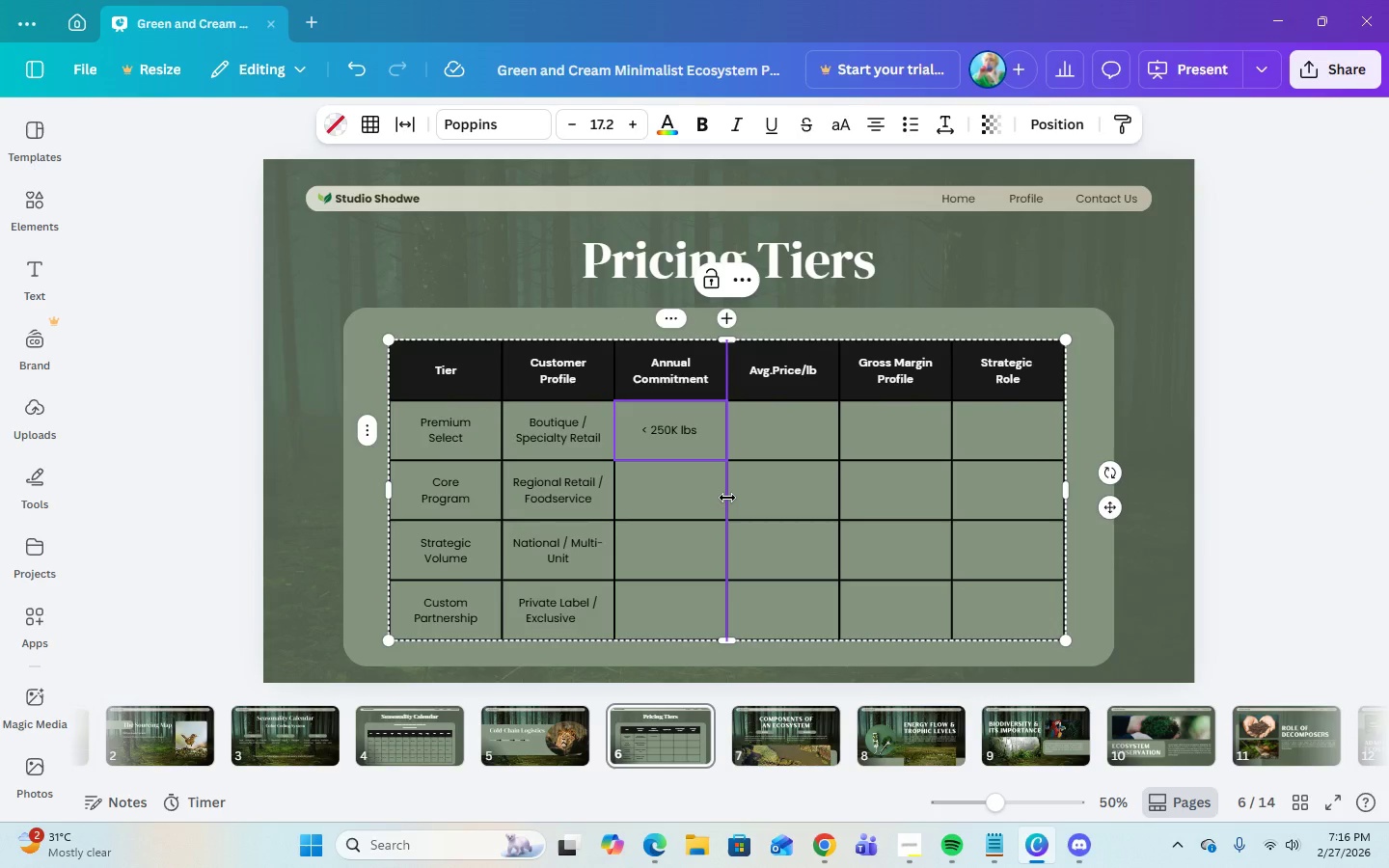 
key(ArrowDown)
 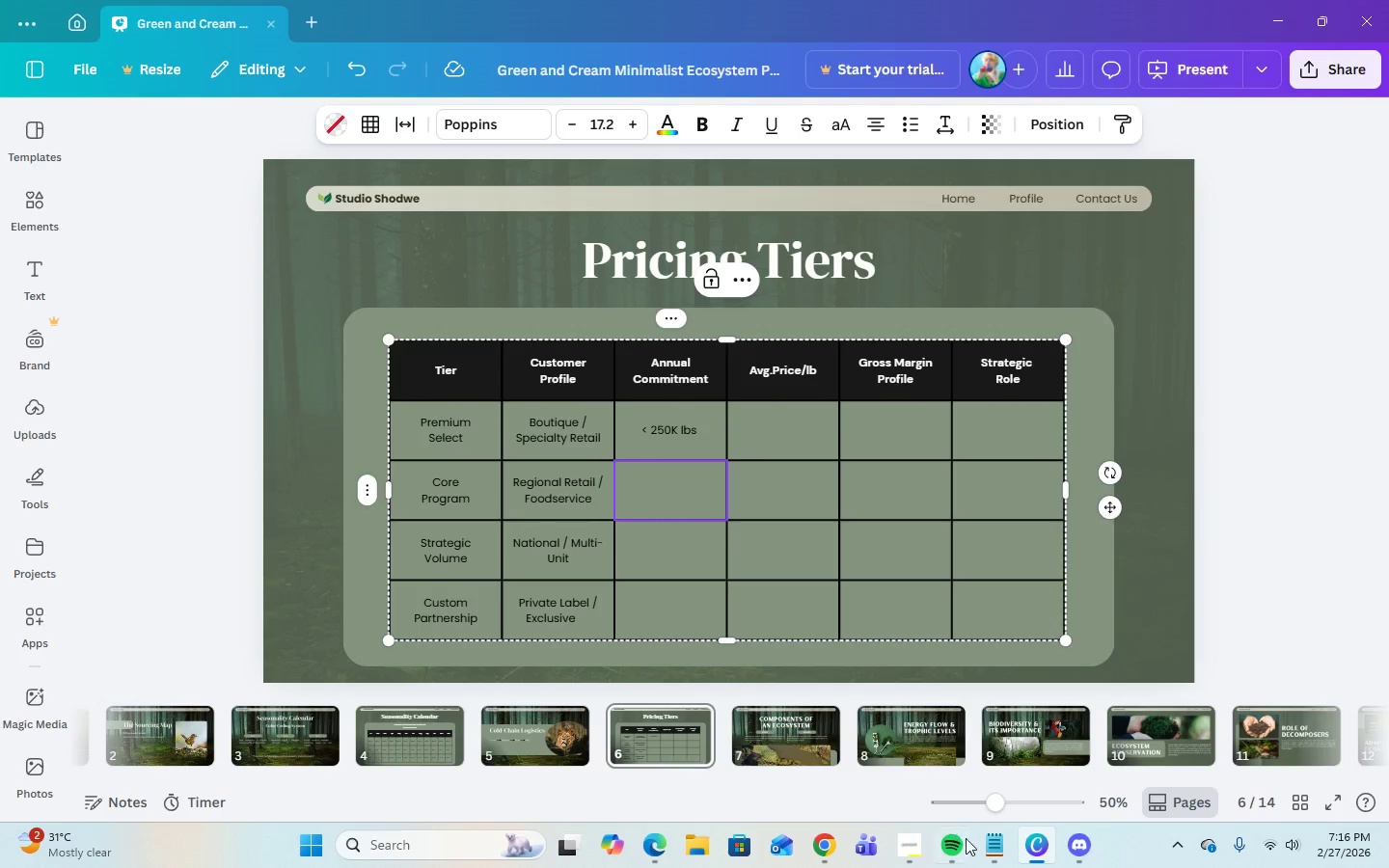 
left_click([983, 844])
 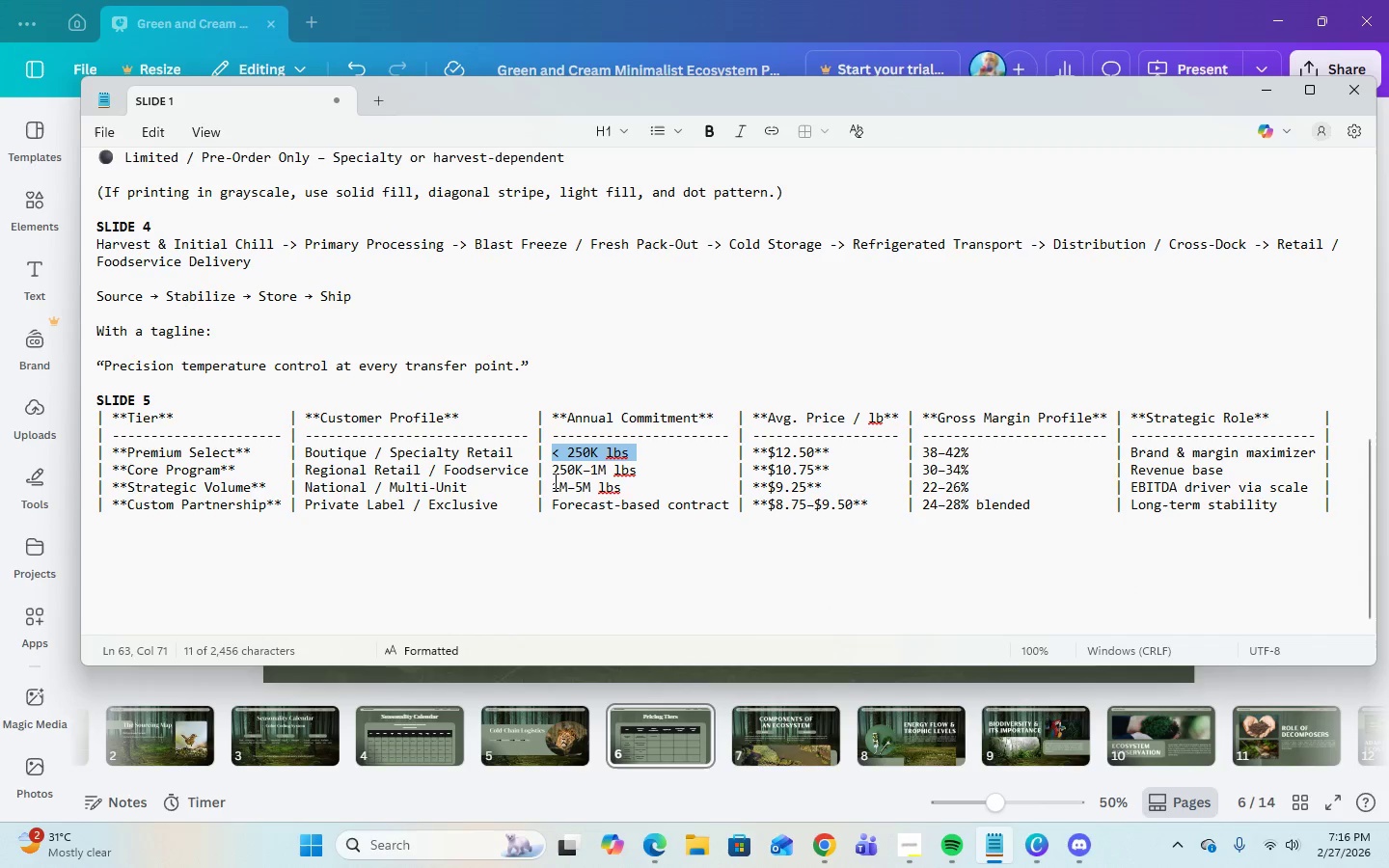 
left_click_drag(start_coordinate=[552, 474], to_coordinate=[642, 475])
 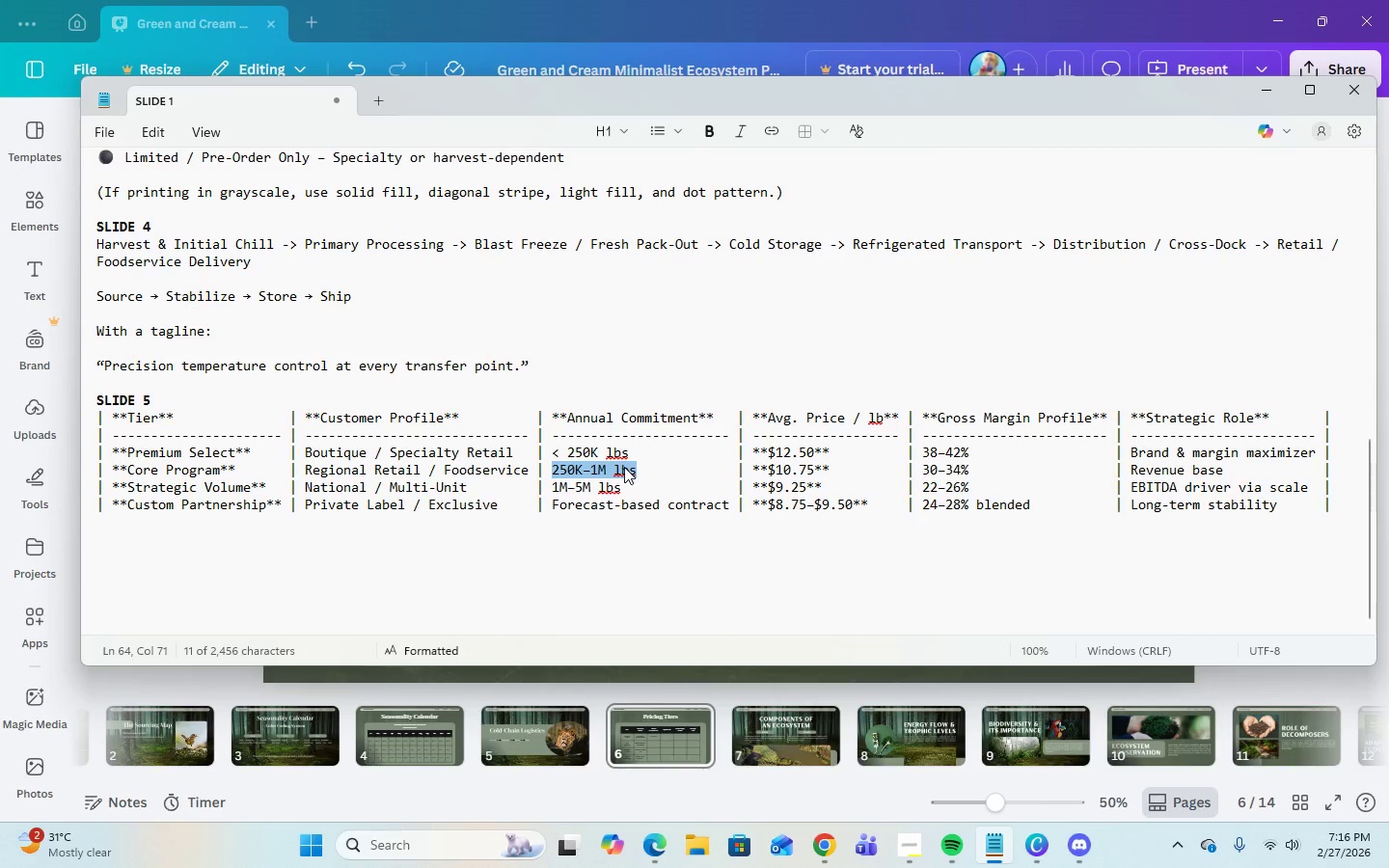 
right_click([624, 467])
 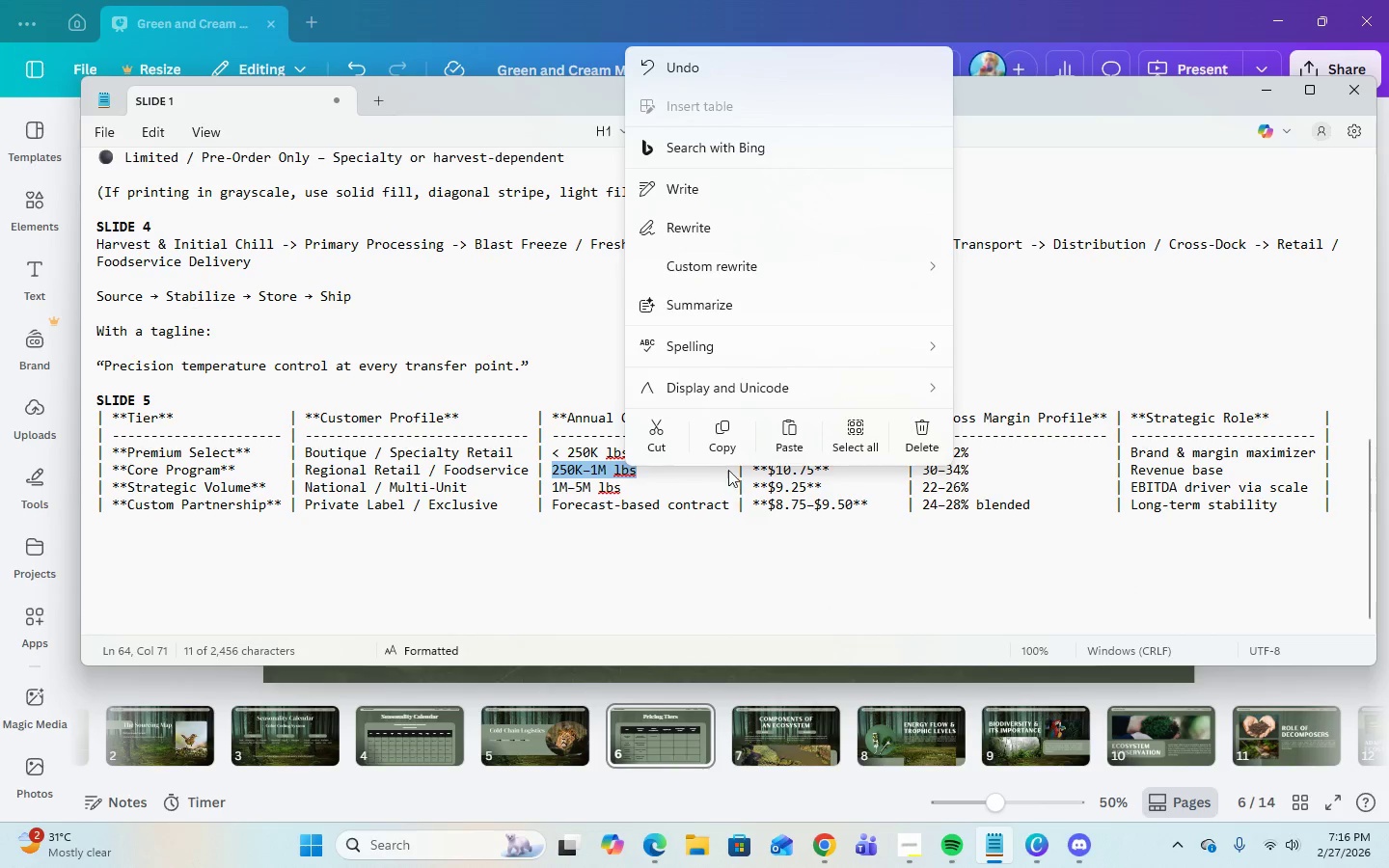 
left_click([722, 444])
 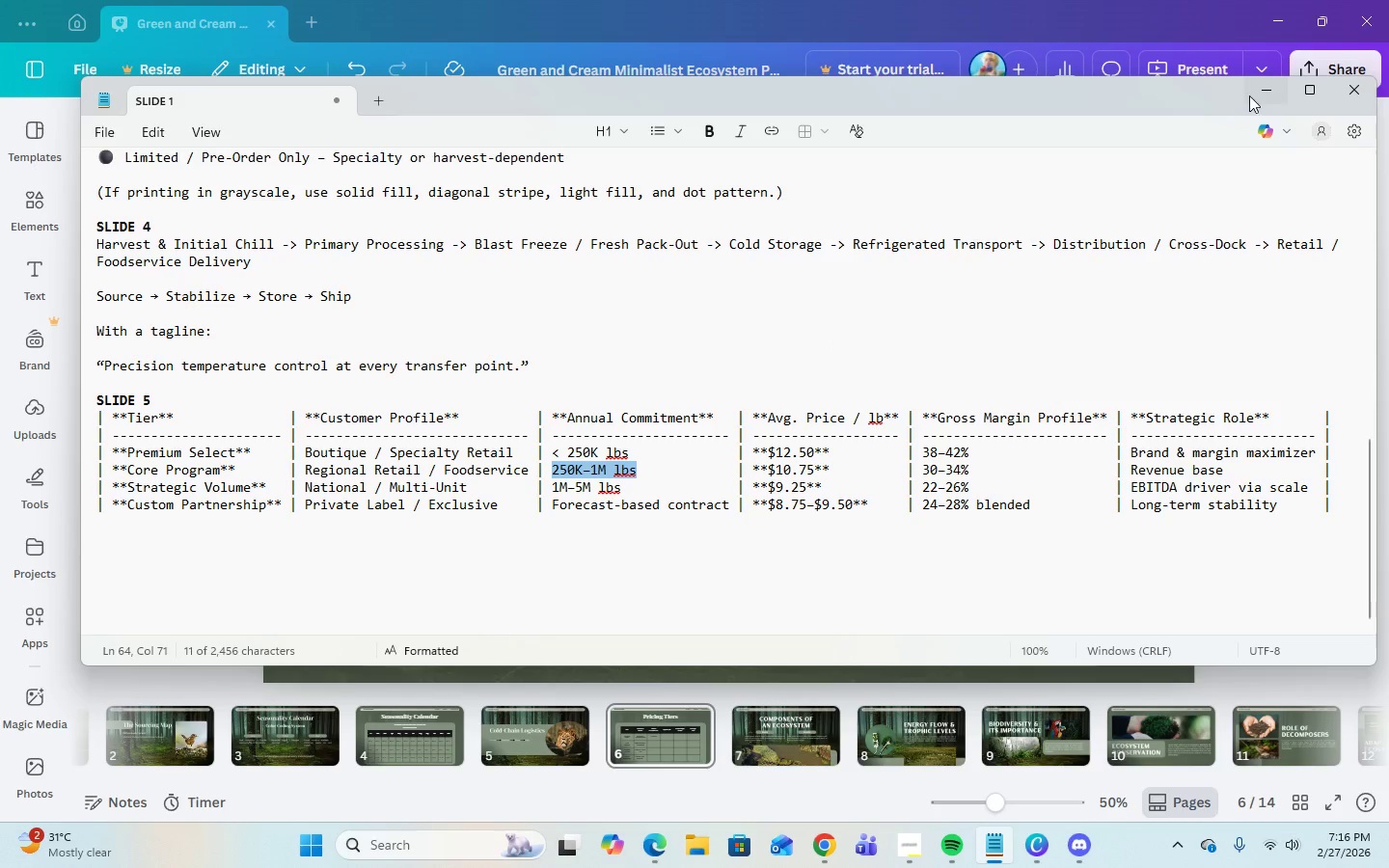 
left_click([1251, 95])
 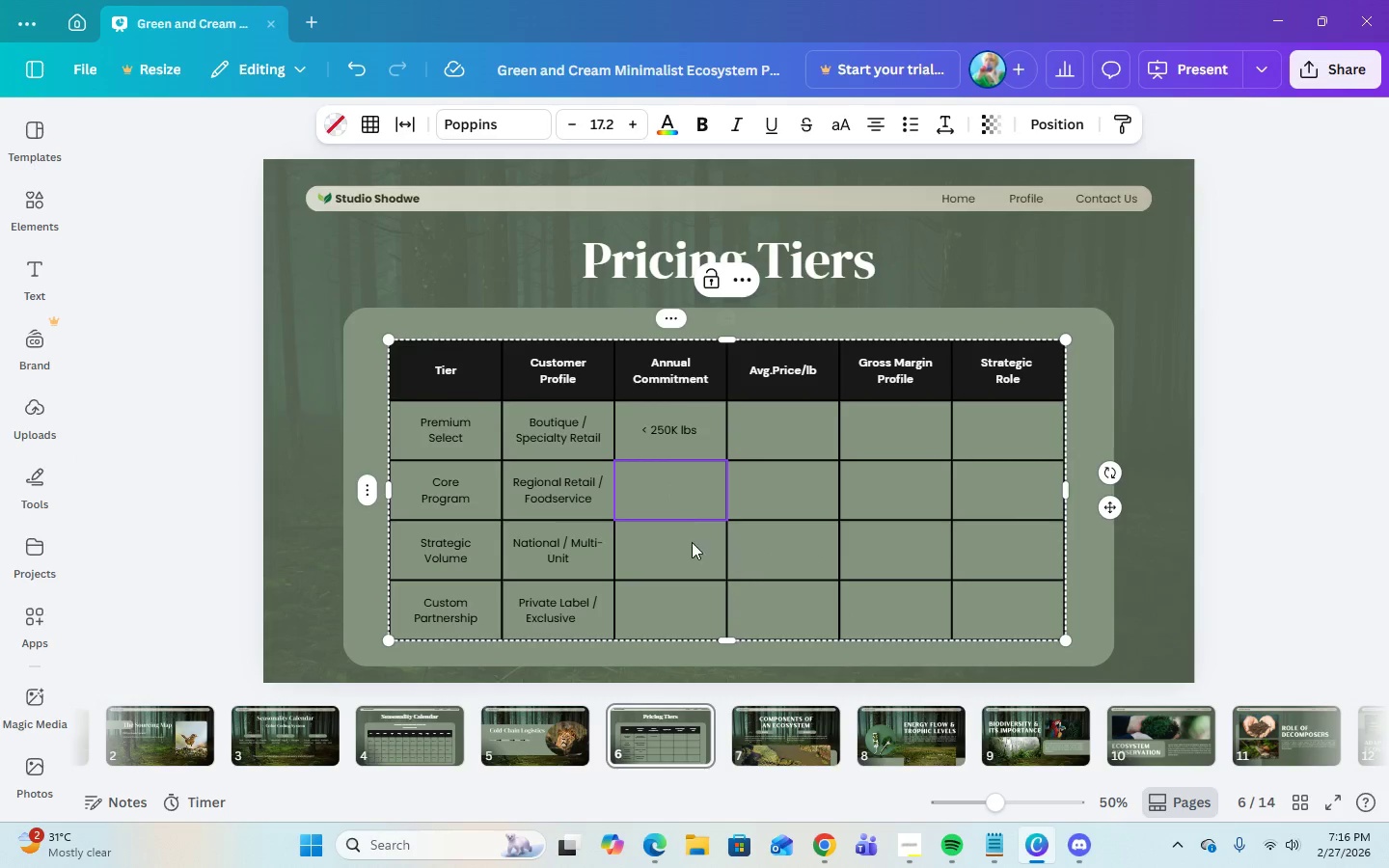 
right_click([687, 479])
 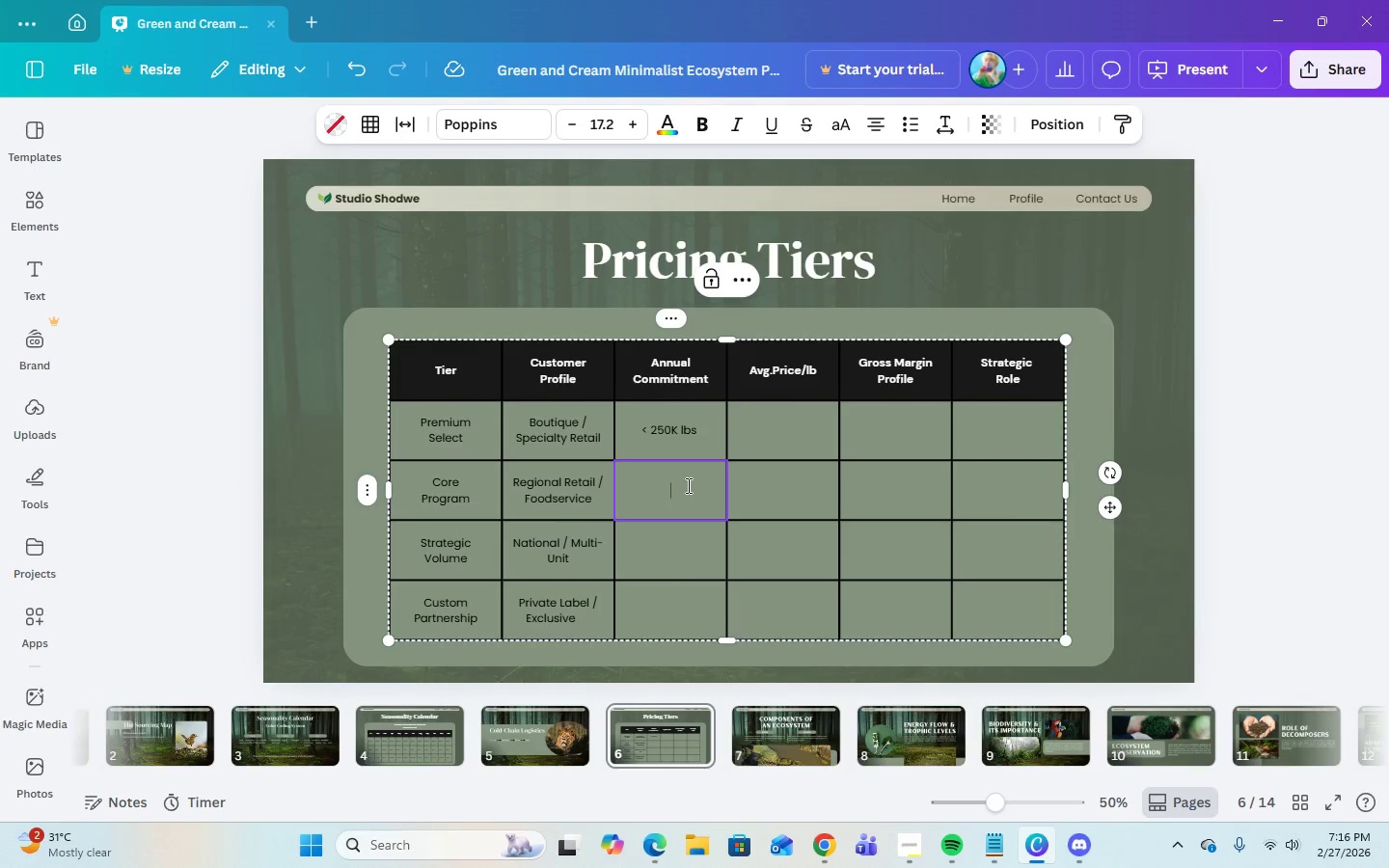 
right_click([687, 485])
 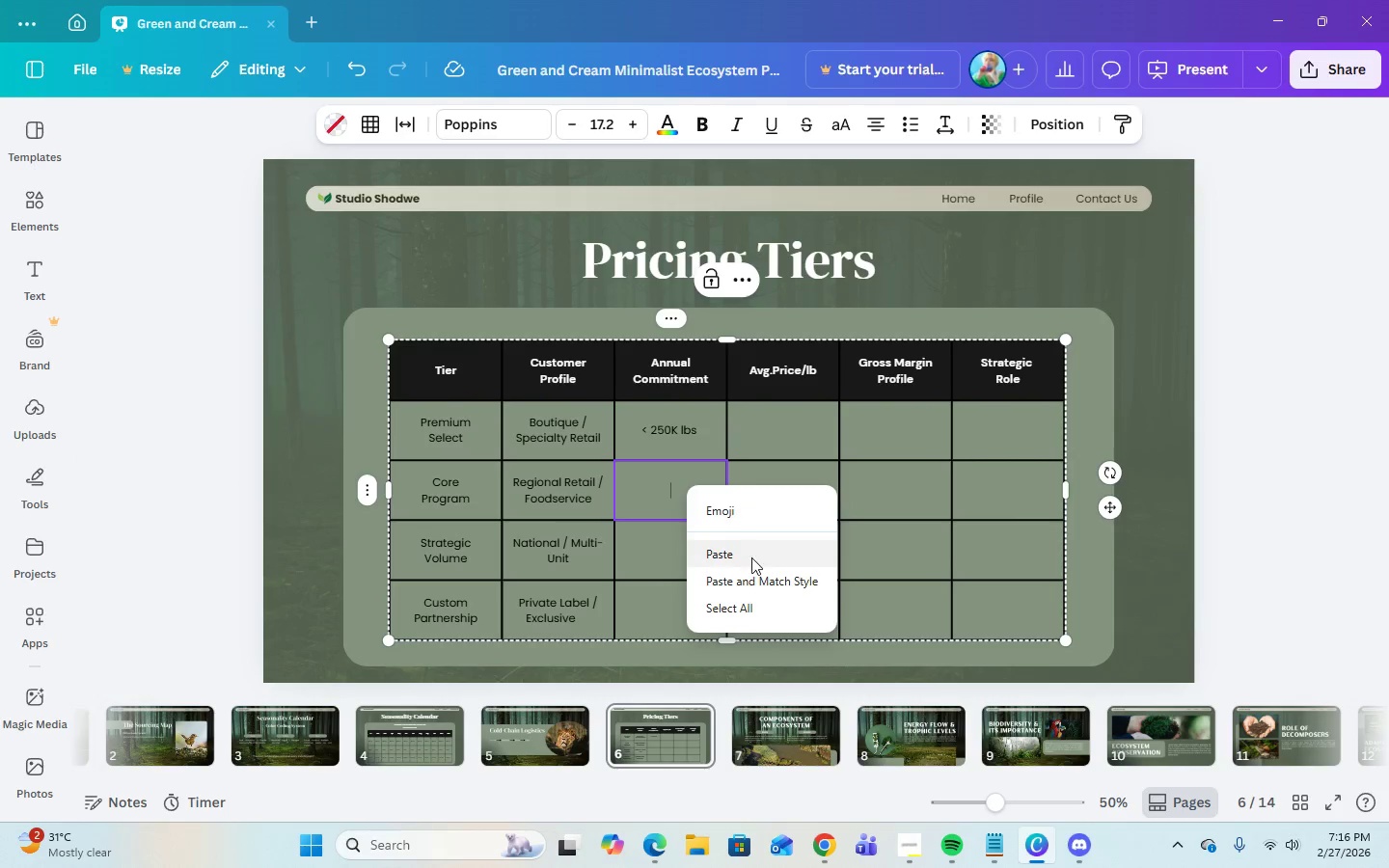 
left_click([751, 559])
 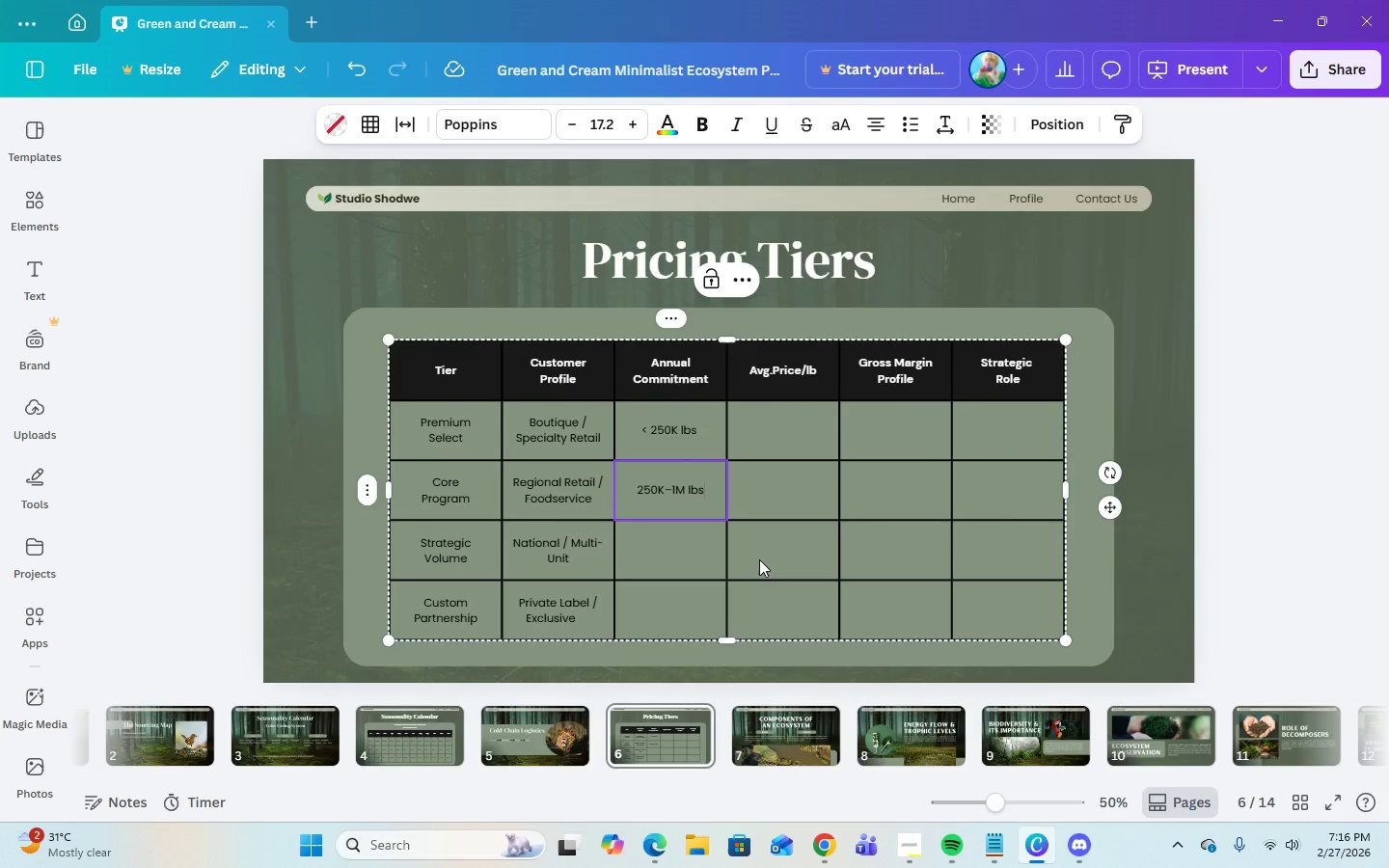 
key(ArrowDown)
 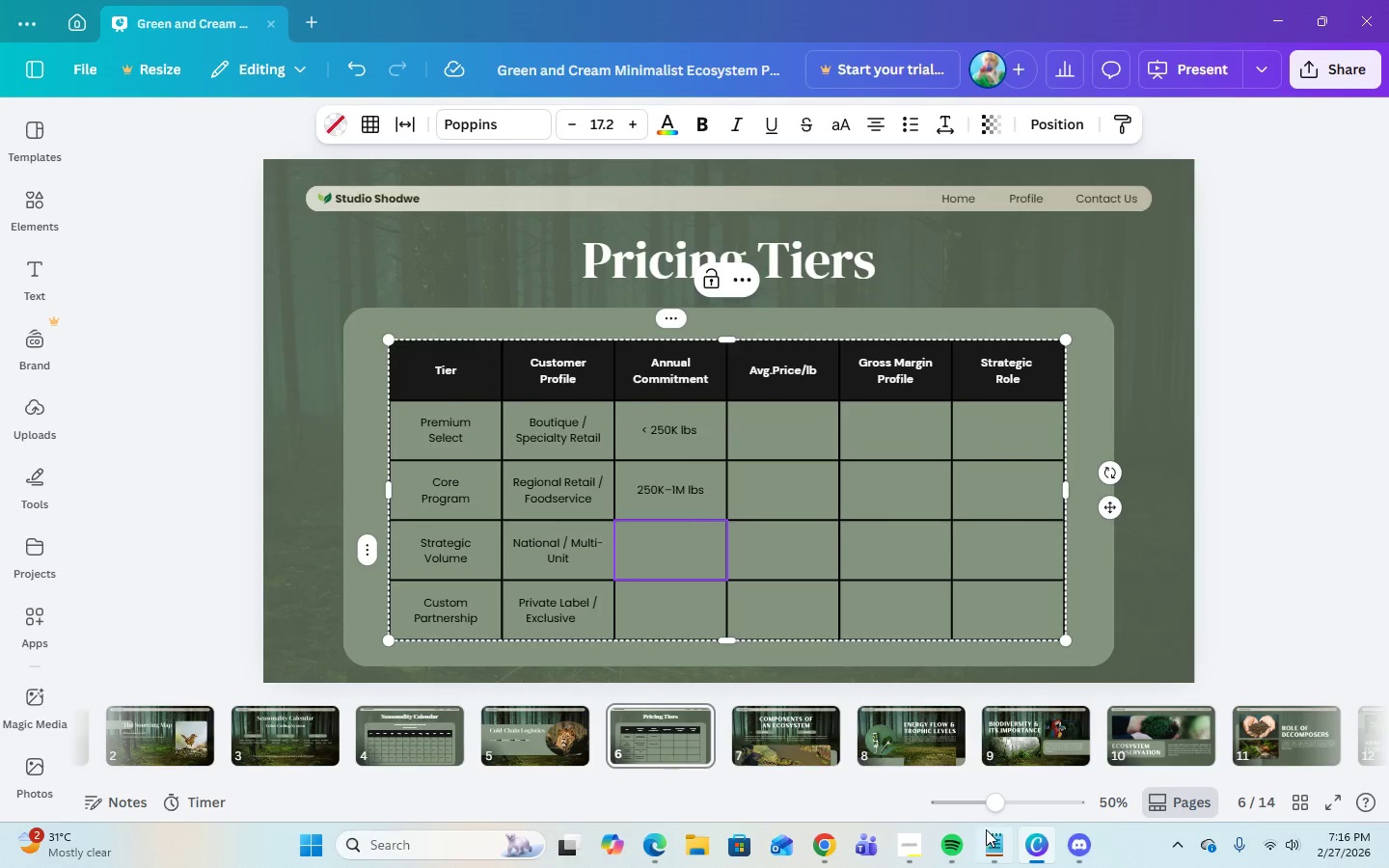 
left_click([986, 847])
 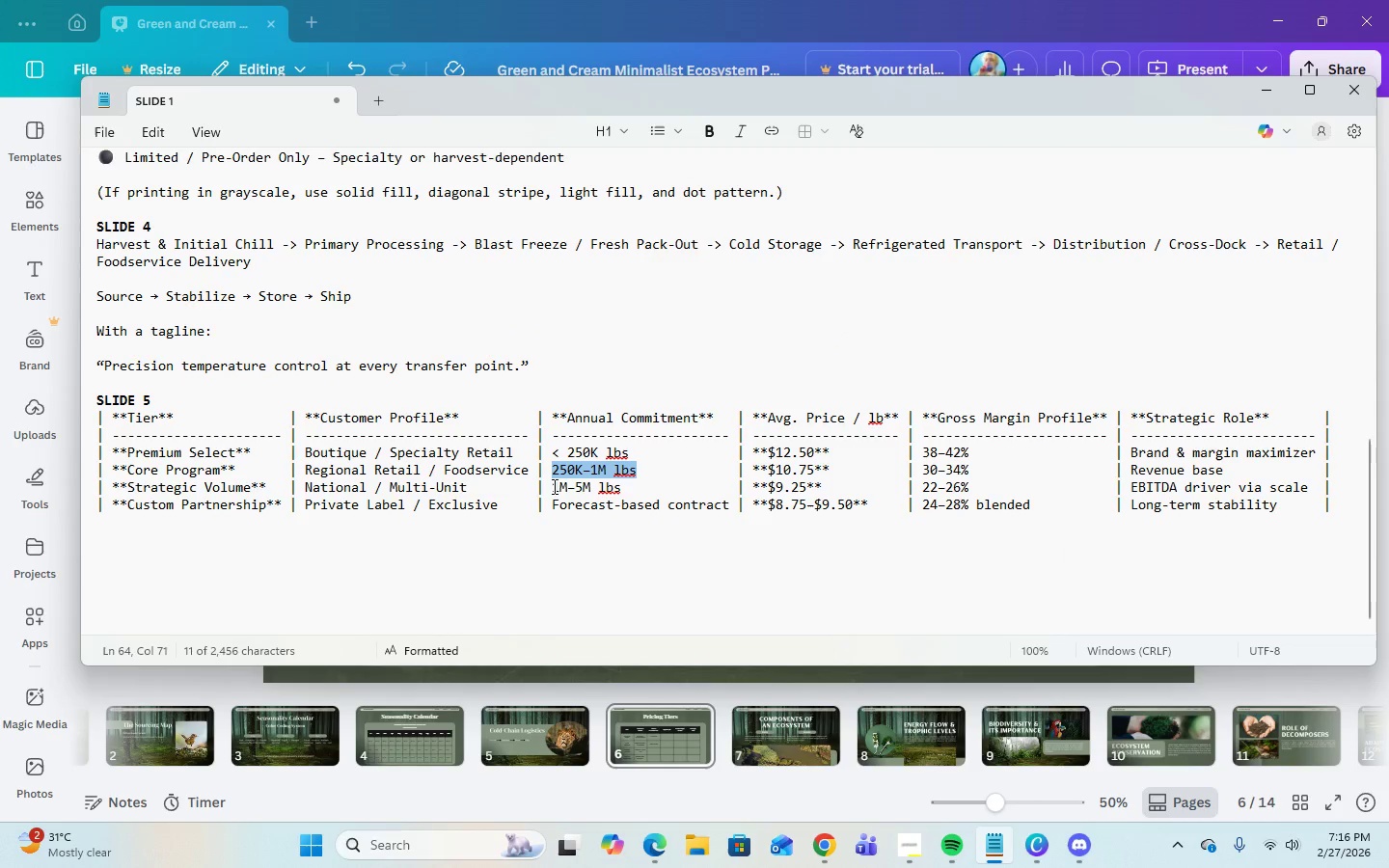 
left_click_drag(start_coordinate=[550, 486], to_coordinate=[620, 490])
 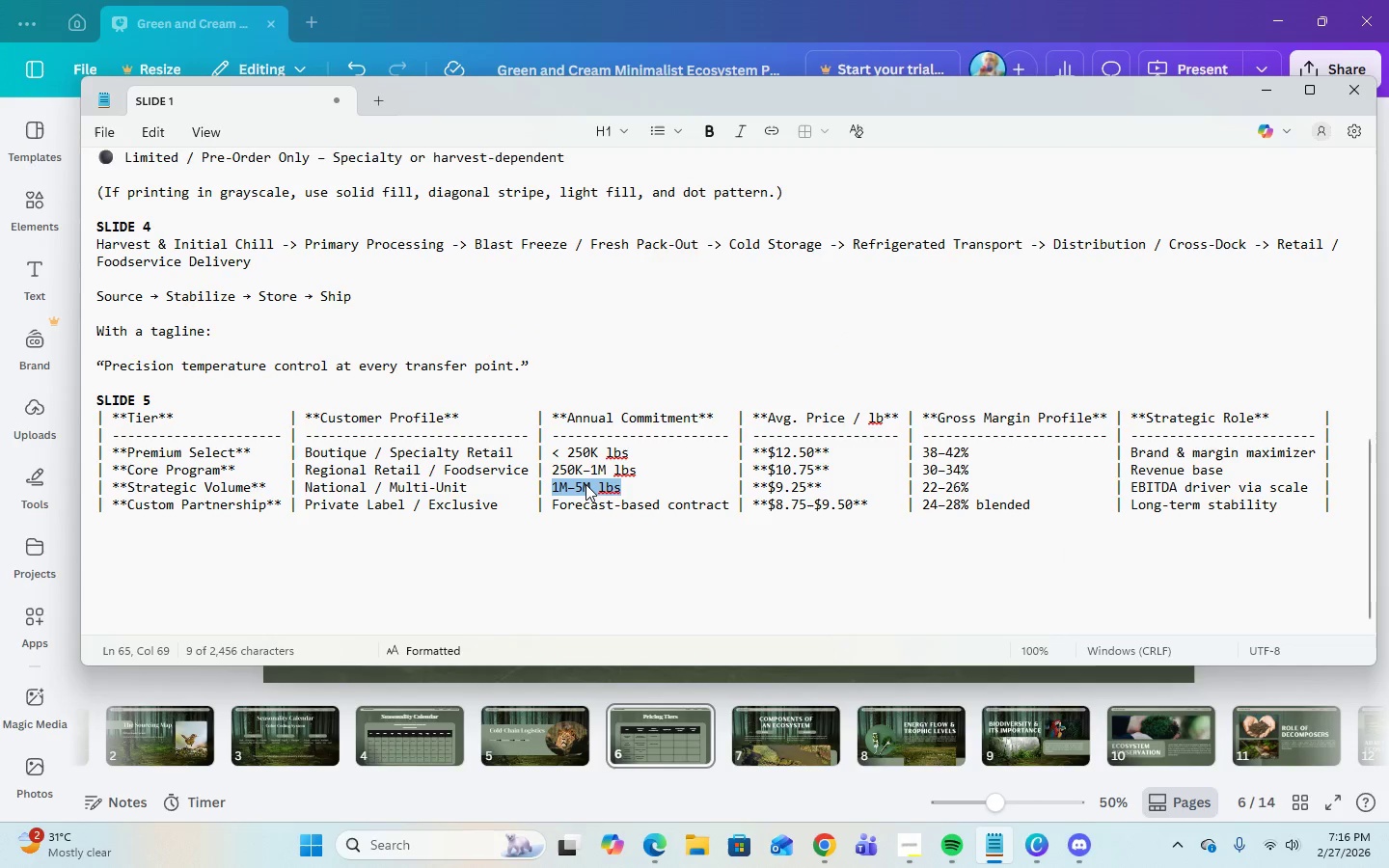 
right_click([586, 484])
 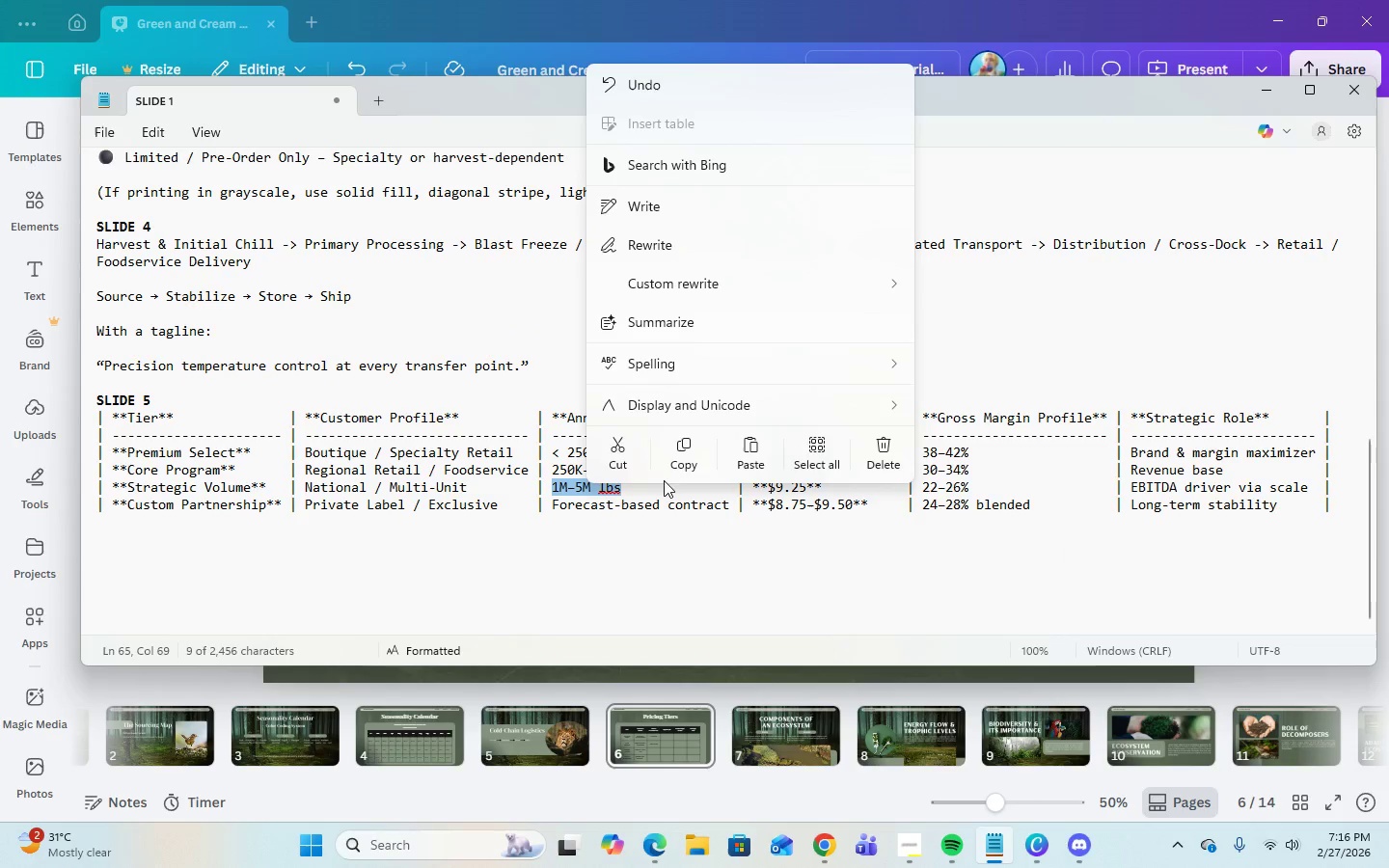 
left_click([674, 469])
 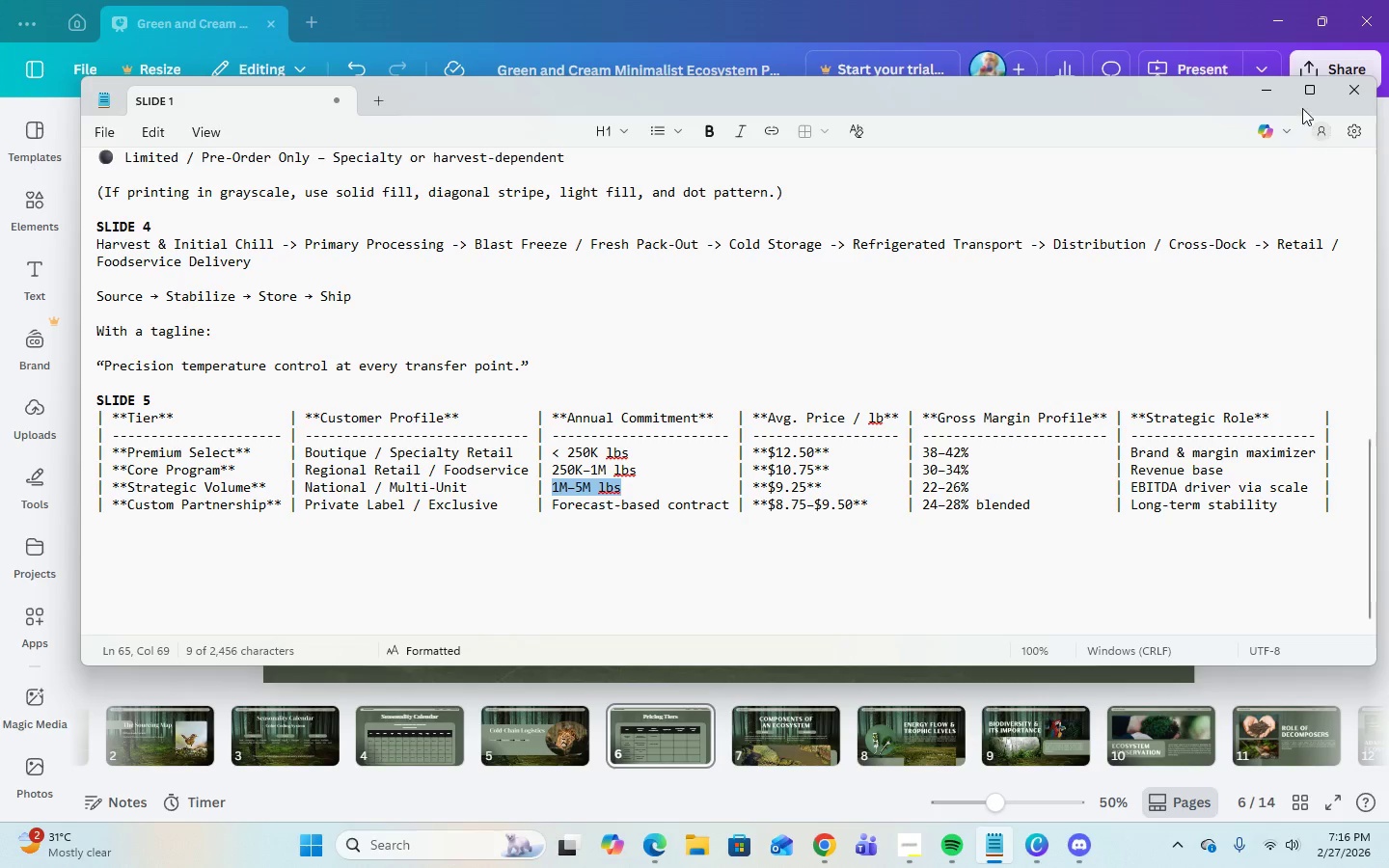 
left_click([1269, 86])
 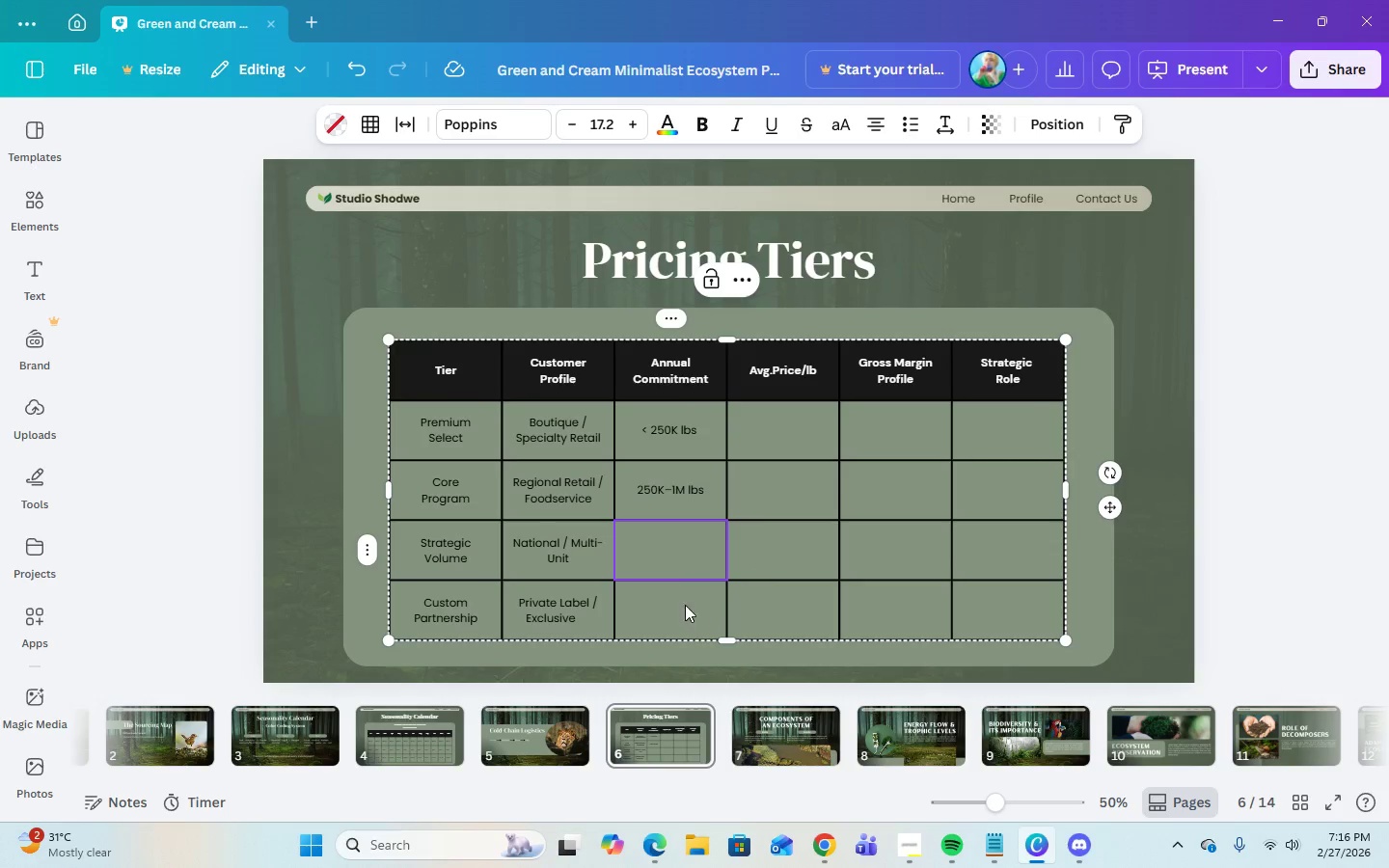 
right_click([664, 565])
 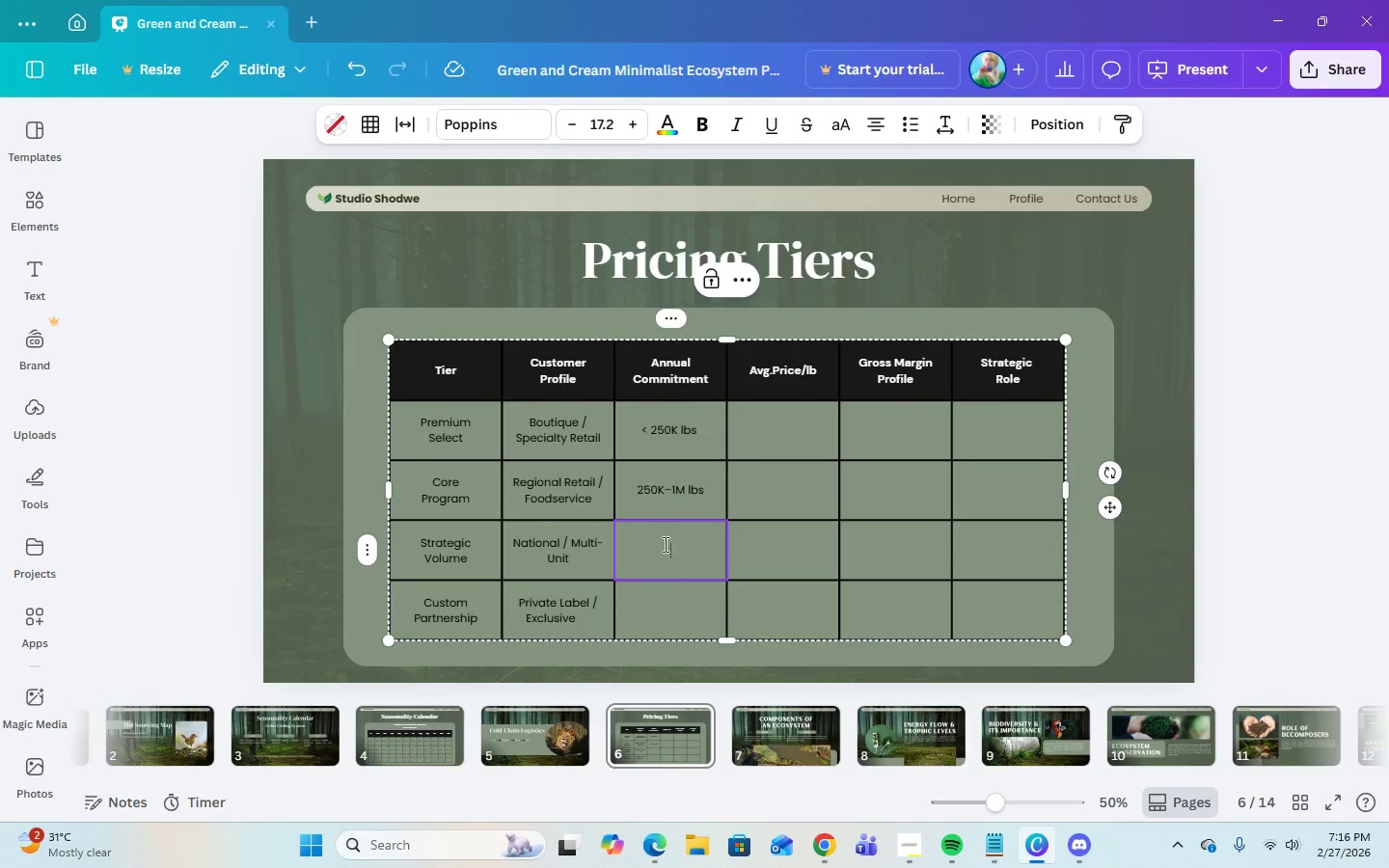 
right_click([664, 542])
 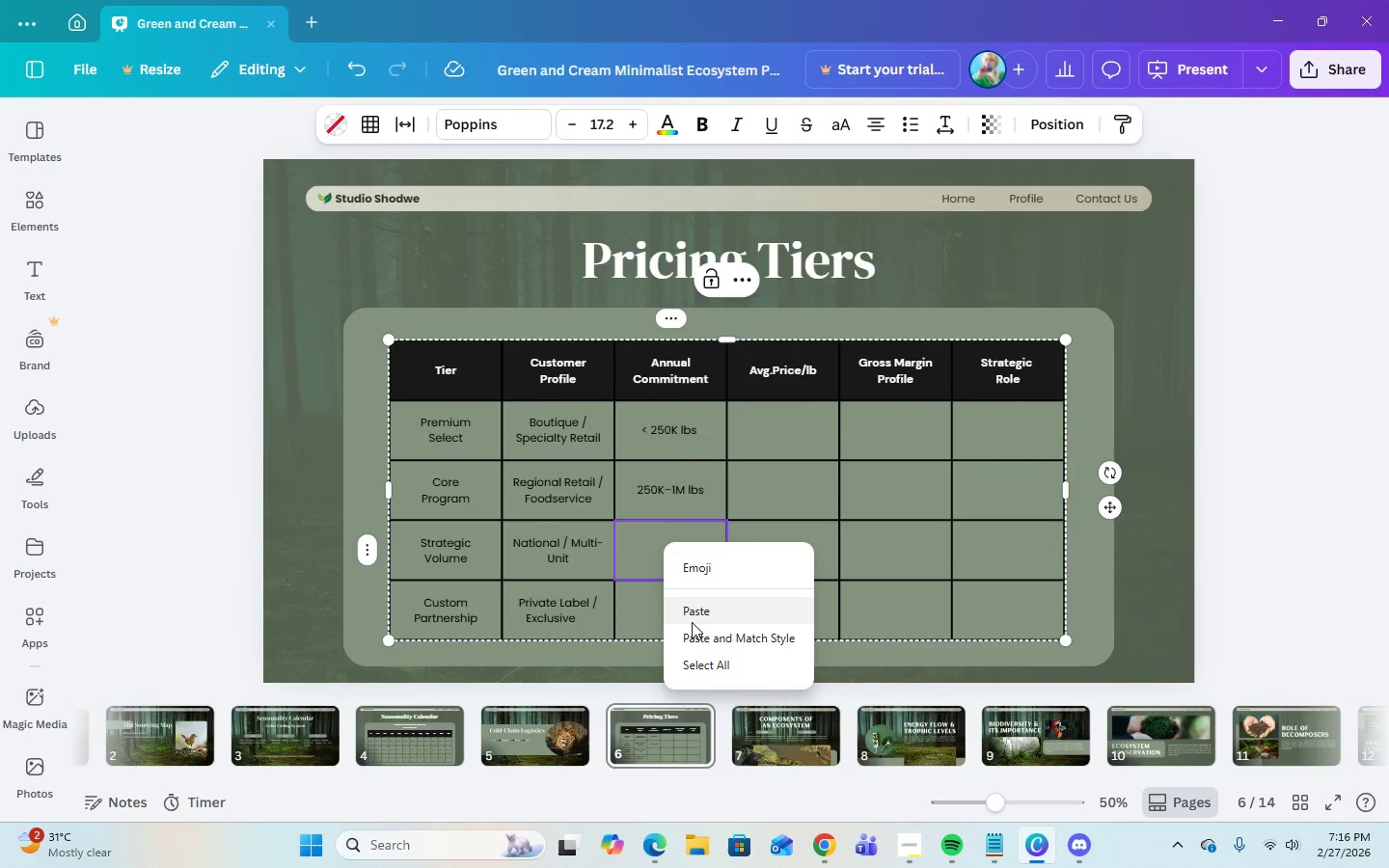 
left_click([690, 609])
 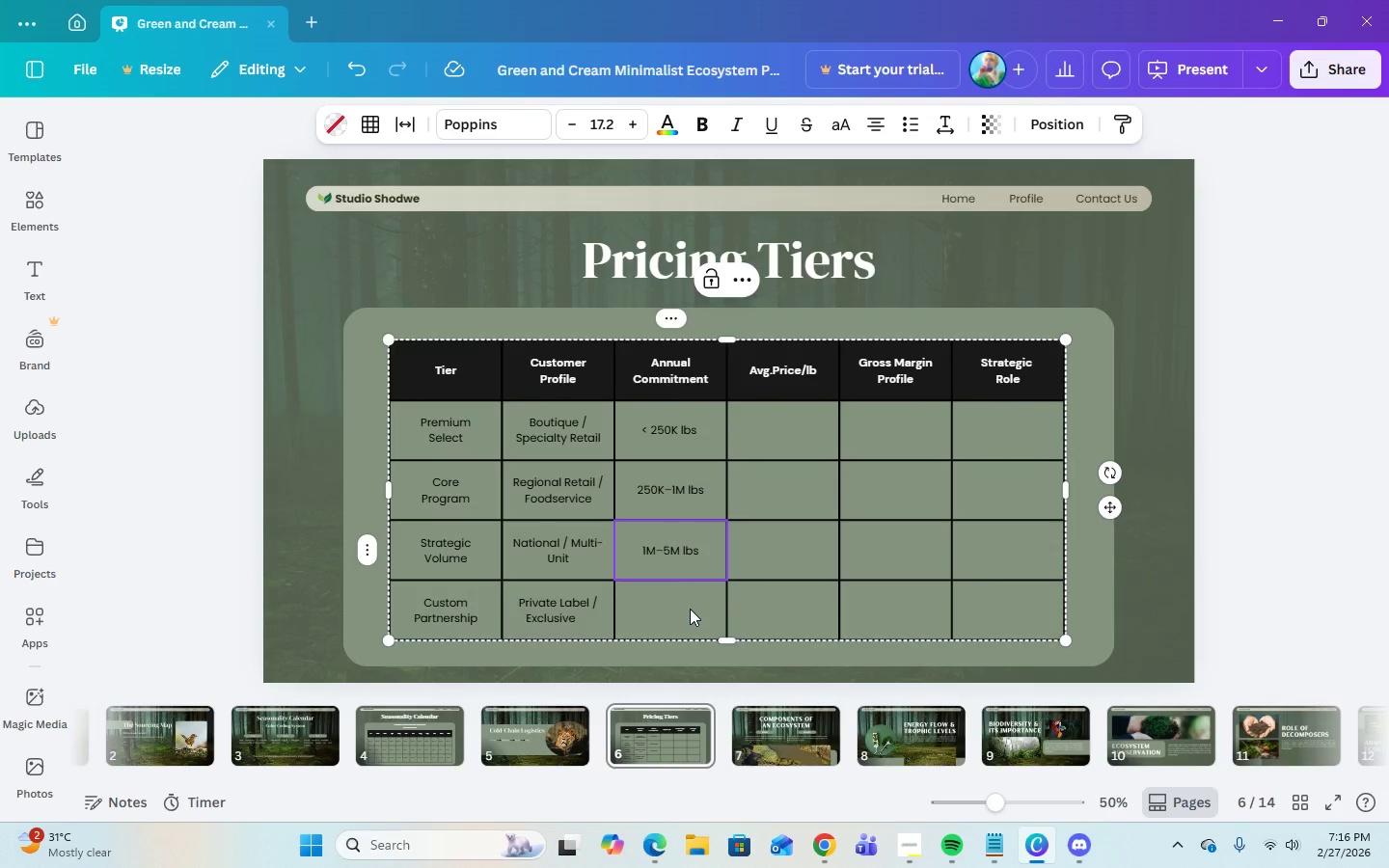 
key(ArrowDown)
 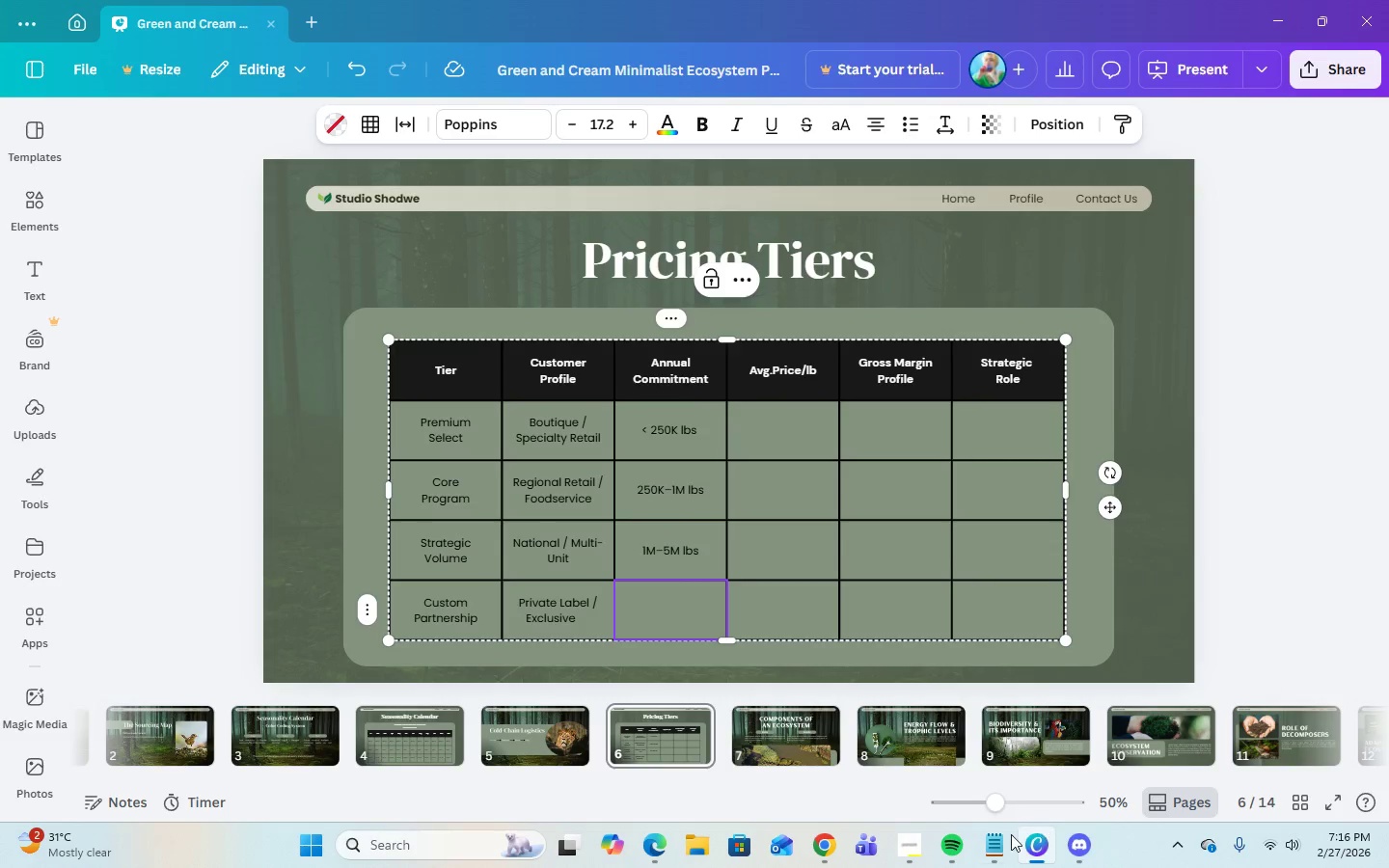 
left_click([1004, 842])
 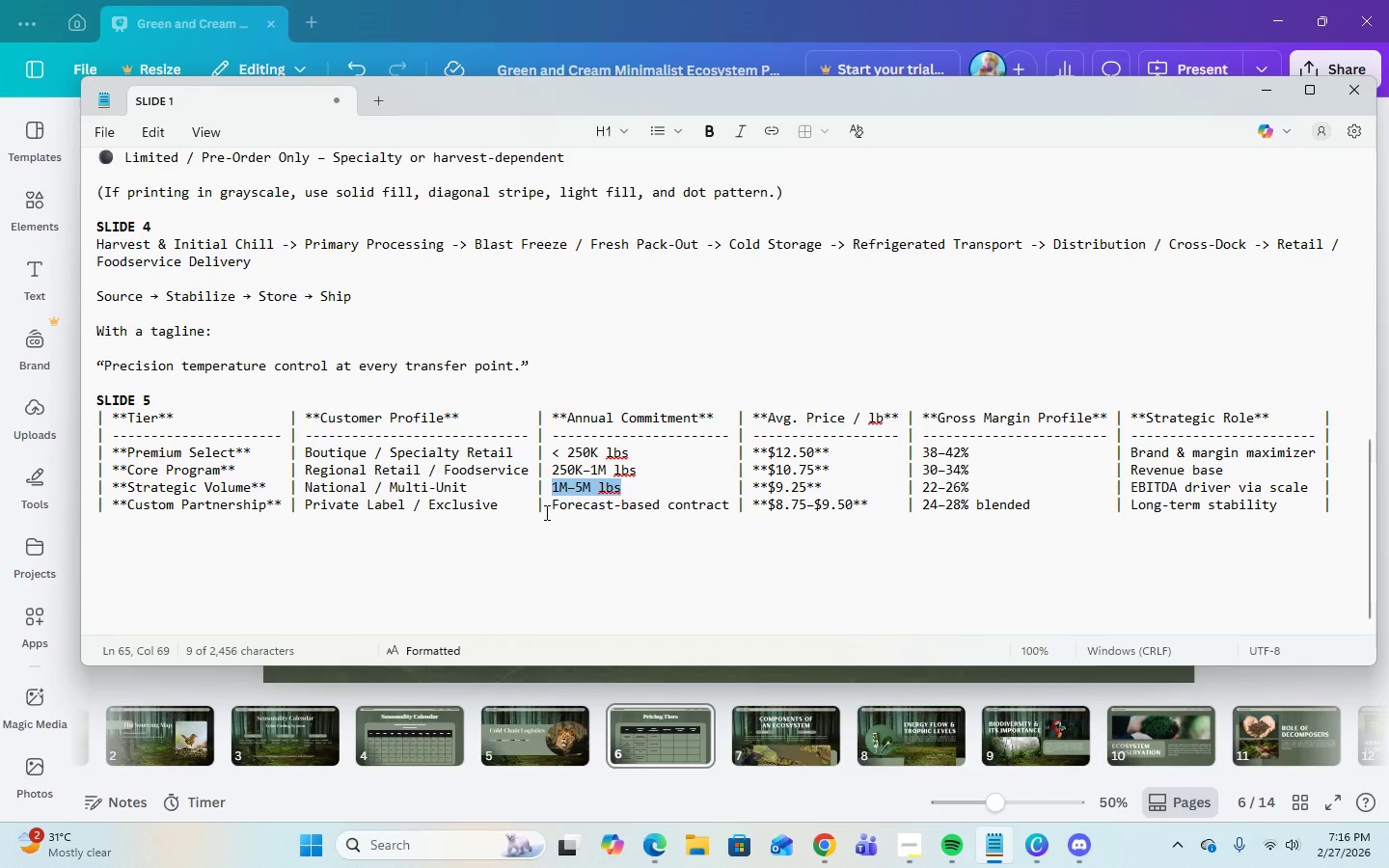 
left_click_drag(start_coordinate=[548, 512], to_coordinate=[657, 511])
 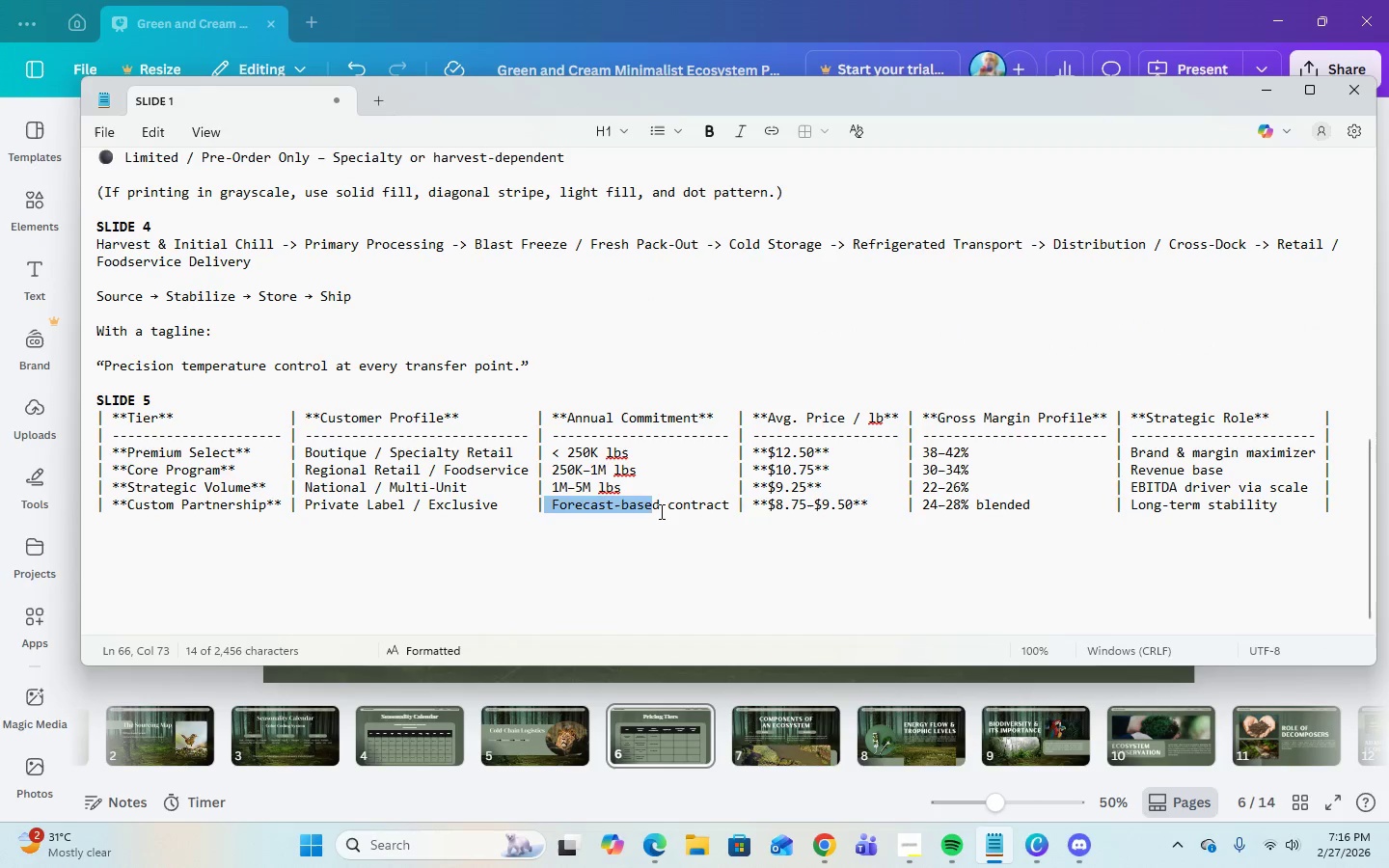 
left_click([660, 511])
 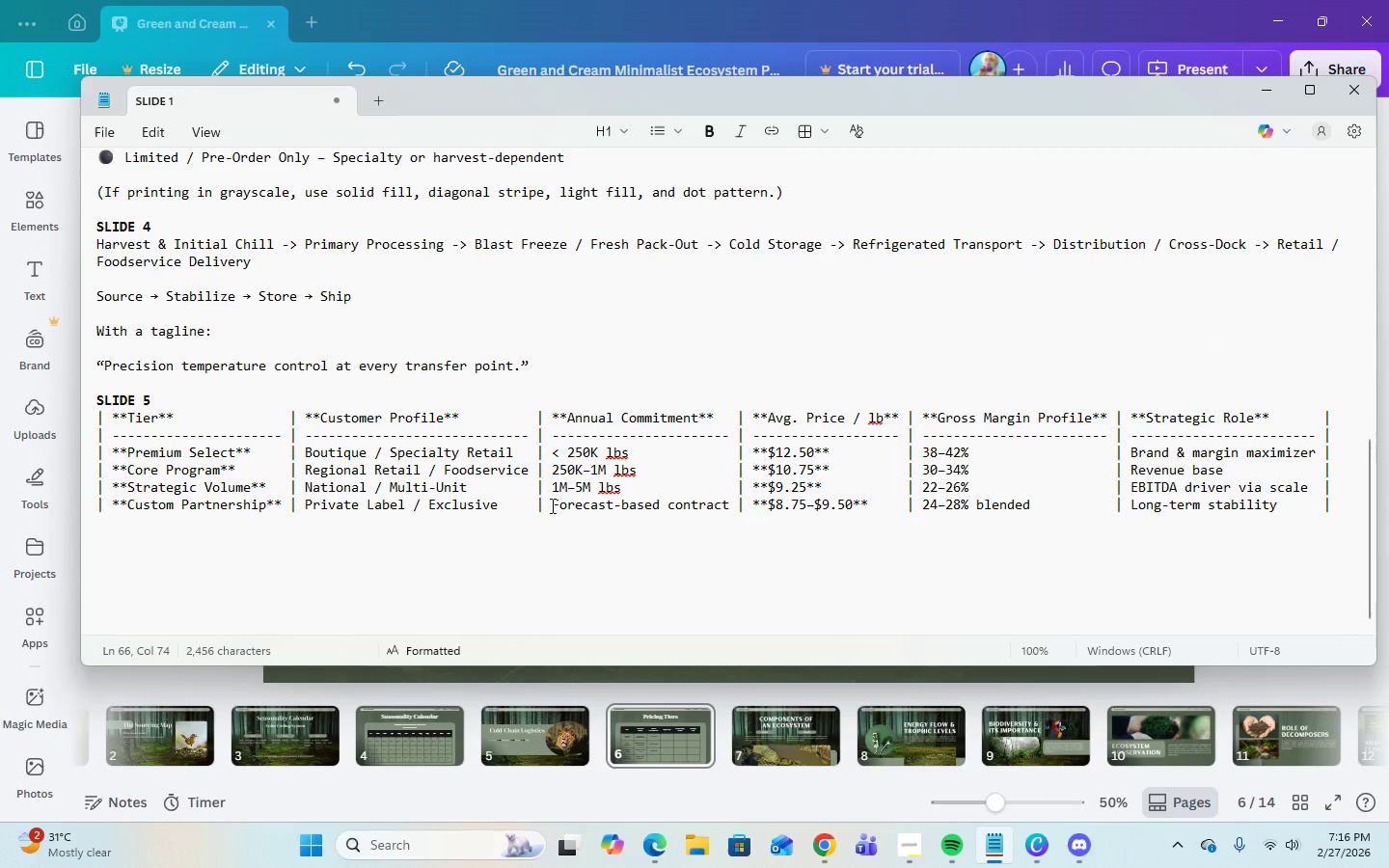 
left_click_drag(start_coordinate=[550, 505], to_coordinate=[730, 506])
 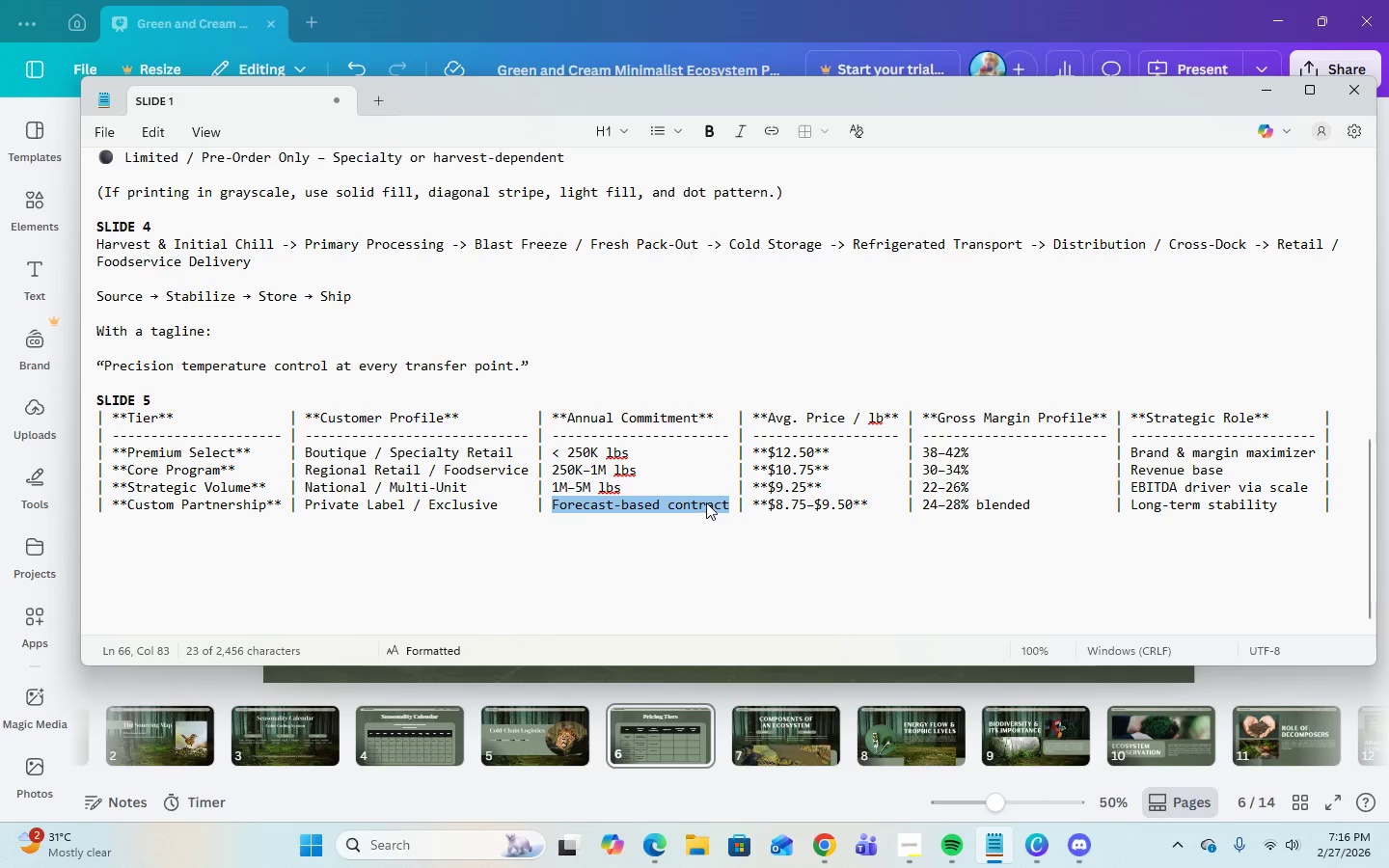 
right_click([706, 502])
 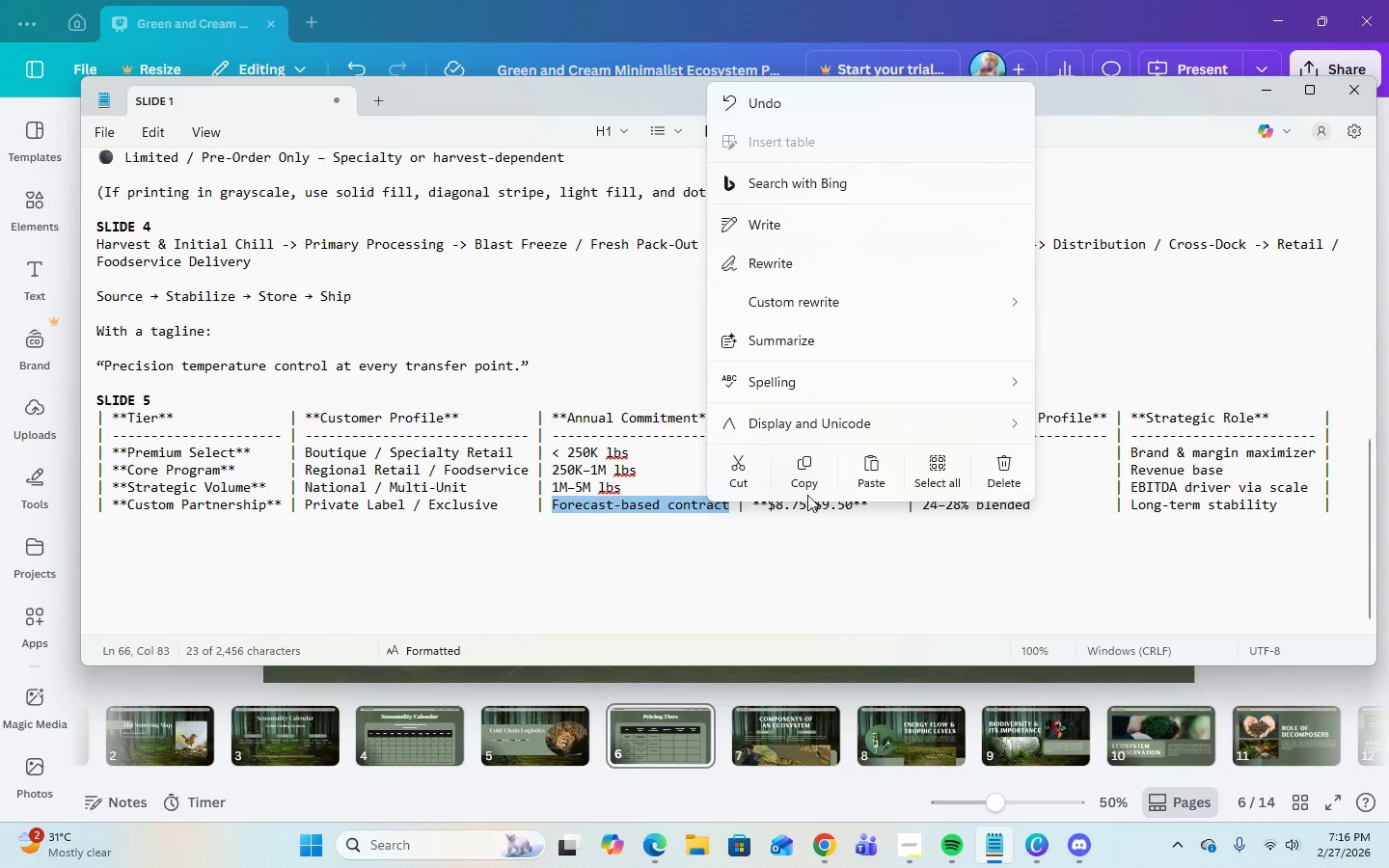 
left_click([808, 479])
 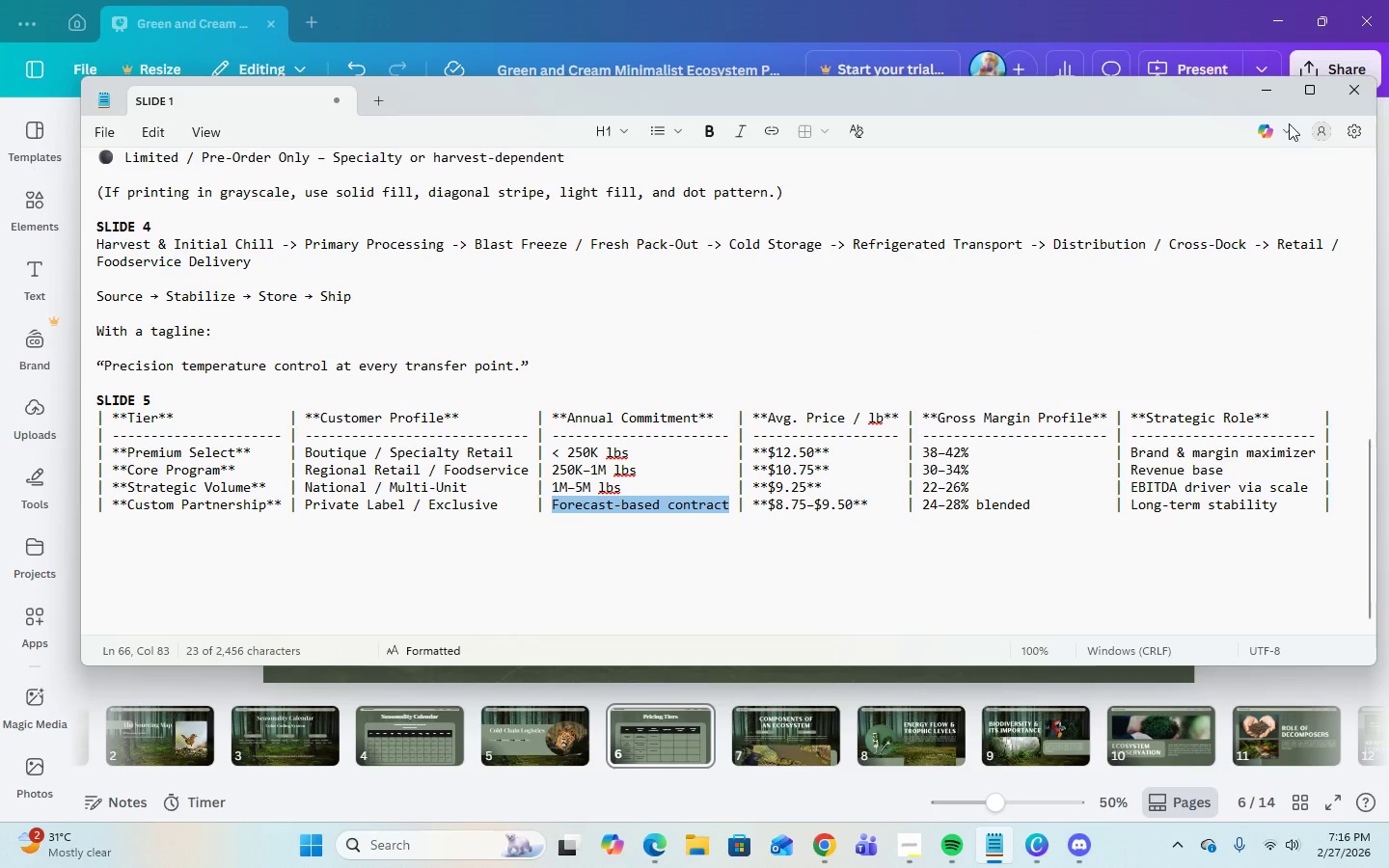 
left_click([1249, 93])
 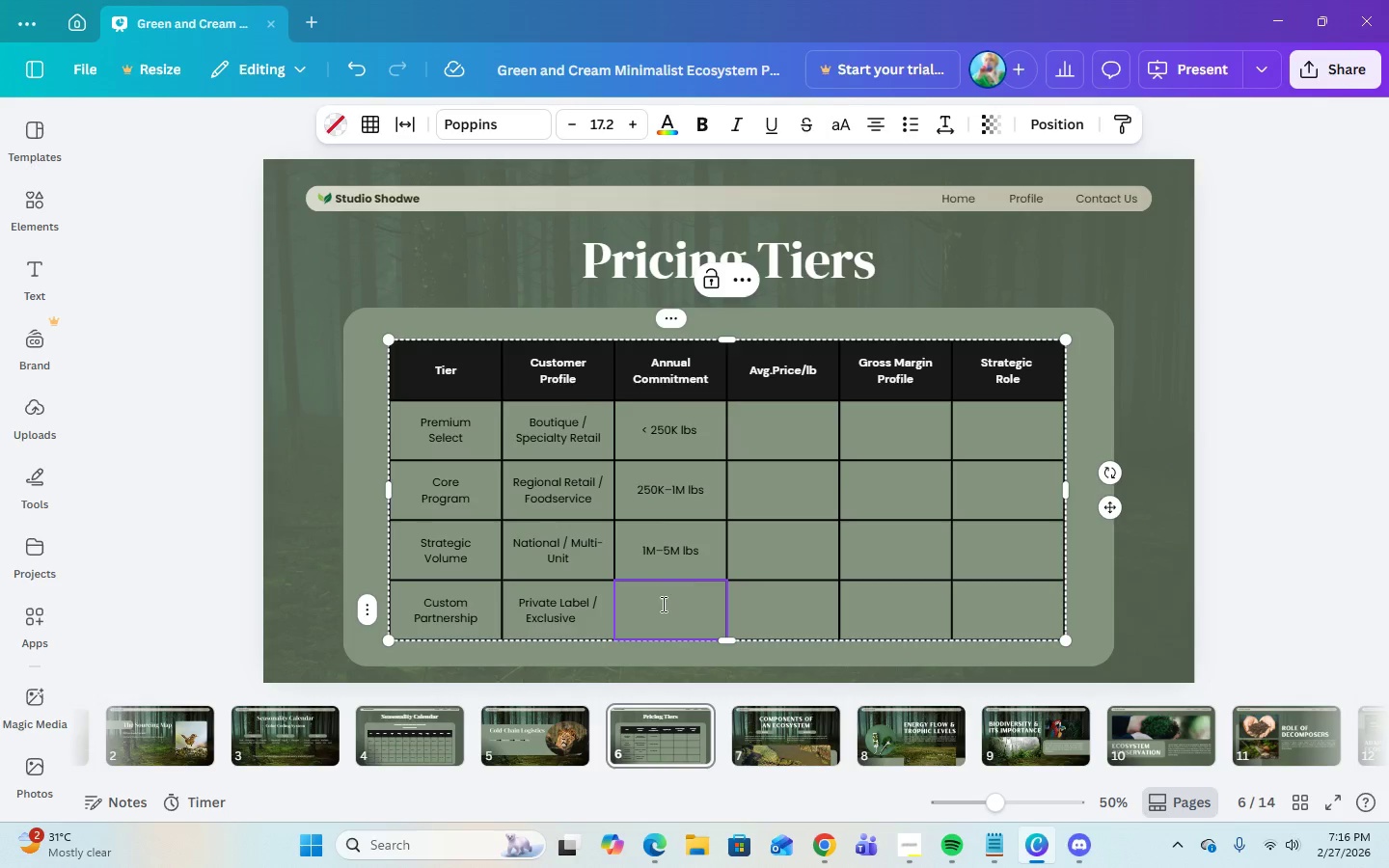 
right_click([659, 617])
 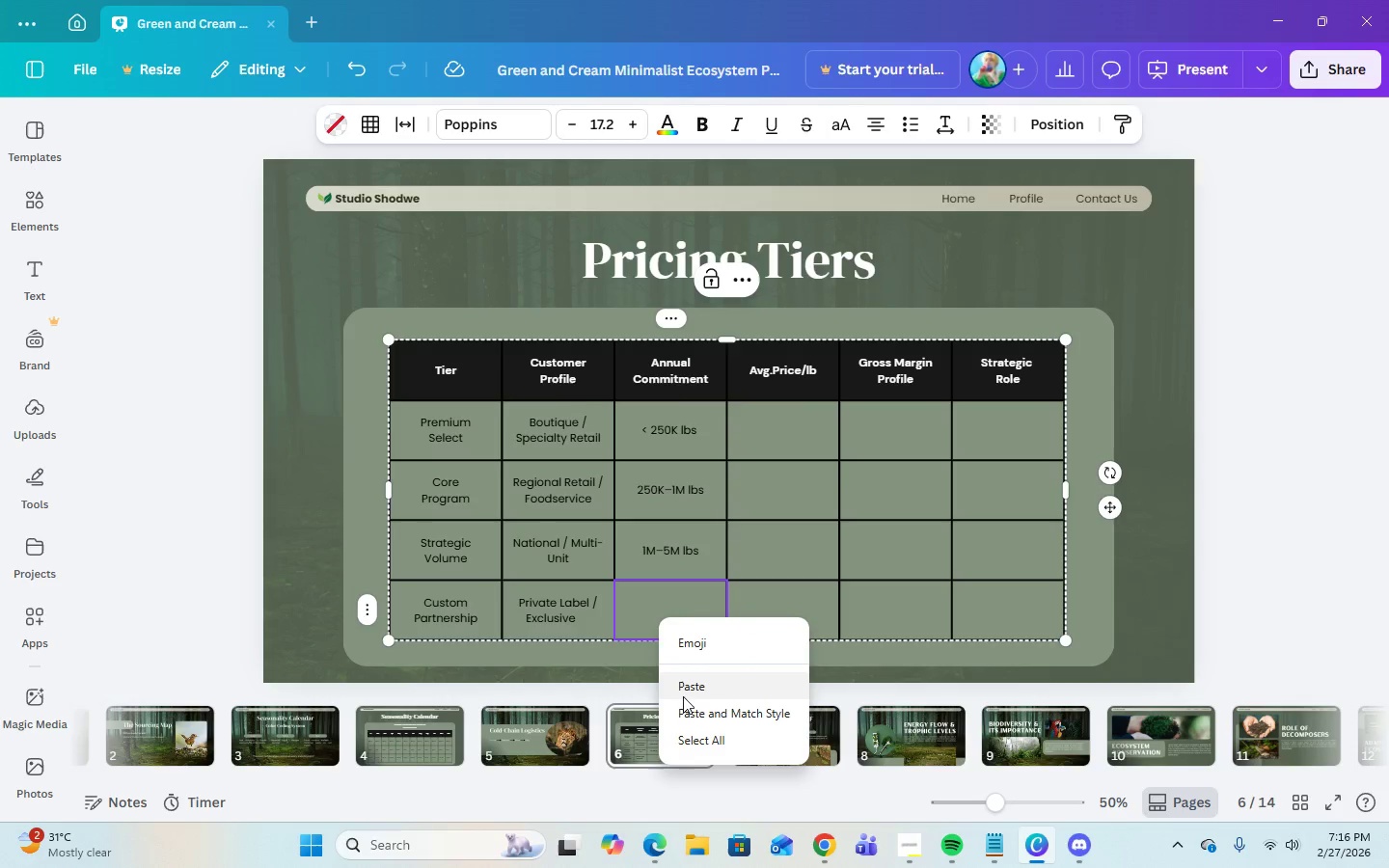 
left_click([685, 681])
 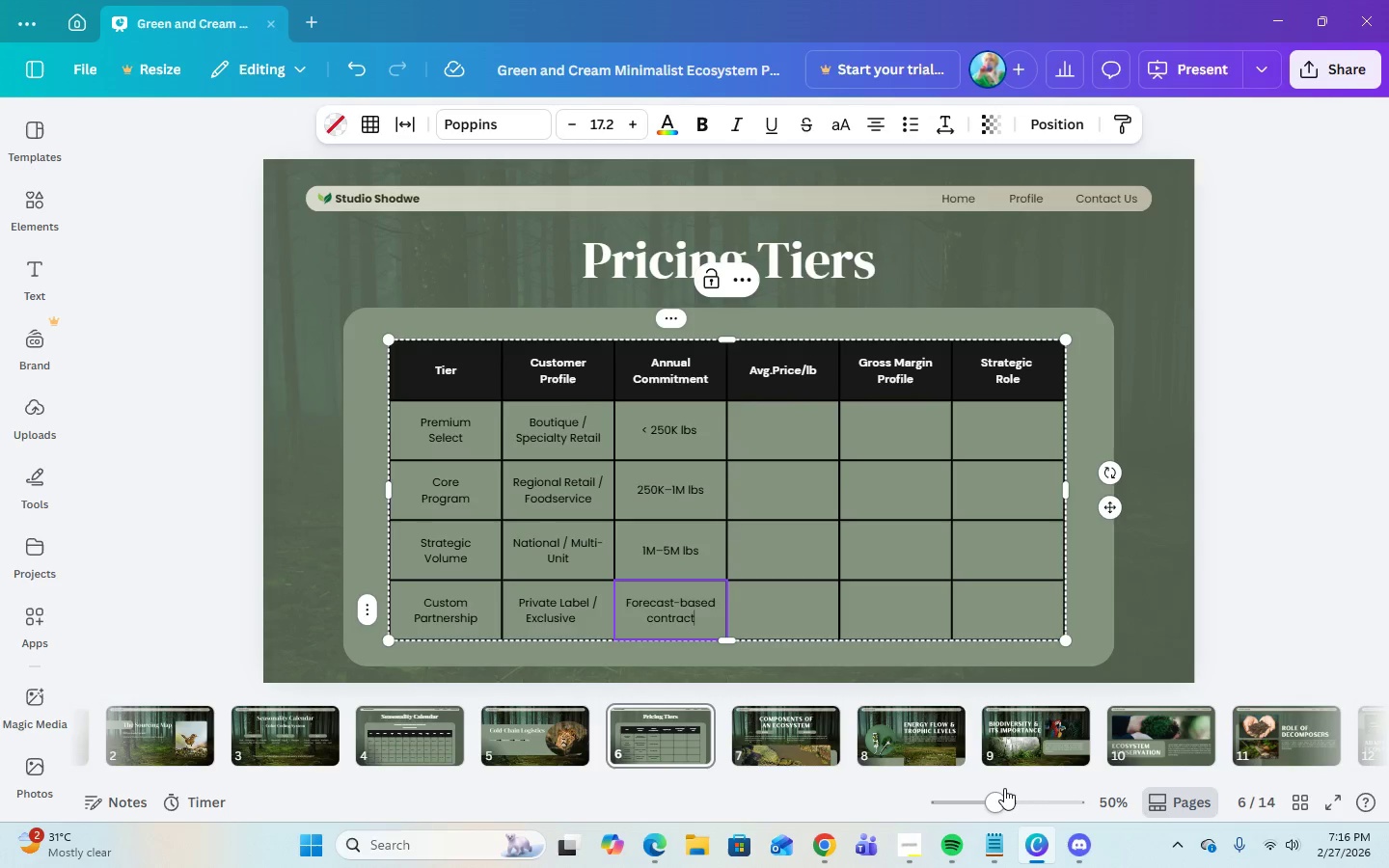 
key(ArrowRight)
 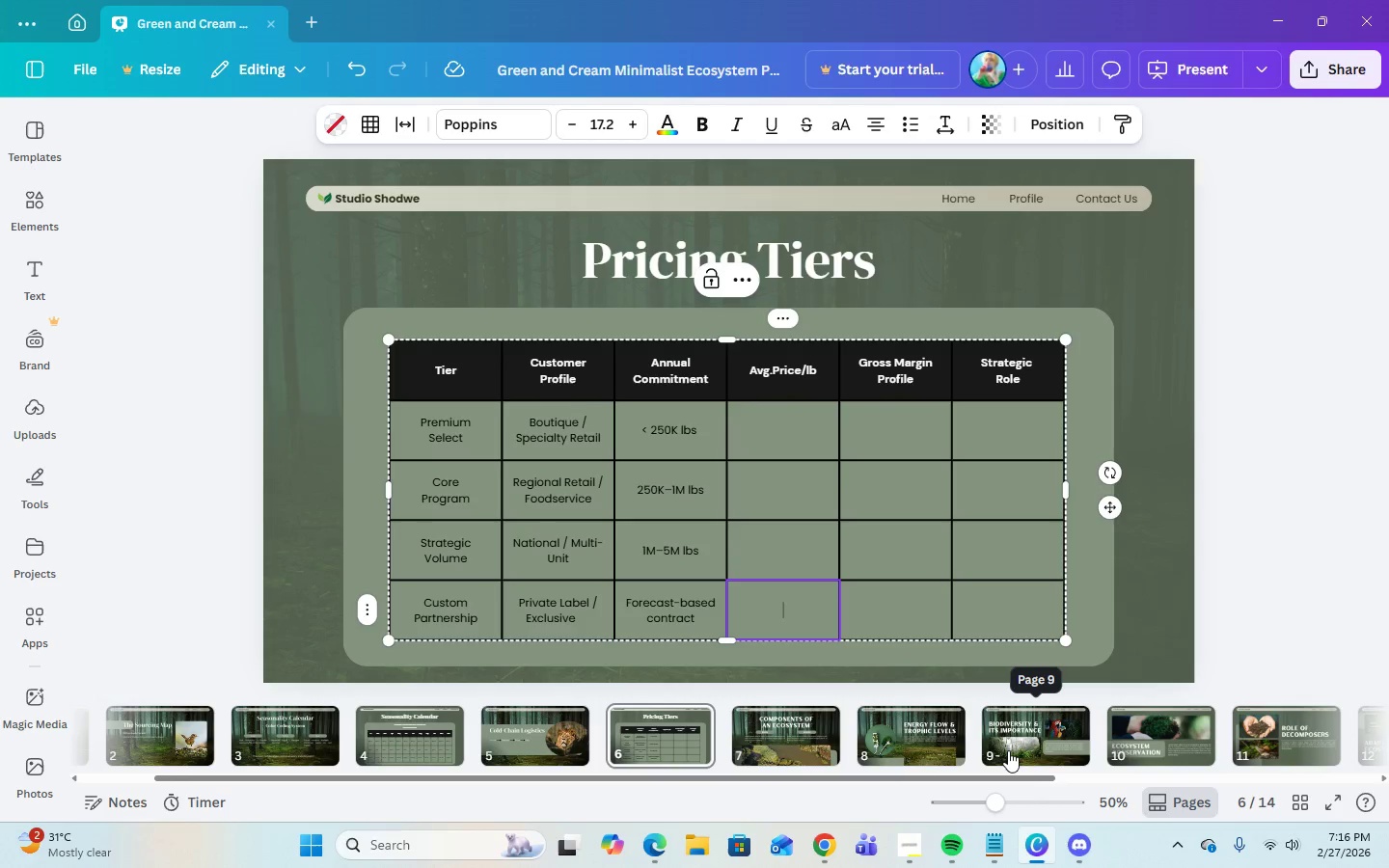 
key(ArrowUp)
 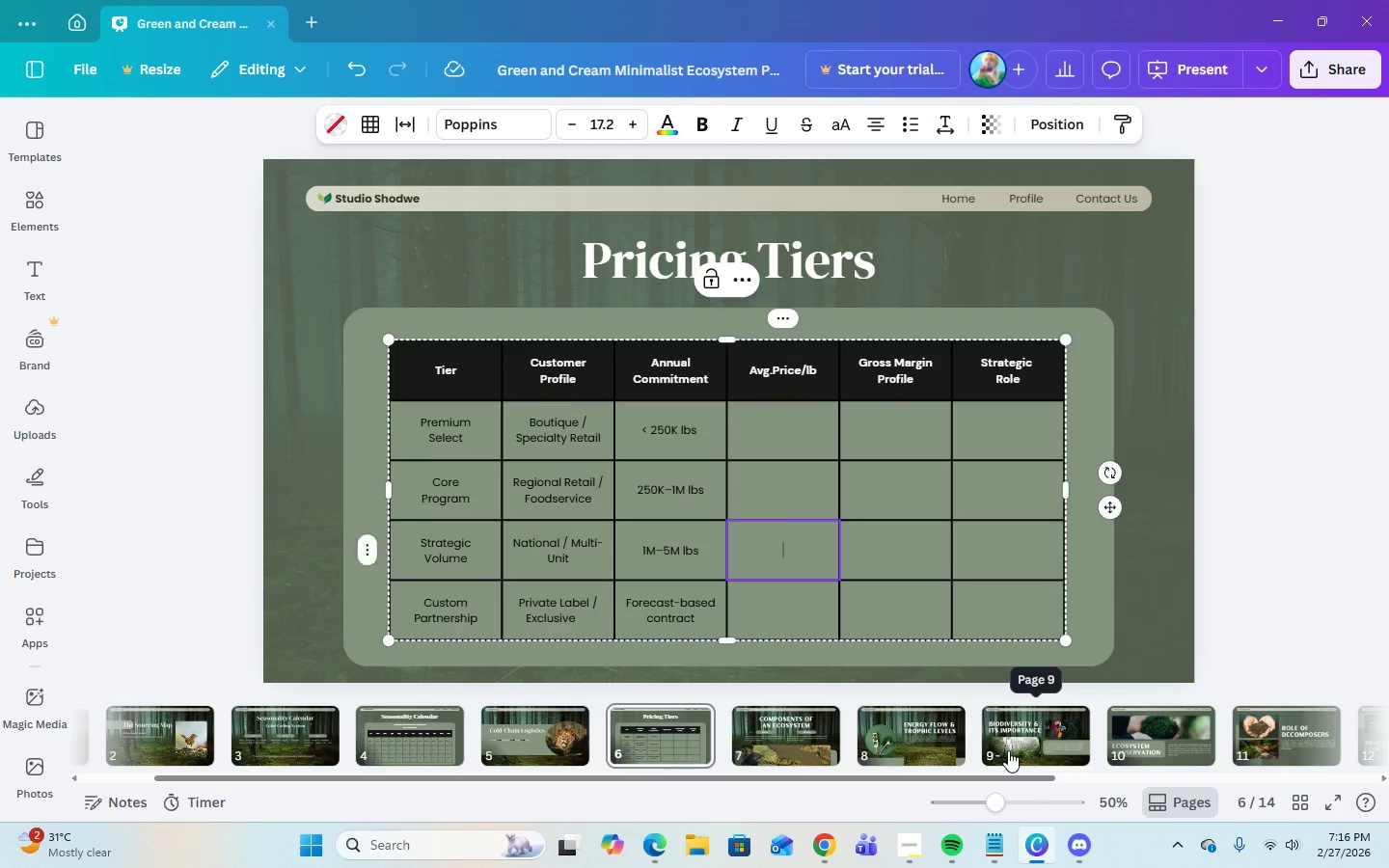 
key(ArrowUp)
 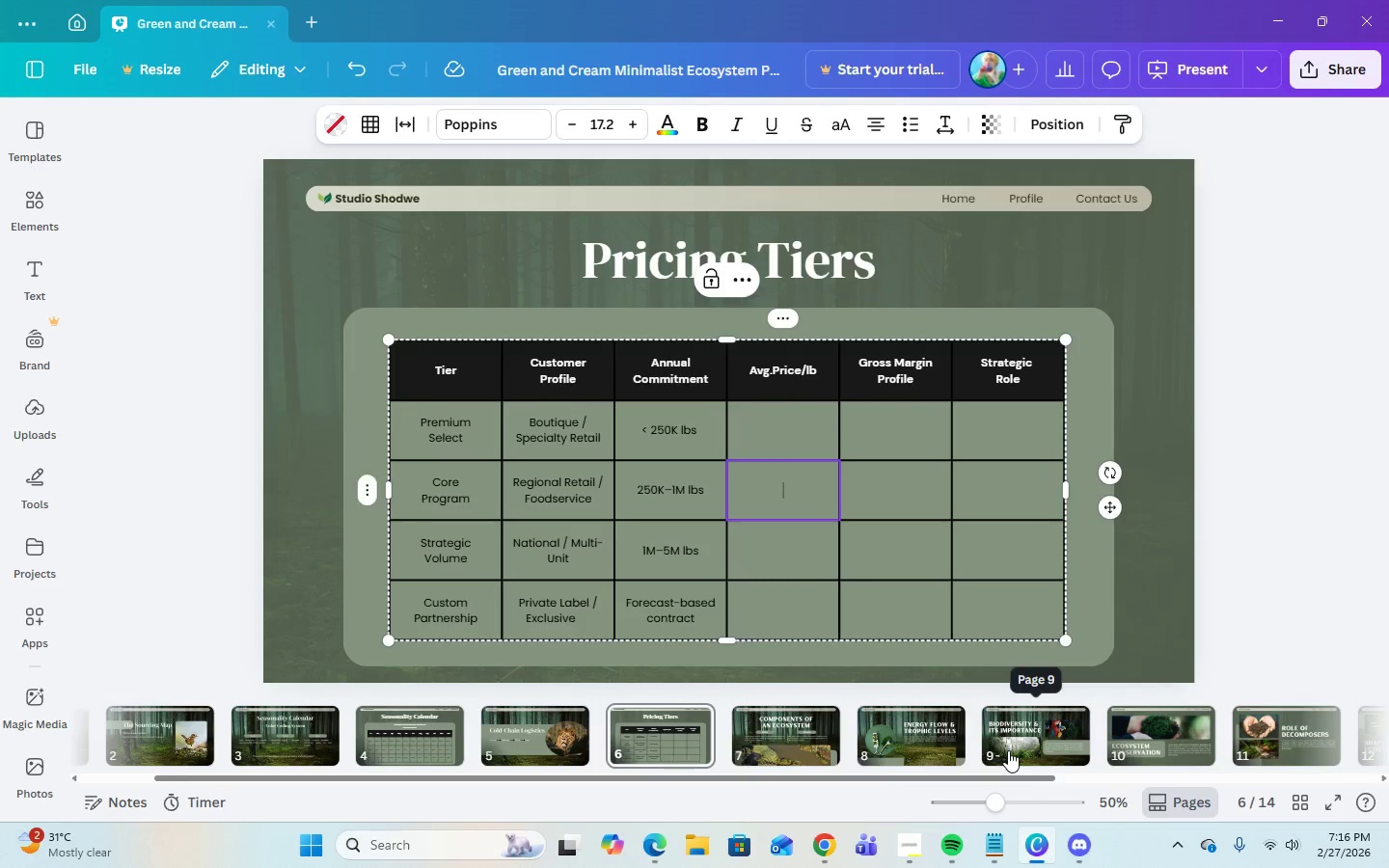 
key(ArrowUp)
 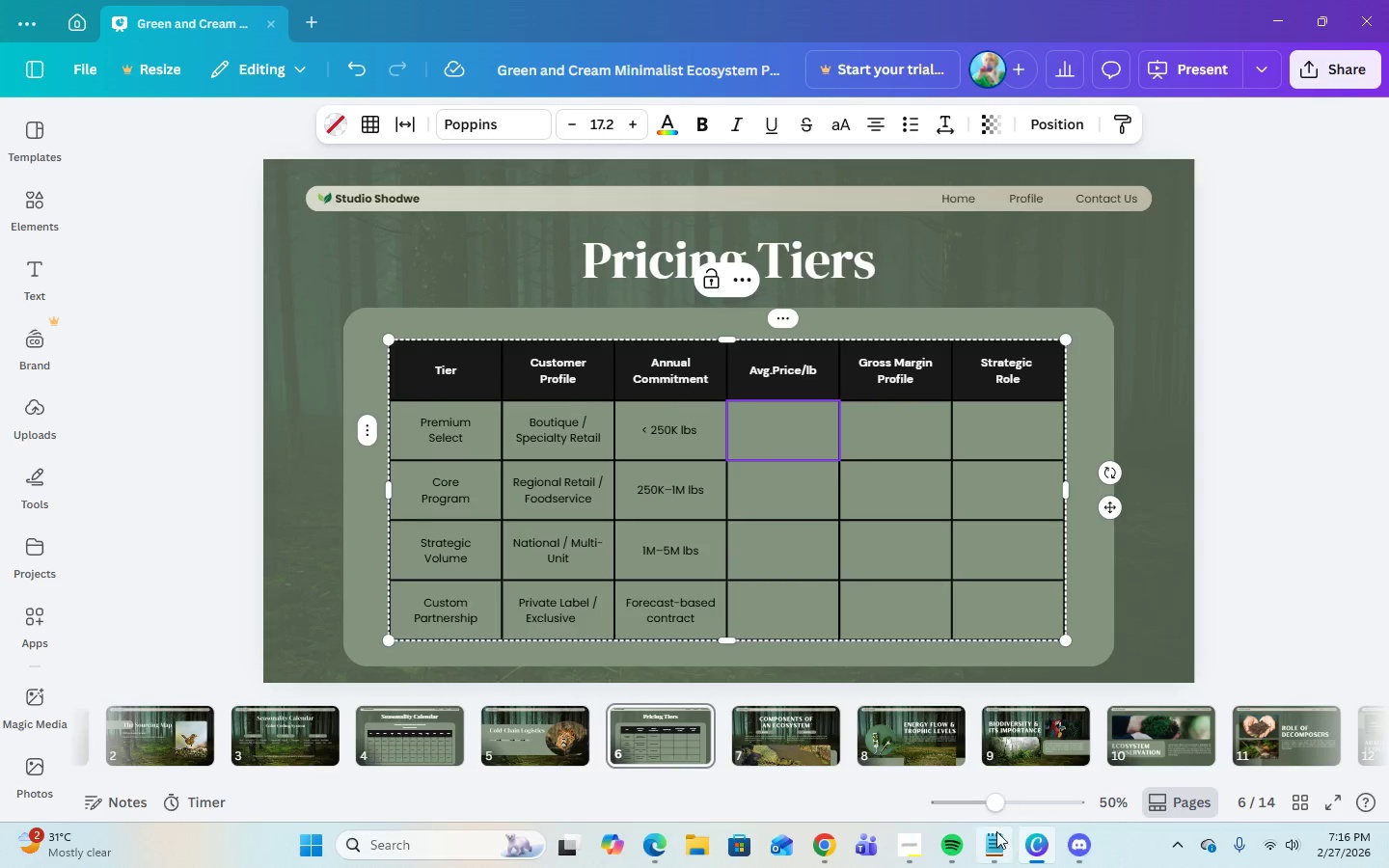 
left_click([994, 837])
 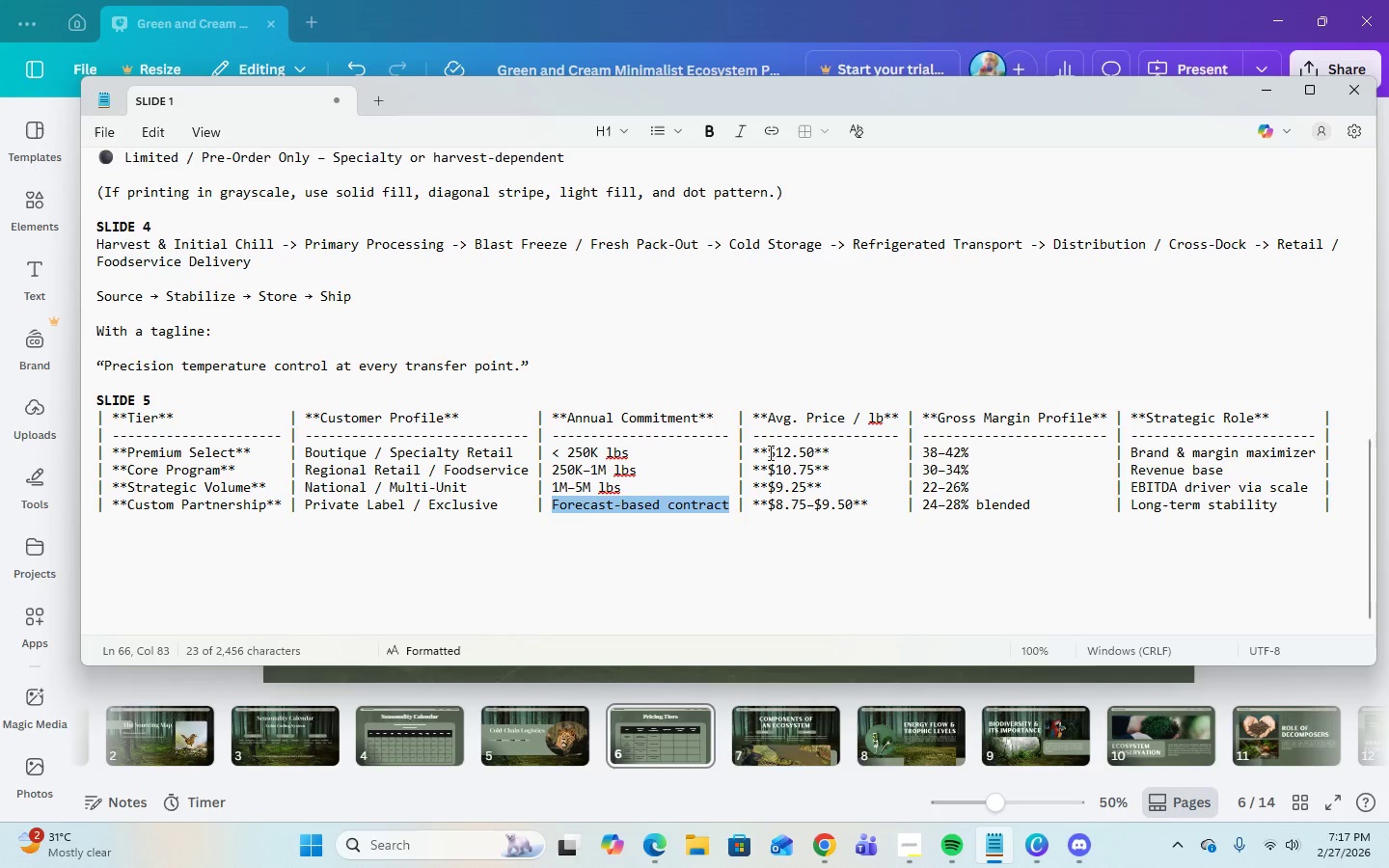 
left_click_drag(start_coordinate=[768, 452], to_coordinate=[812, 454])
 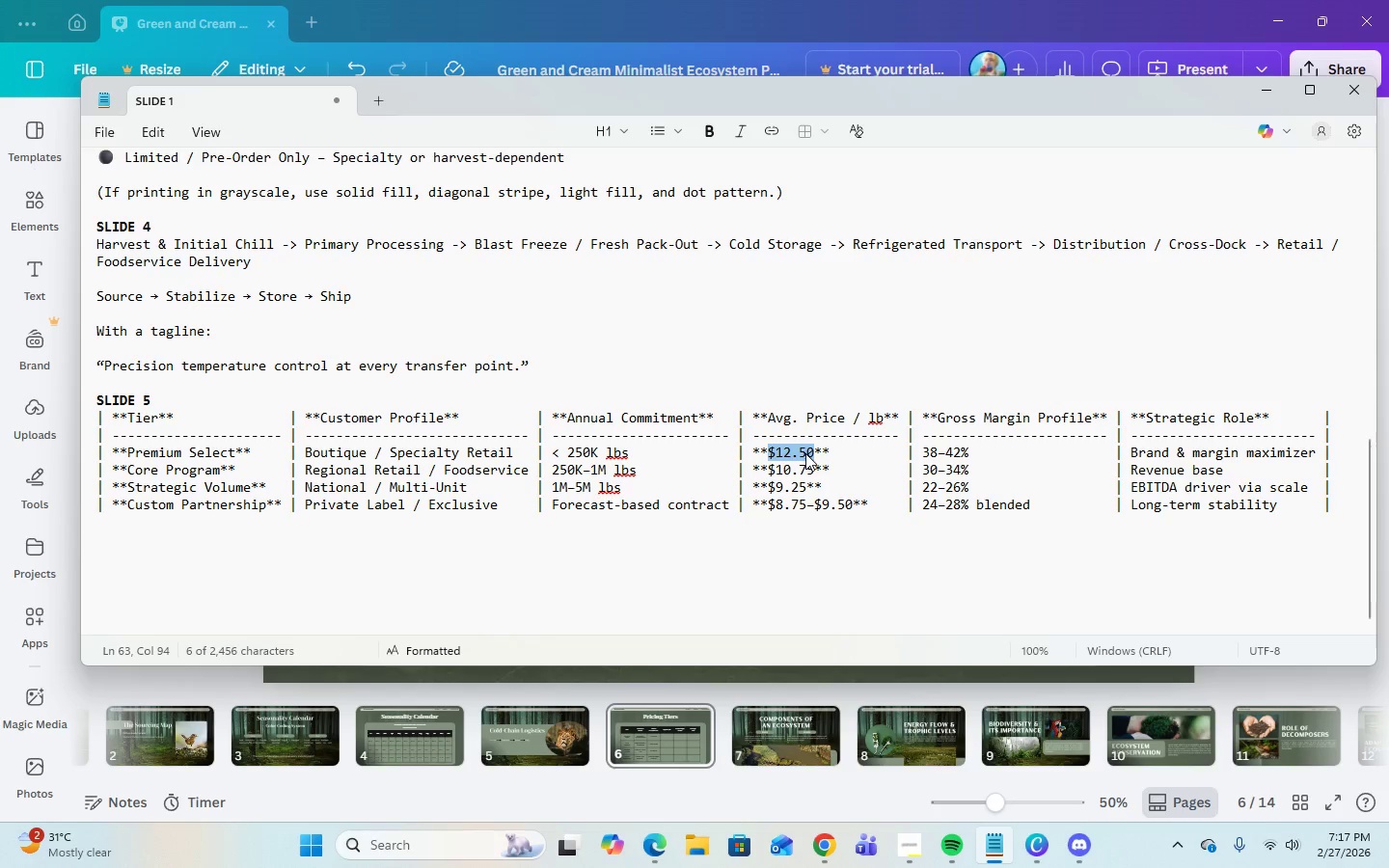 
right_click([805, 453])
 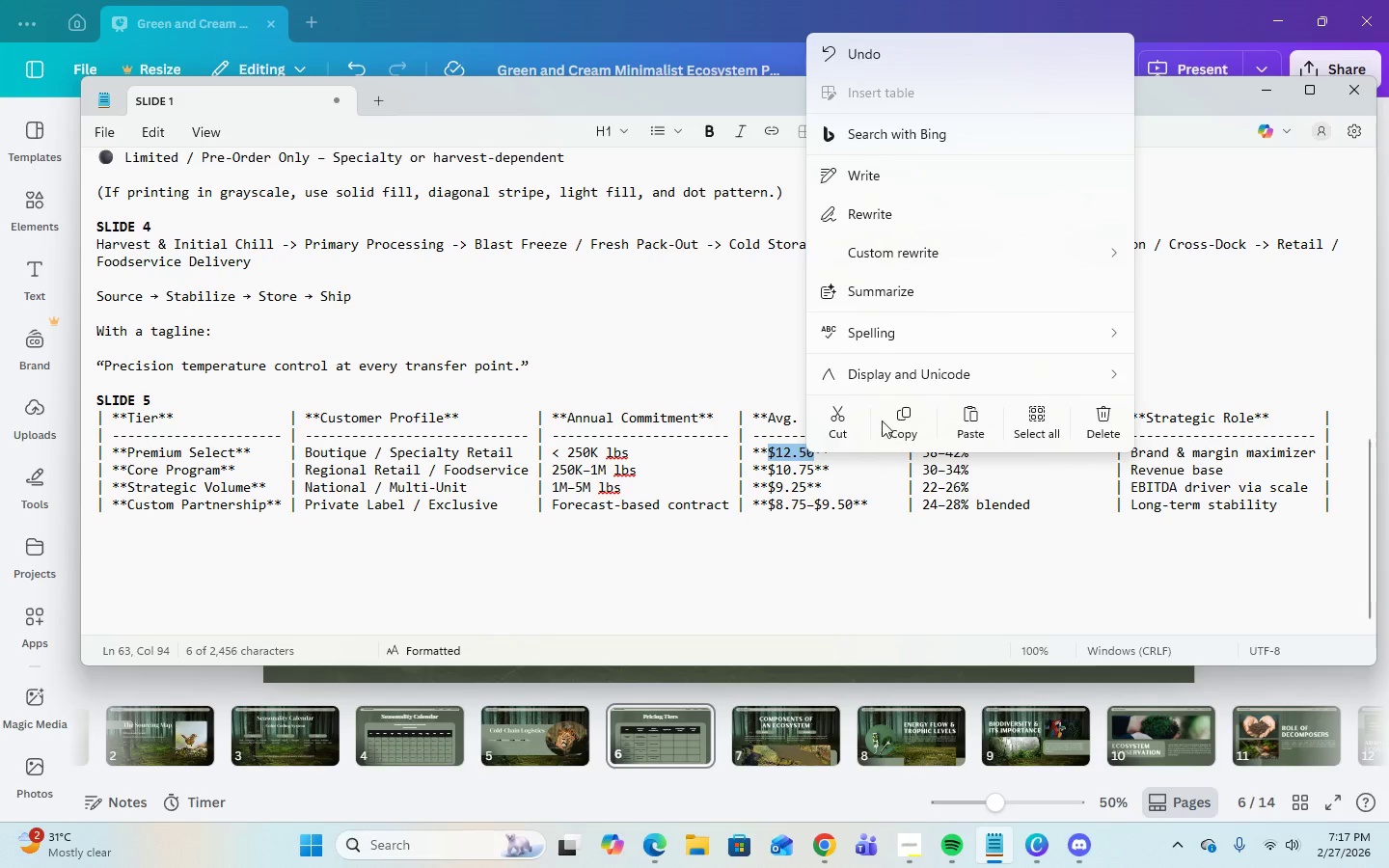 
left_click([911, 426])
 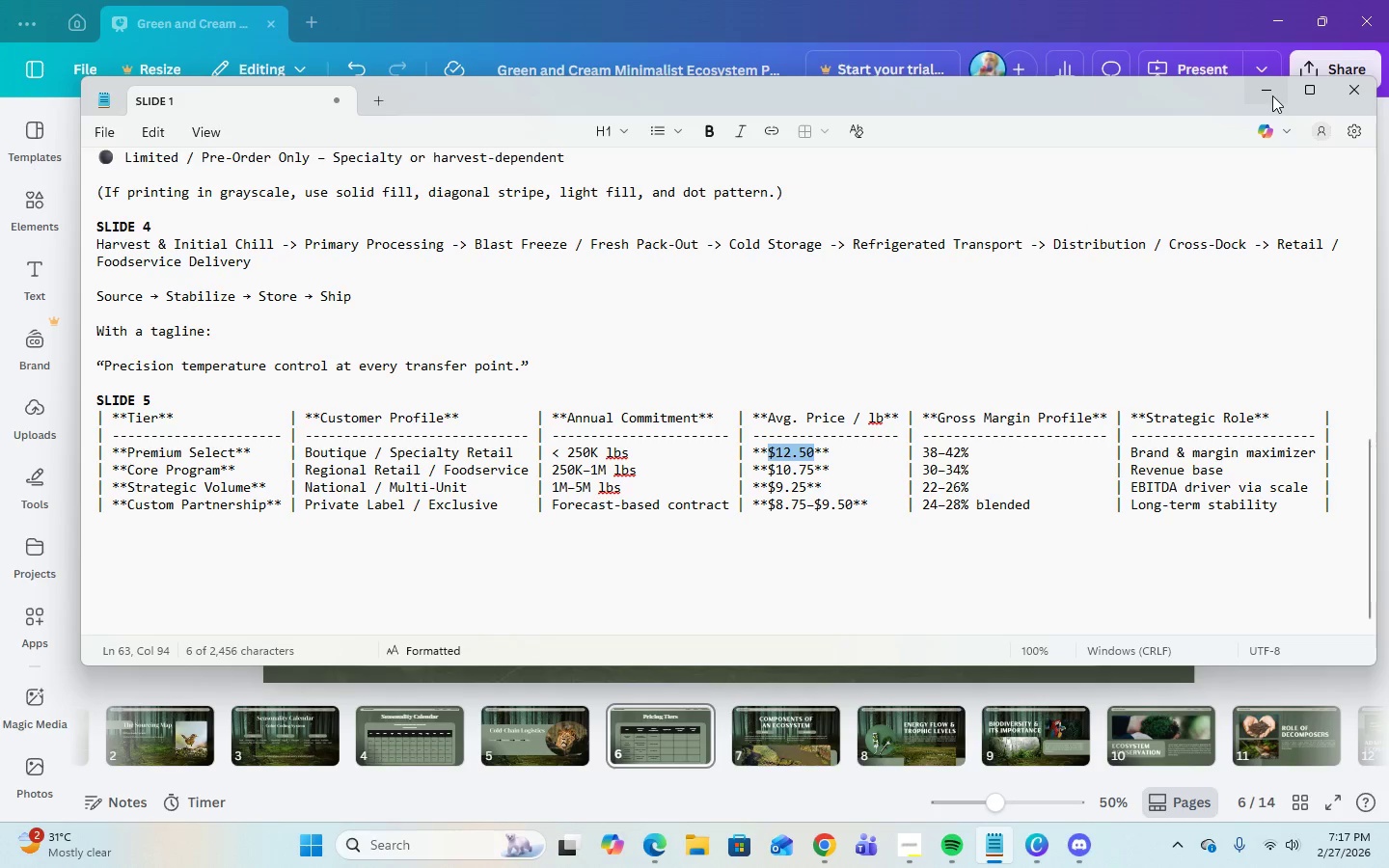 
left_click([1272, 95])
 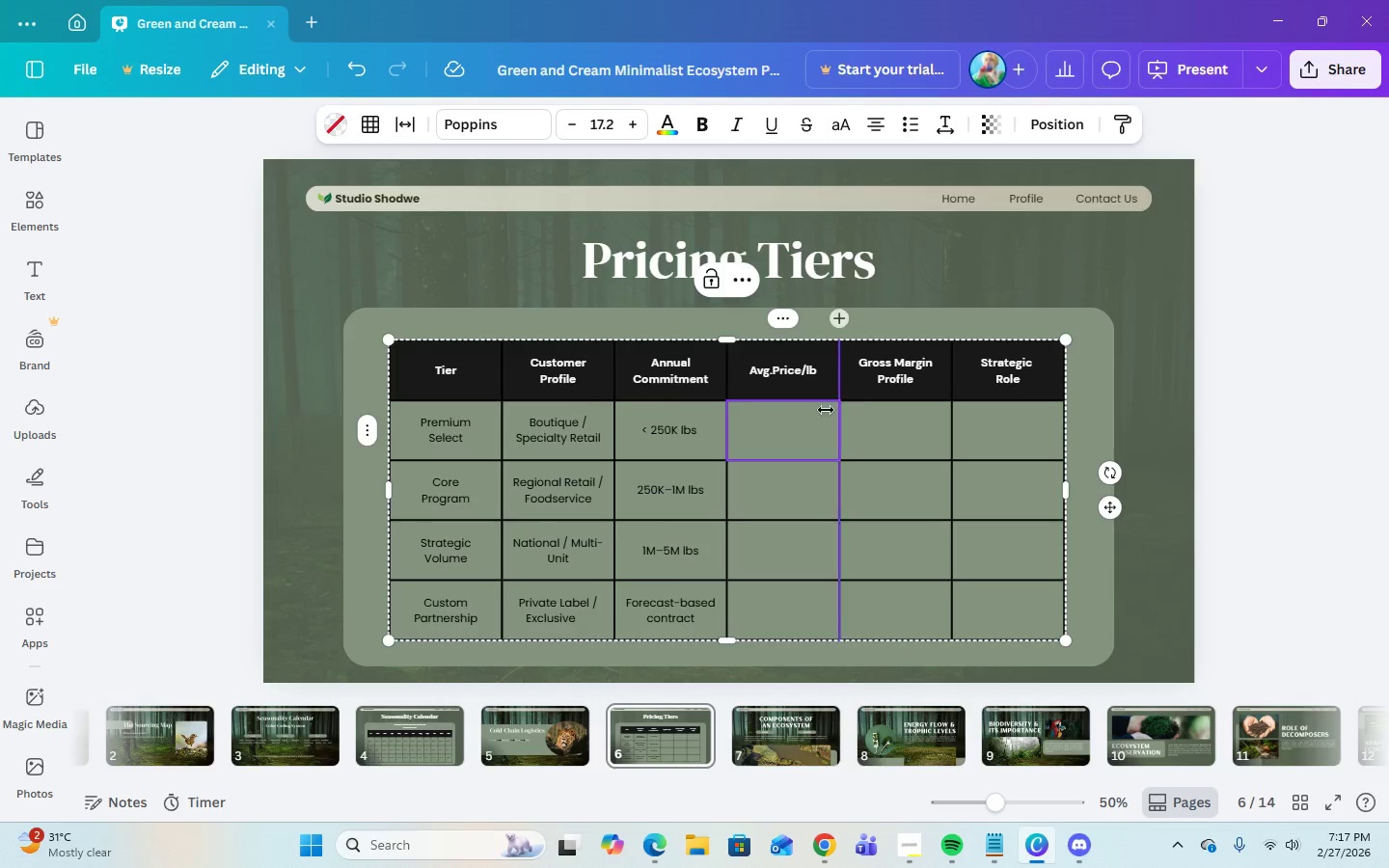 
right_click([803, 433])
 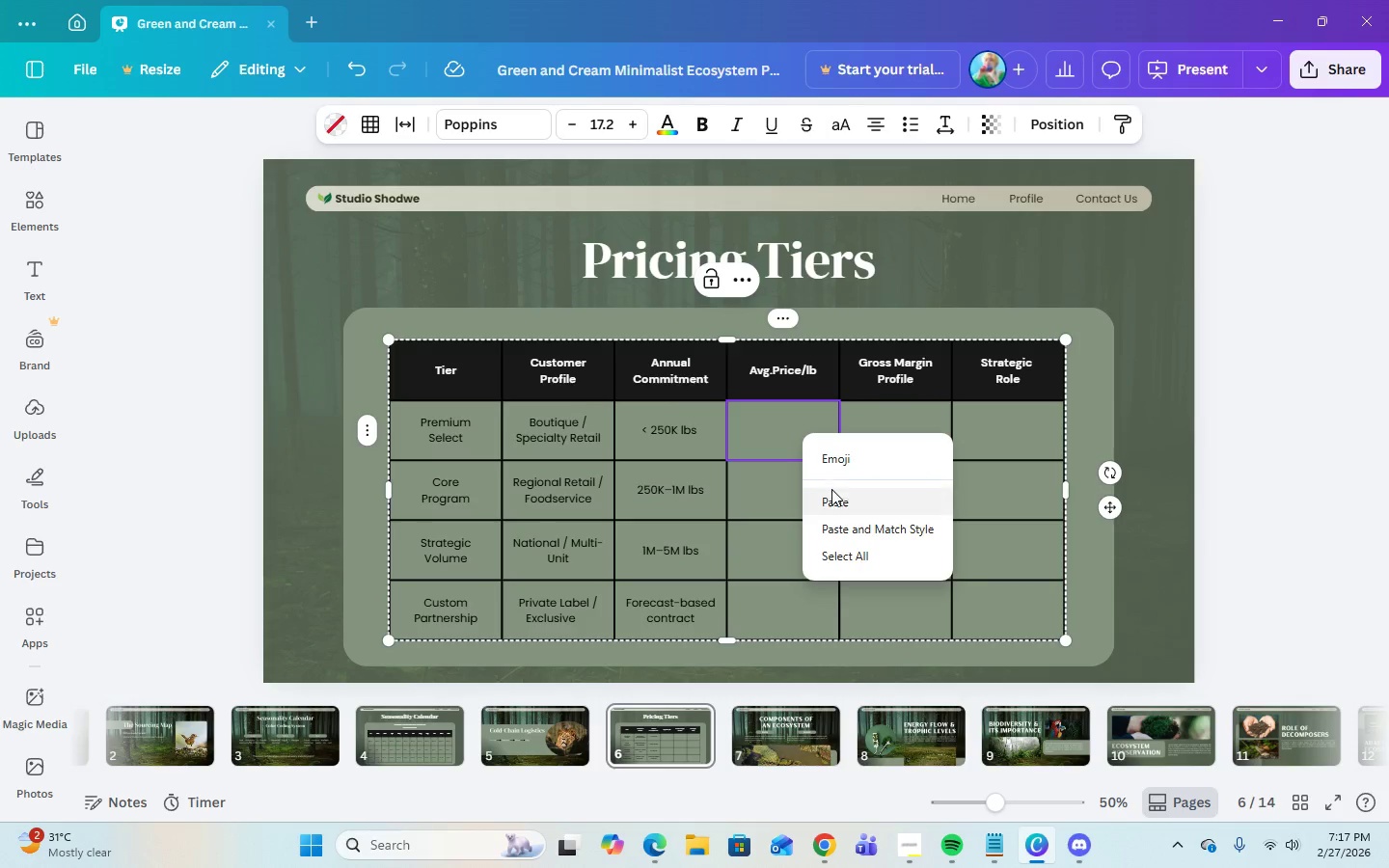 
left_click([831, 499])
 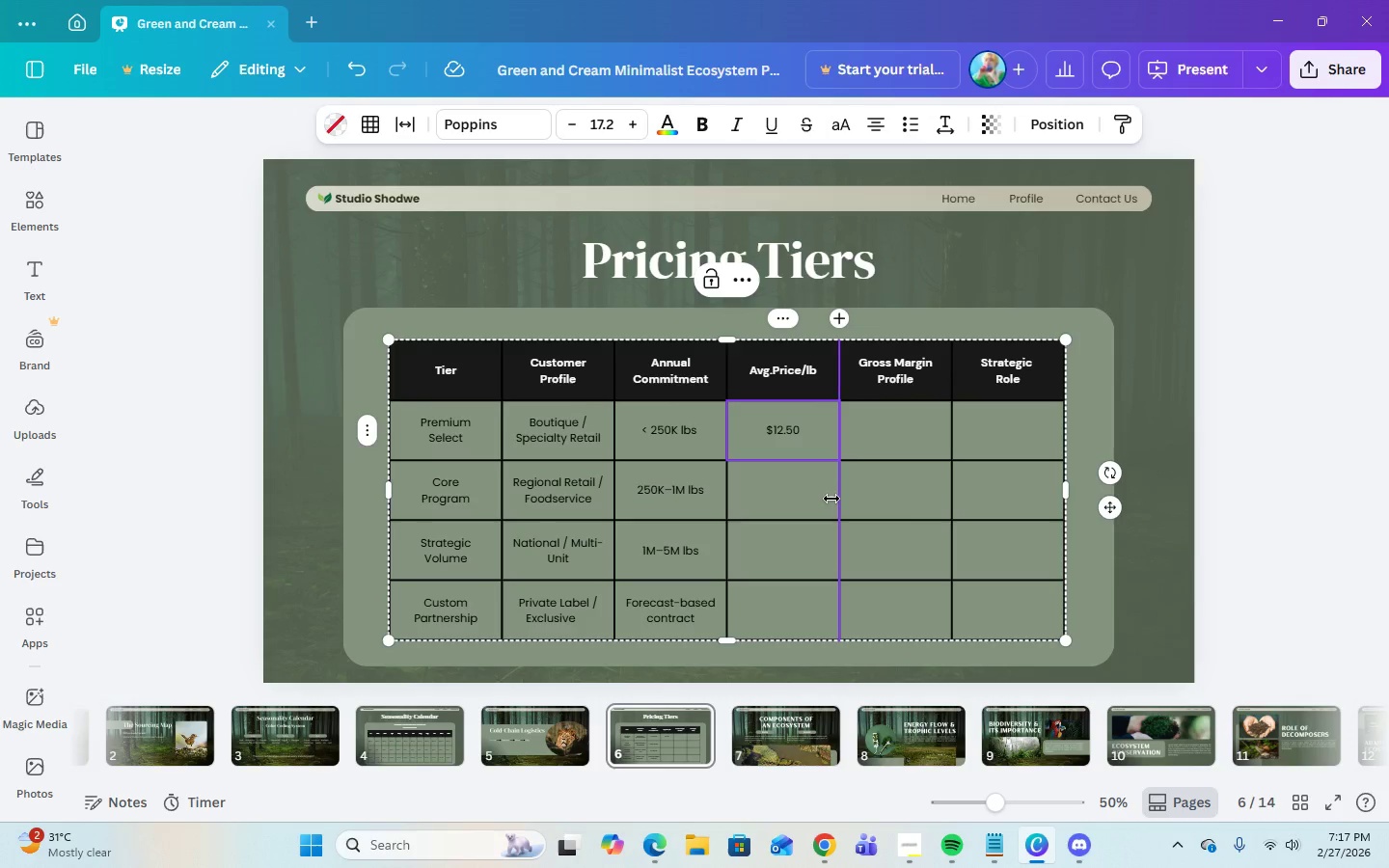 
key(ArrowDown)
 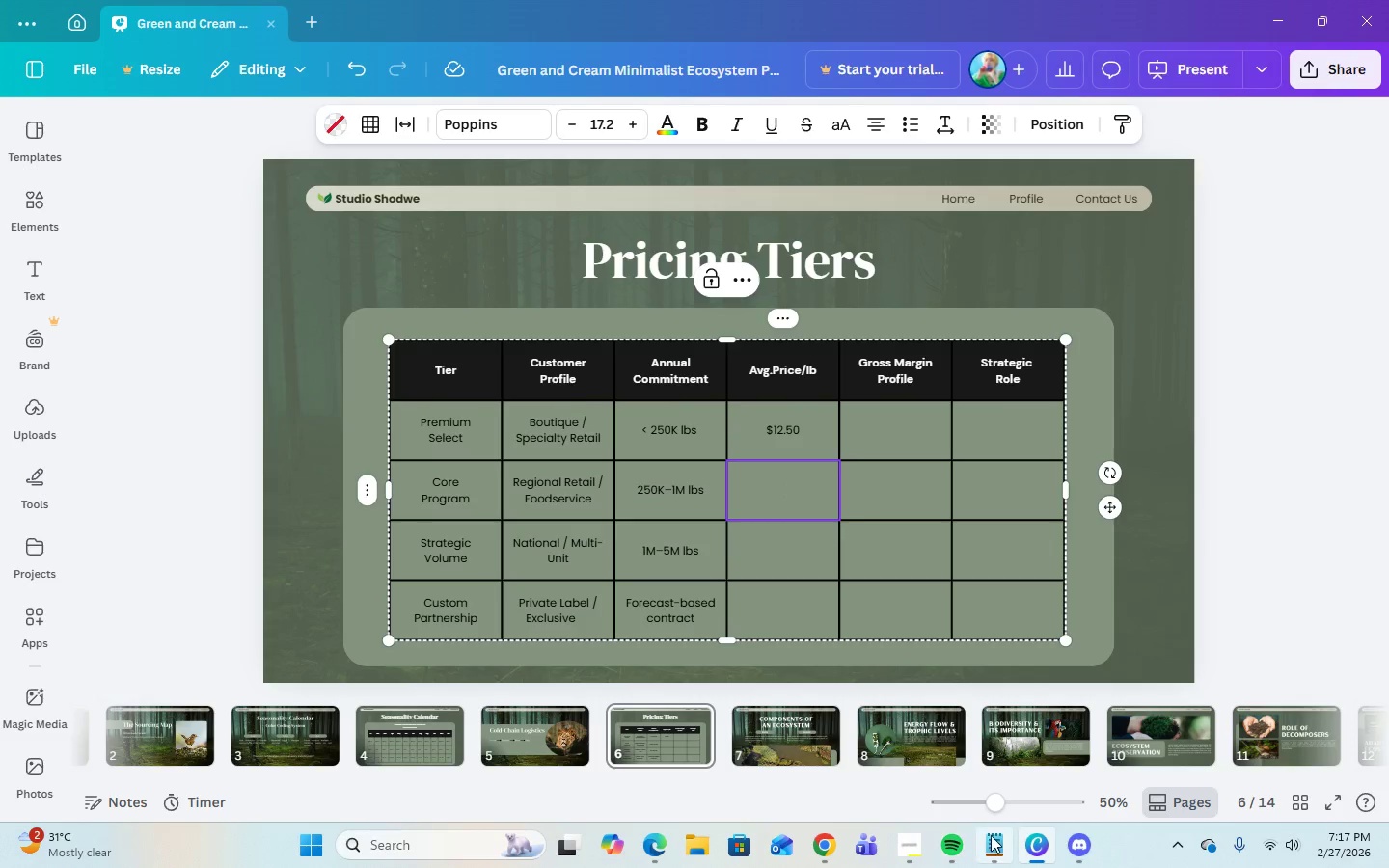 
left_click([984, 843])
 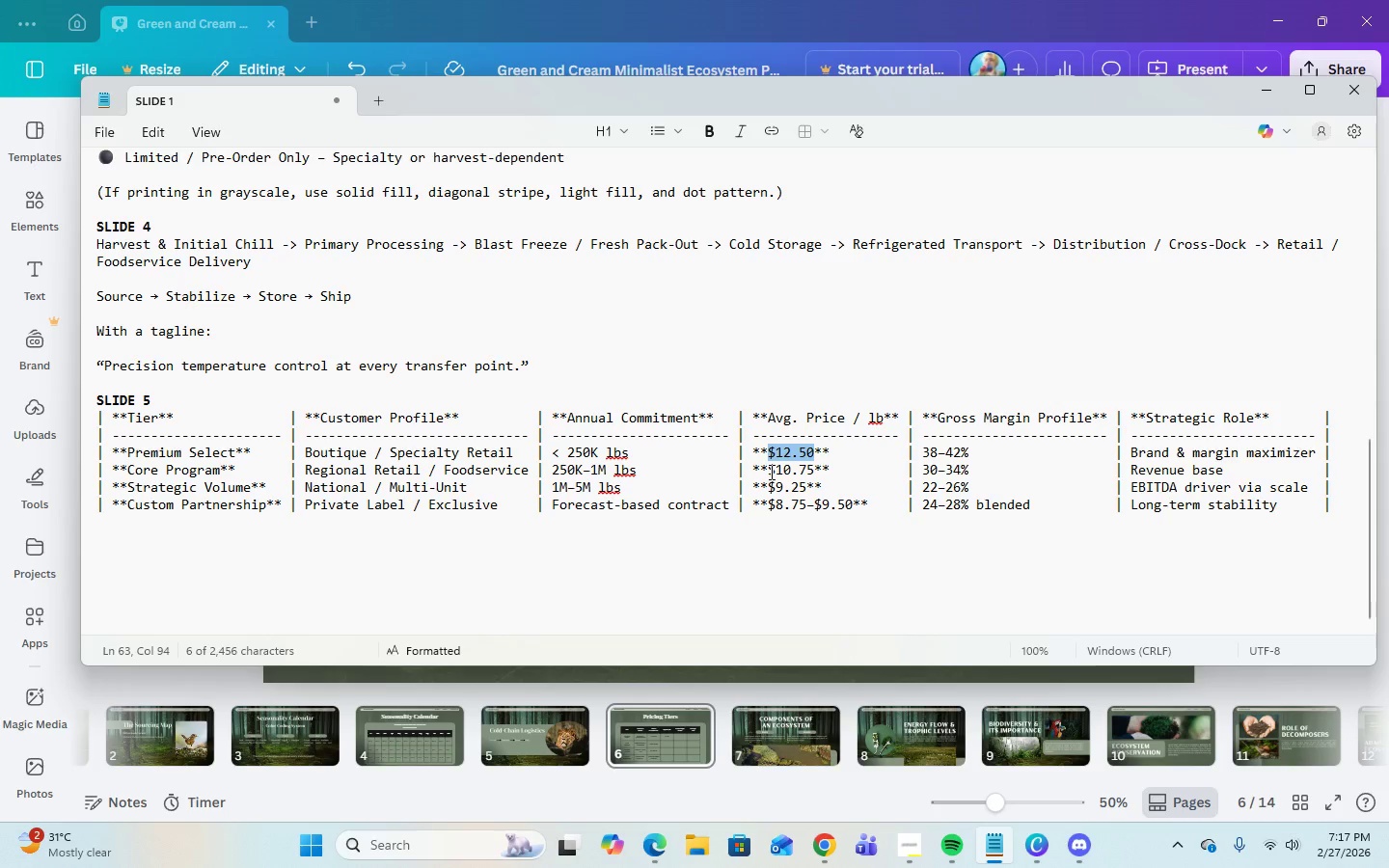 
left_click_drag(start_coordinate=[768, 472], to_coordinate=[814, 472])
 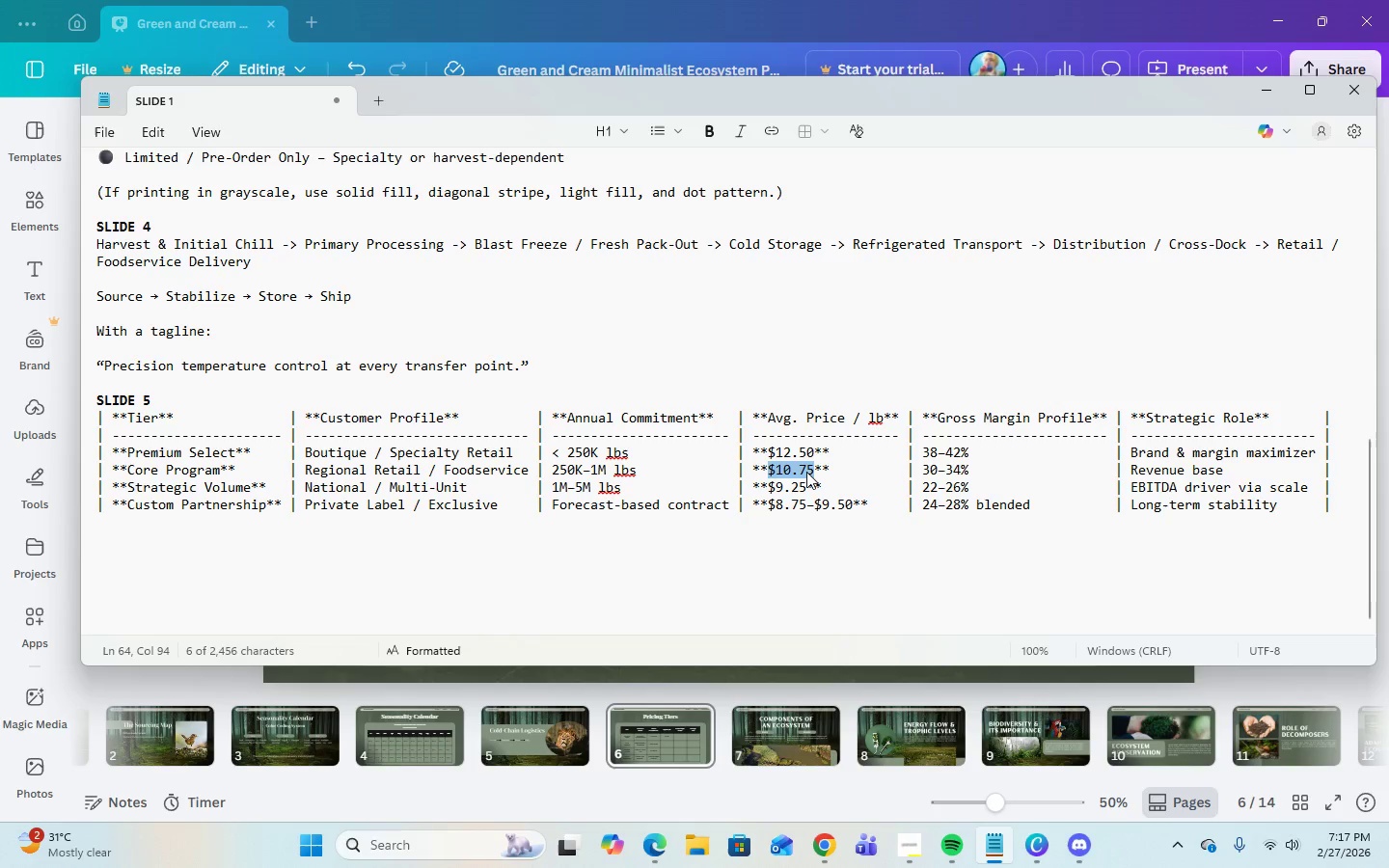 
right_click([806, 472])
 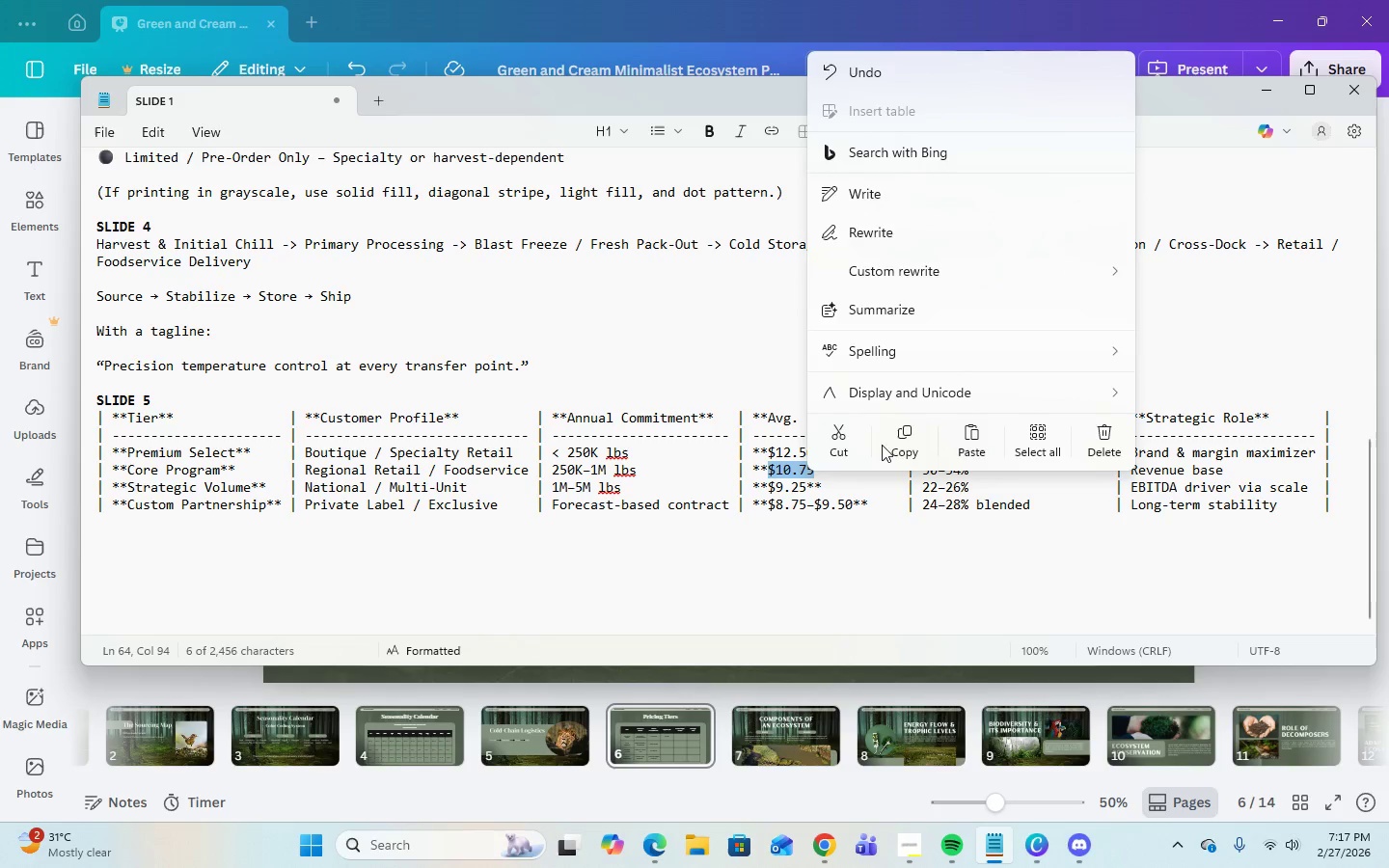 
left_click([893, 446])
 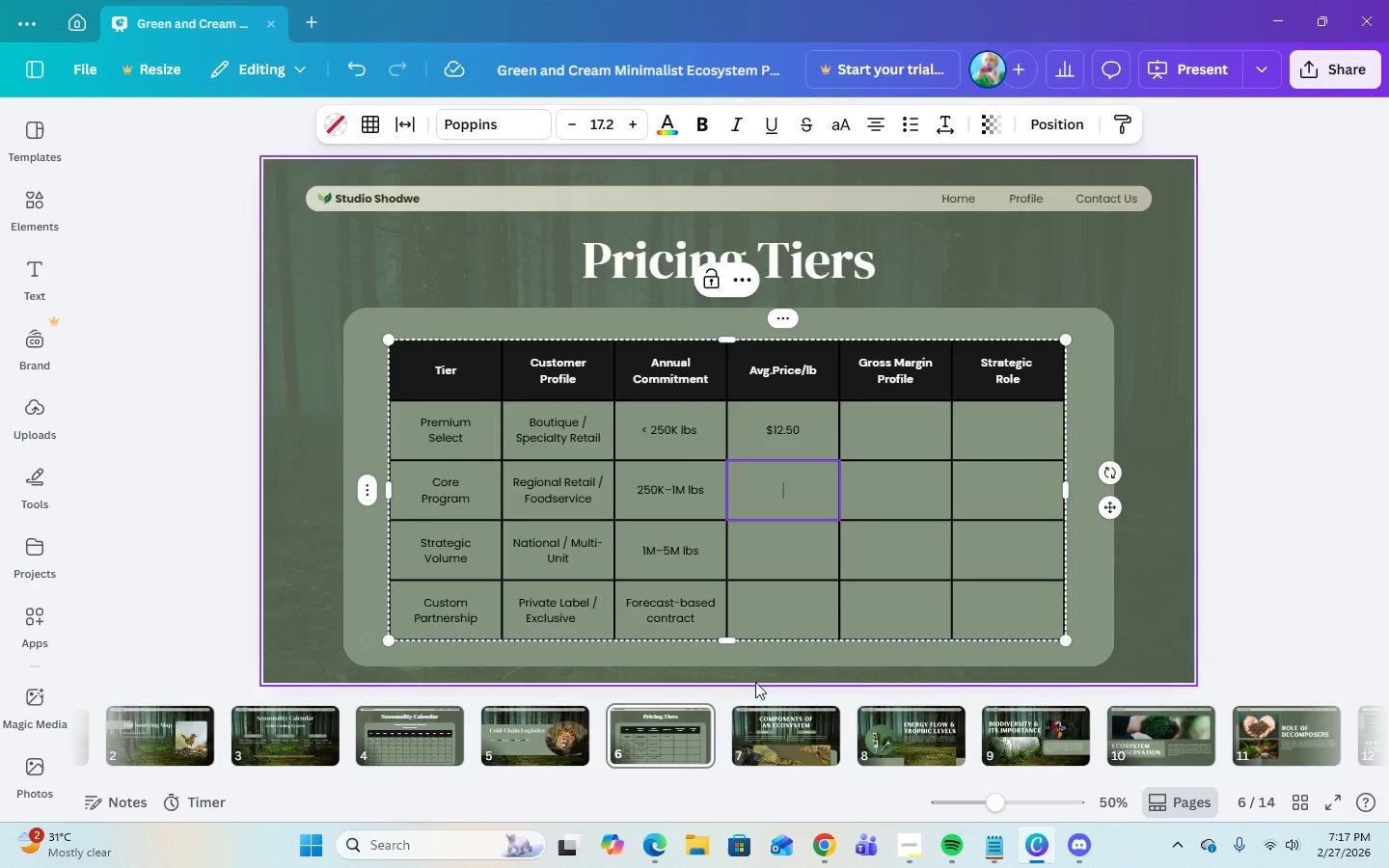 
right_click([784, 490])
 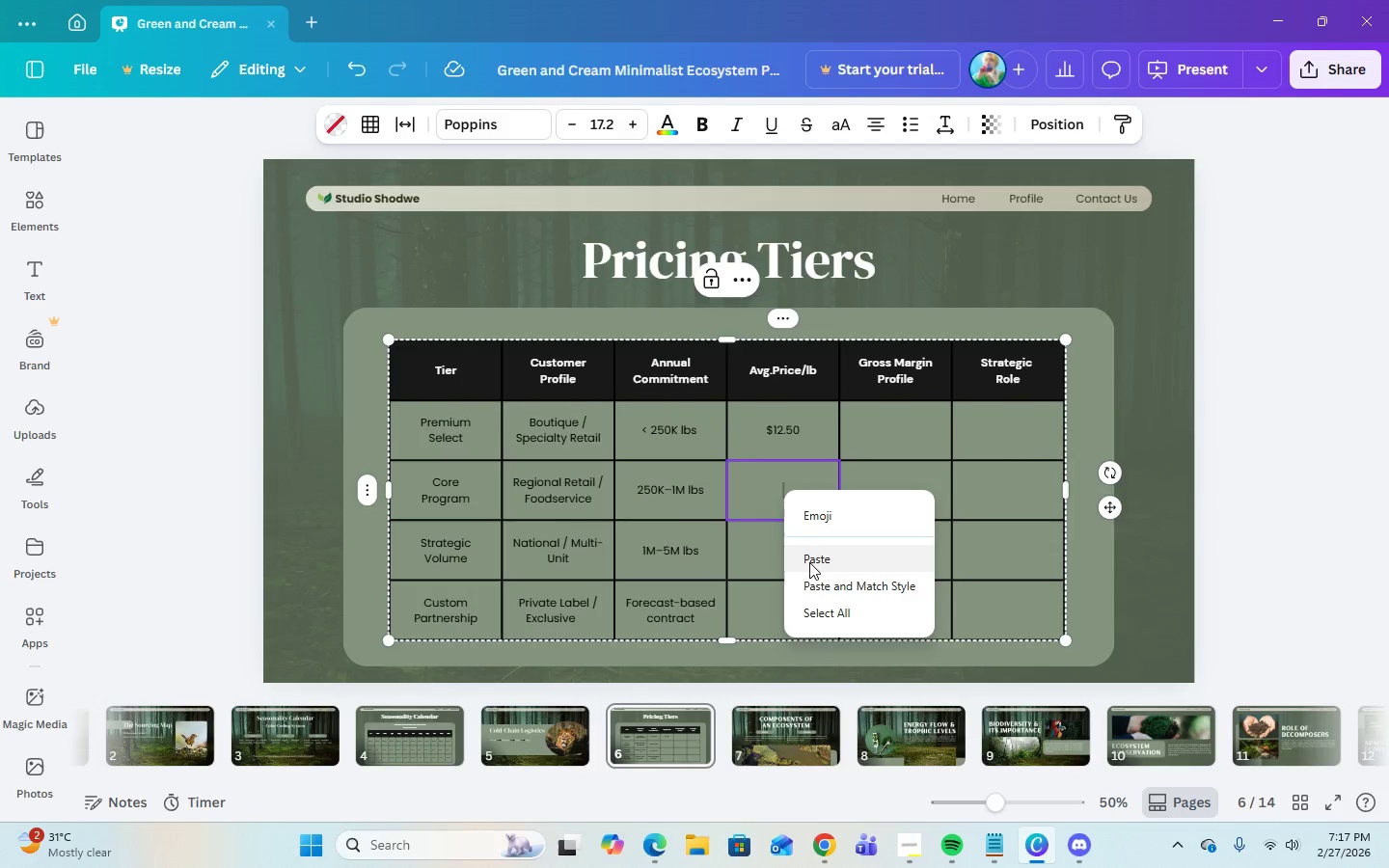 
left_click([809, 562])
 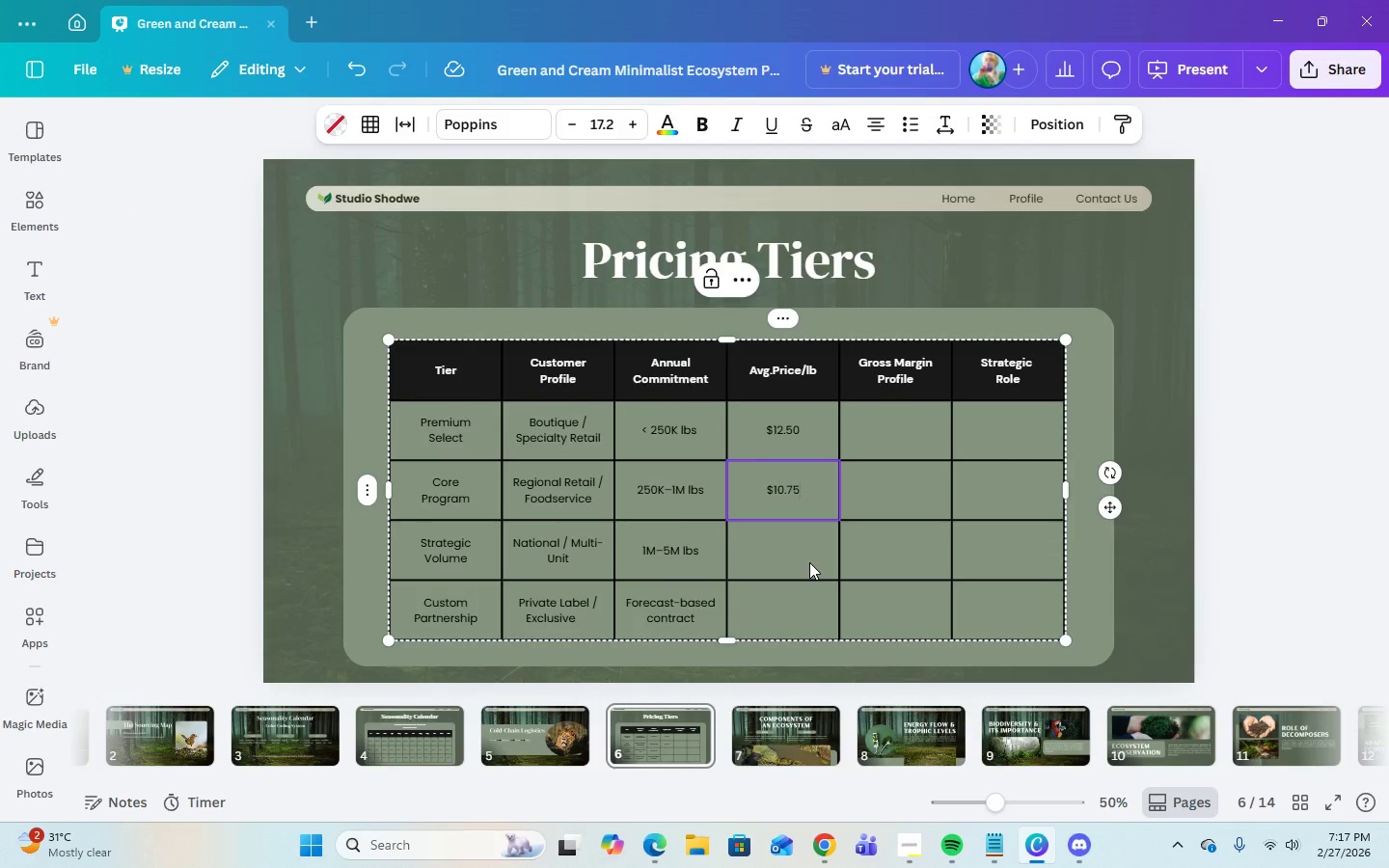 
key(ArrowDown)
 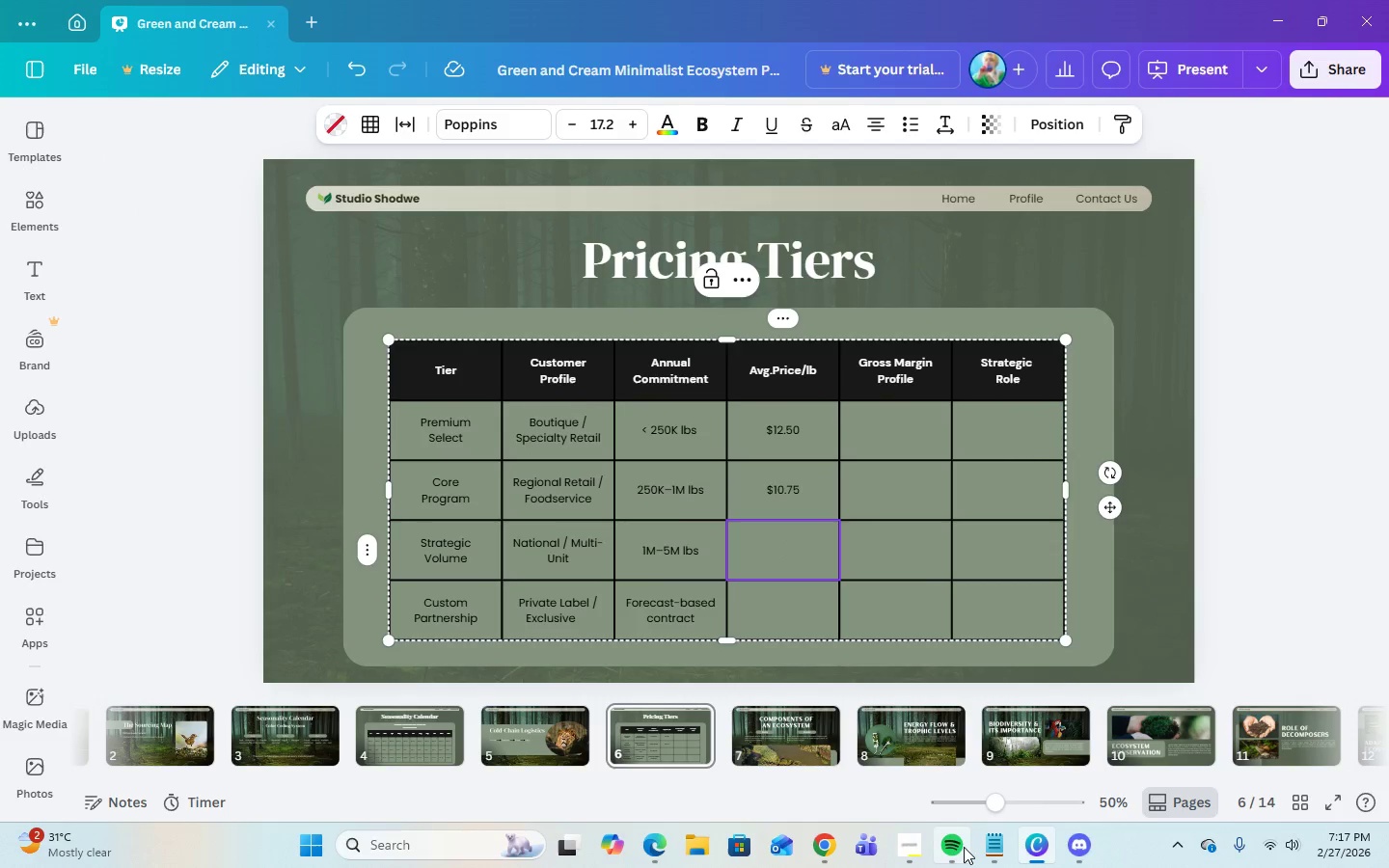 
left_click([981, 844])
 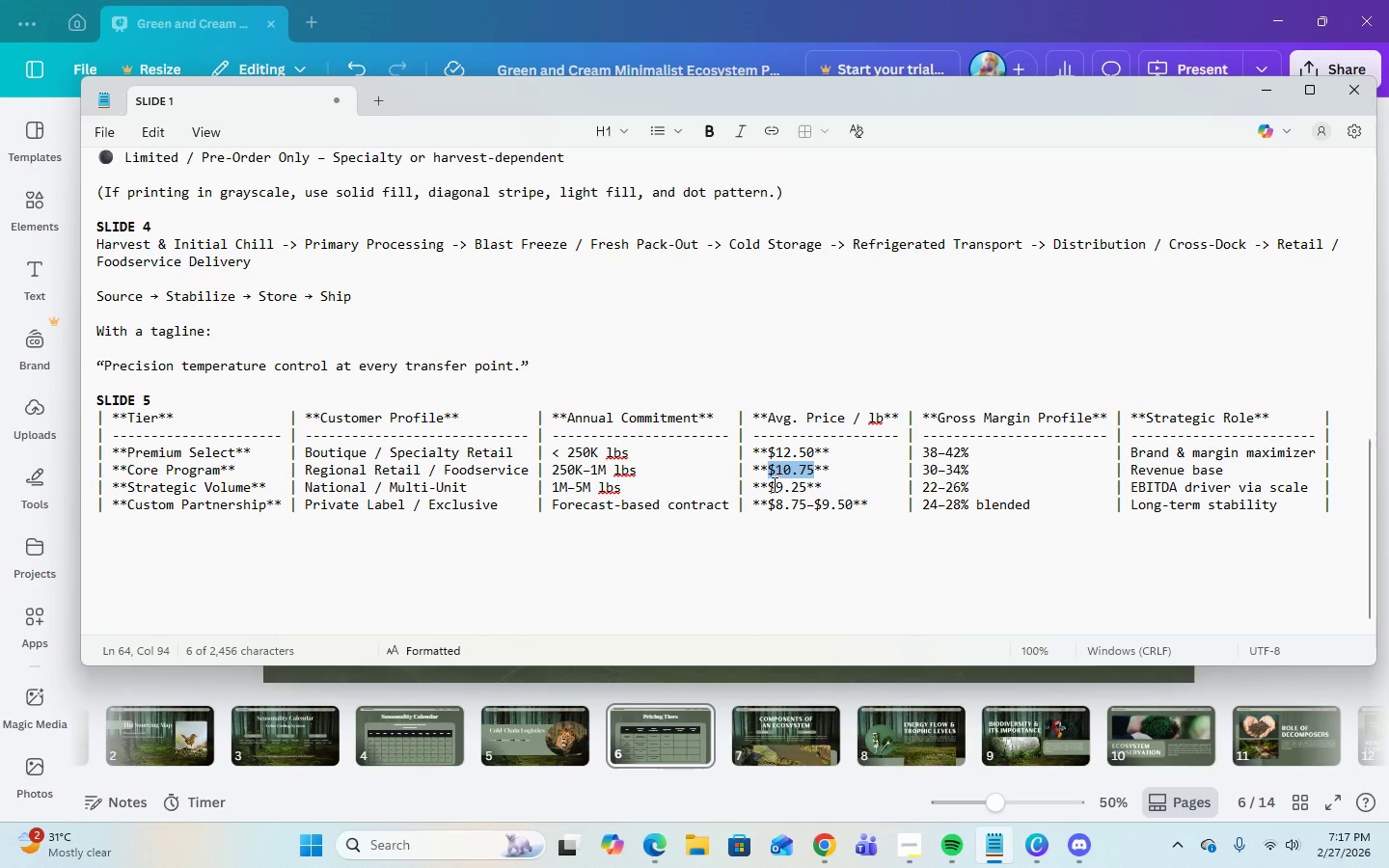 
left_click_drag(start_coordinate=[771, 486], to_coordinate=[808, 487])
 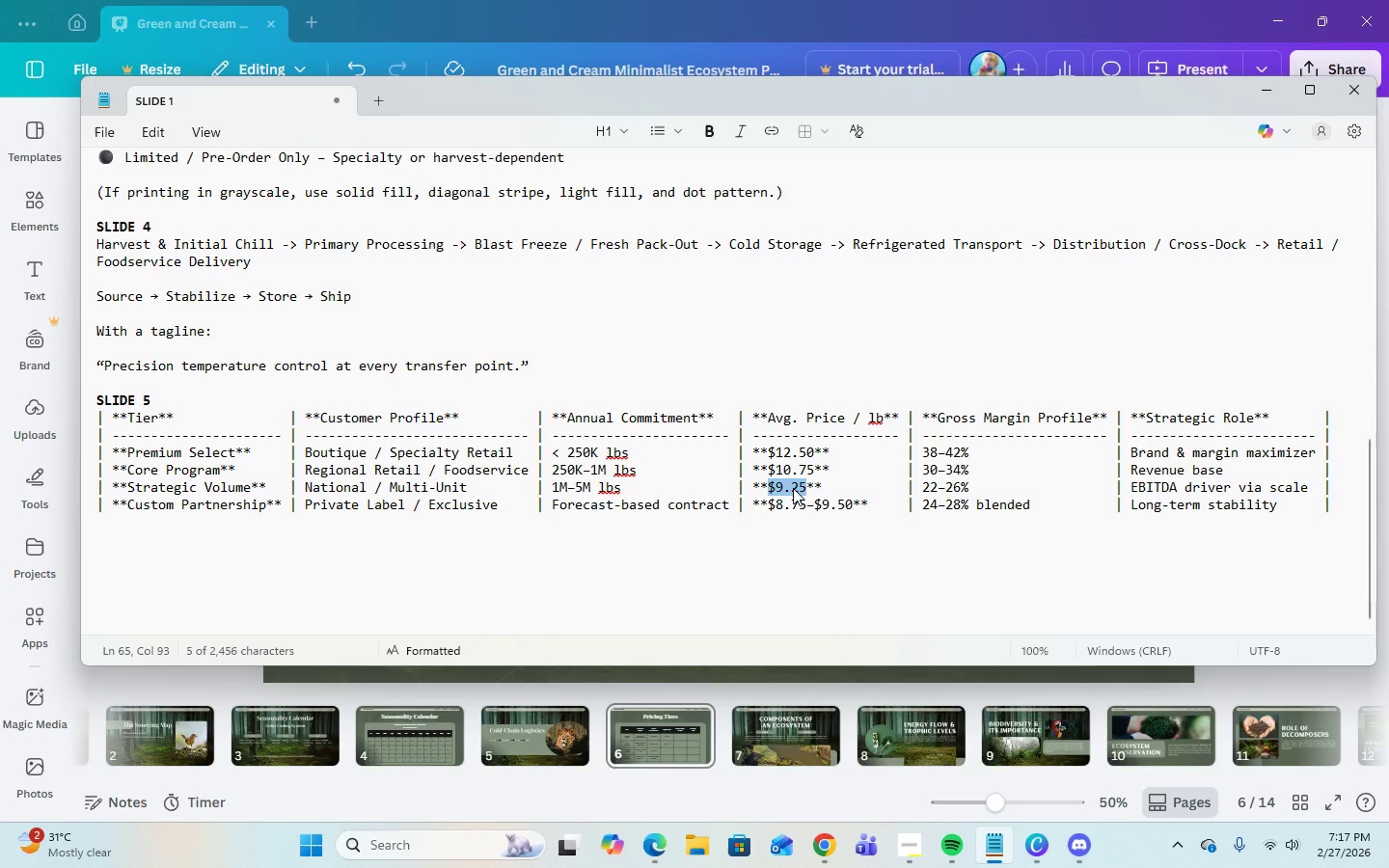 
right_click([793, 488])
 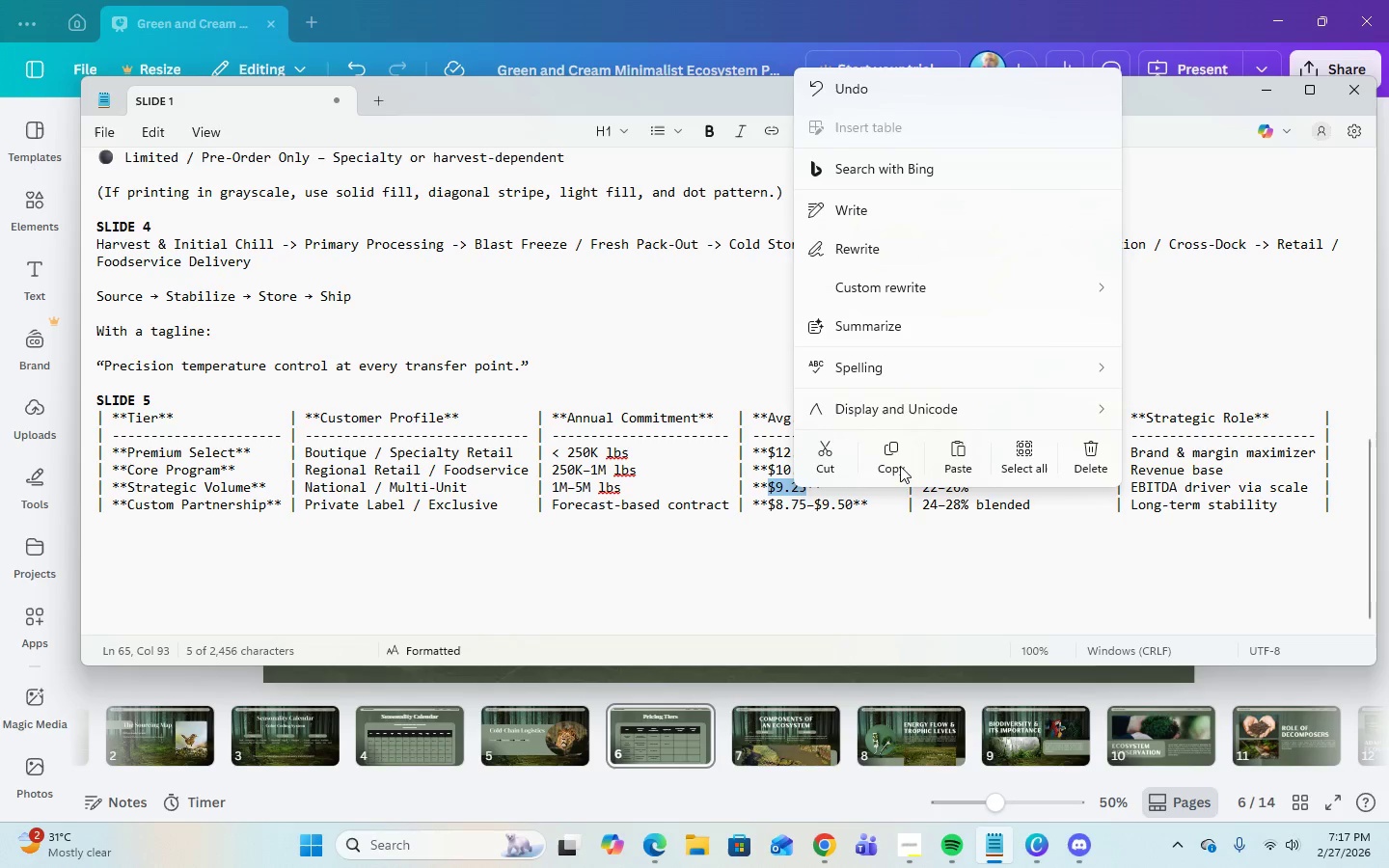 
left_click([901, 458])
 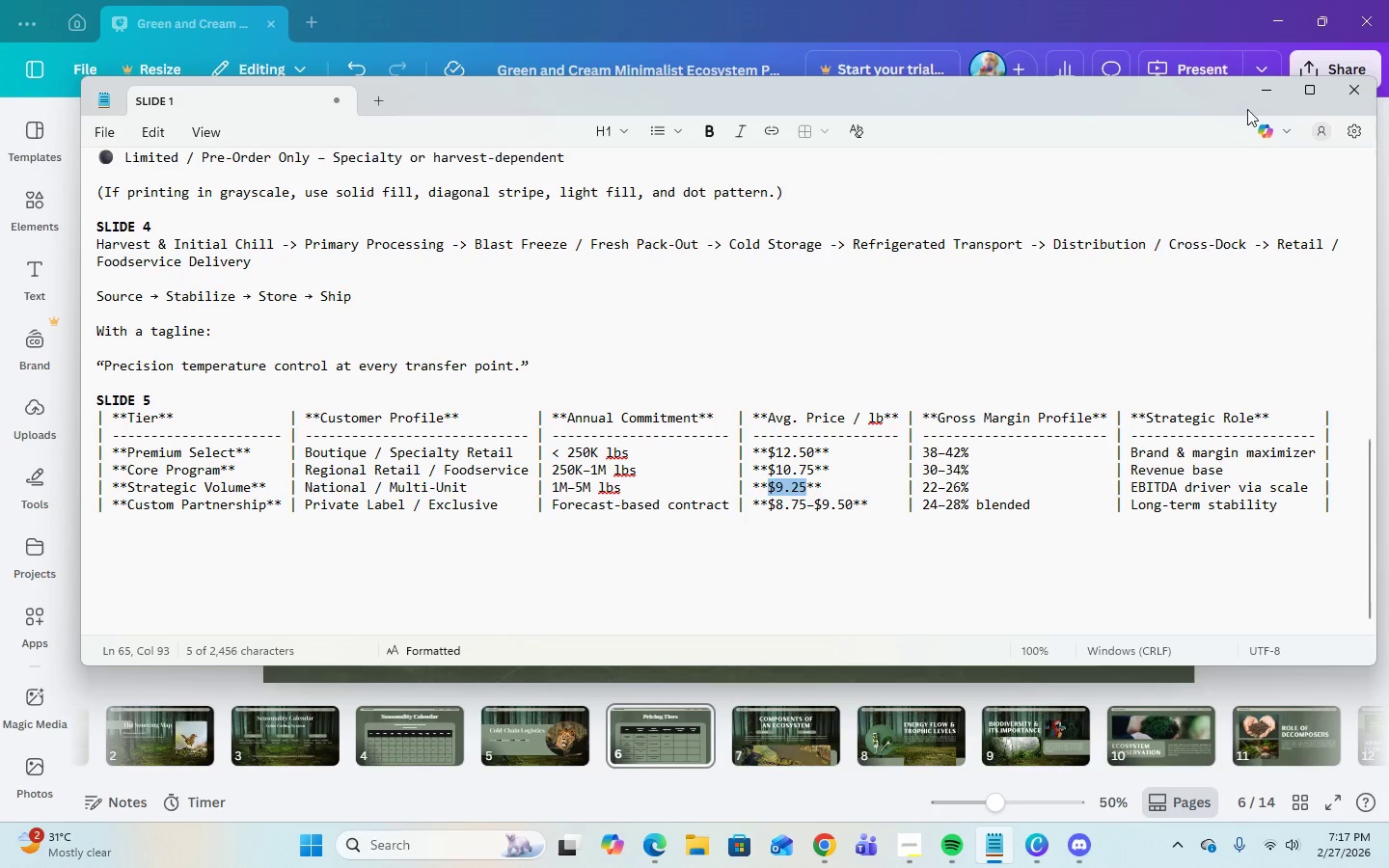 
left_click([1262, 95])
 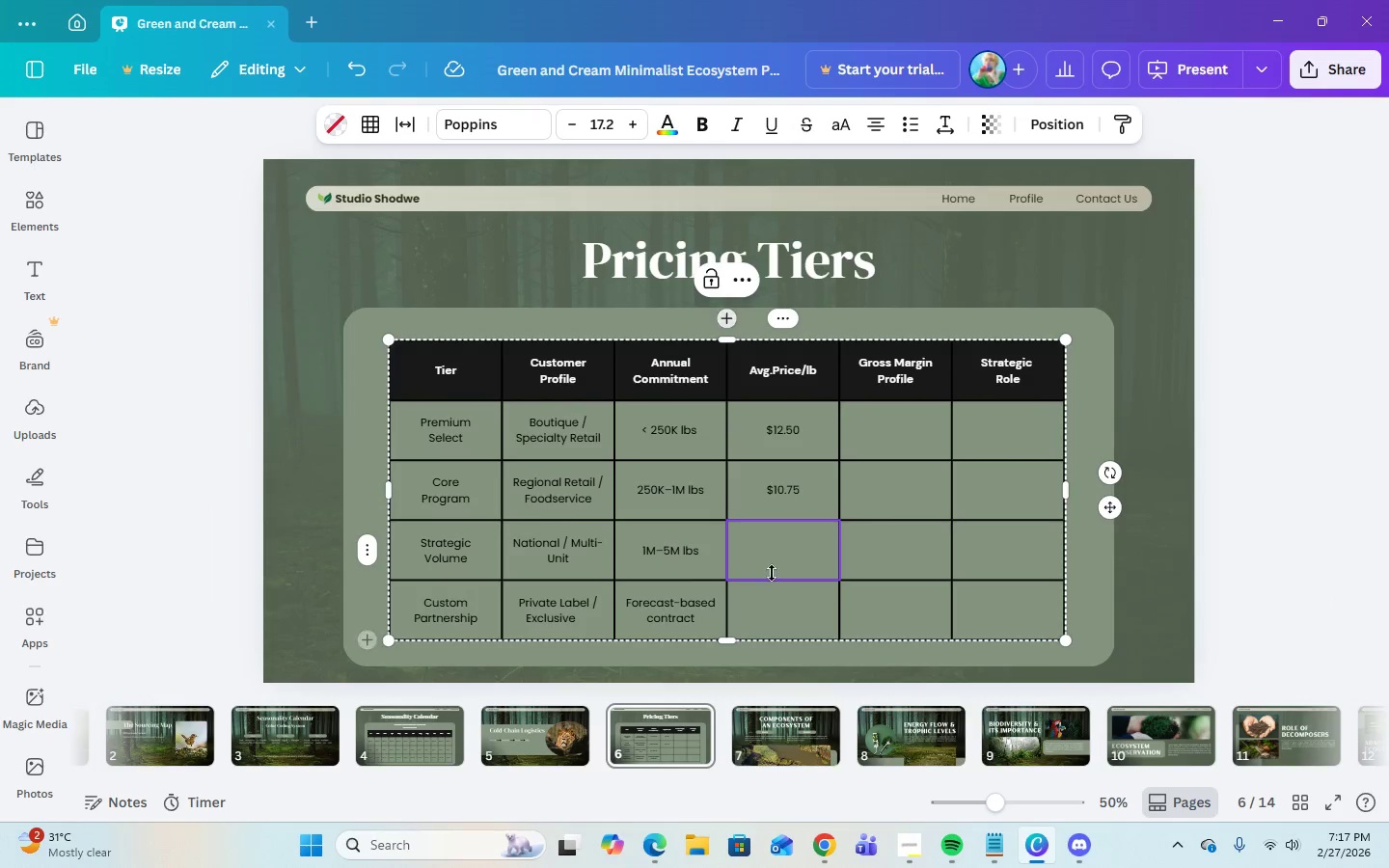 
right_click([776, 562])
 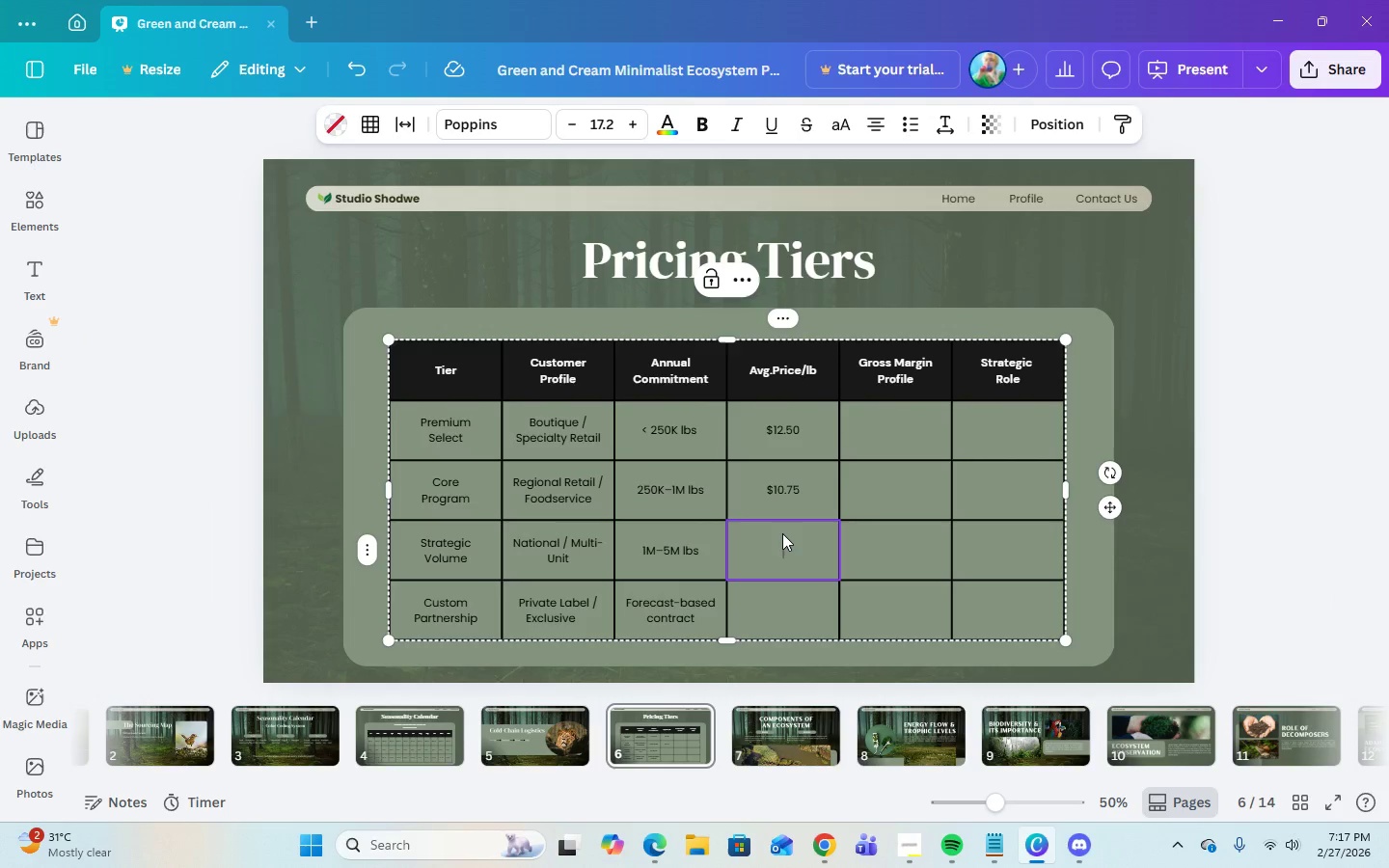 
double_click([782, 542])
 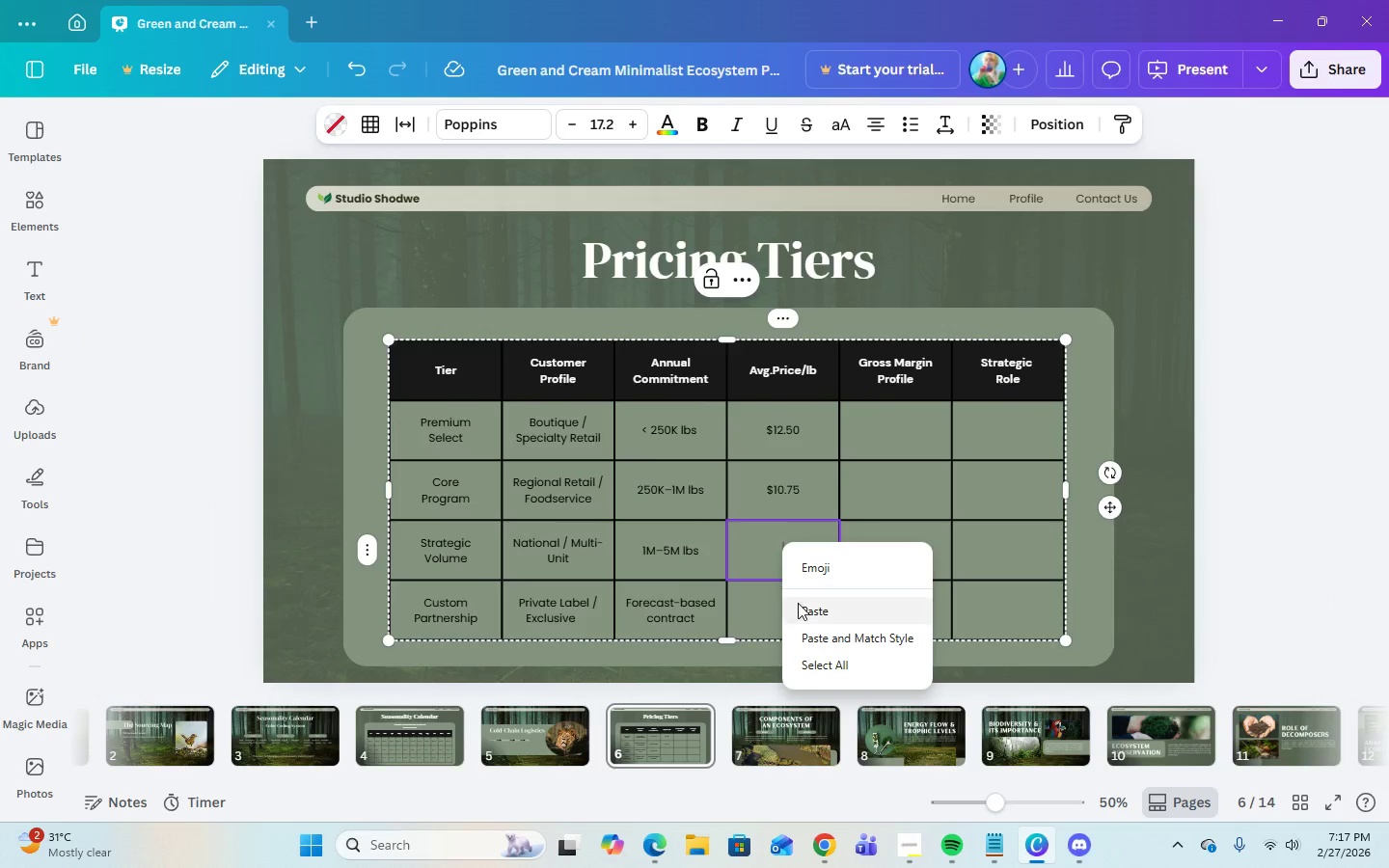 
left_click([798, 605])
 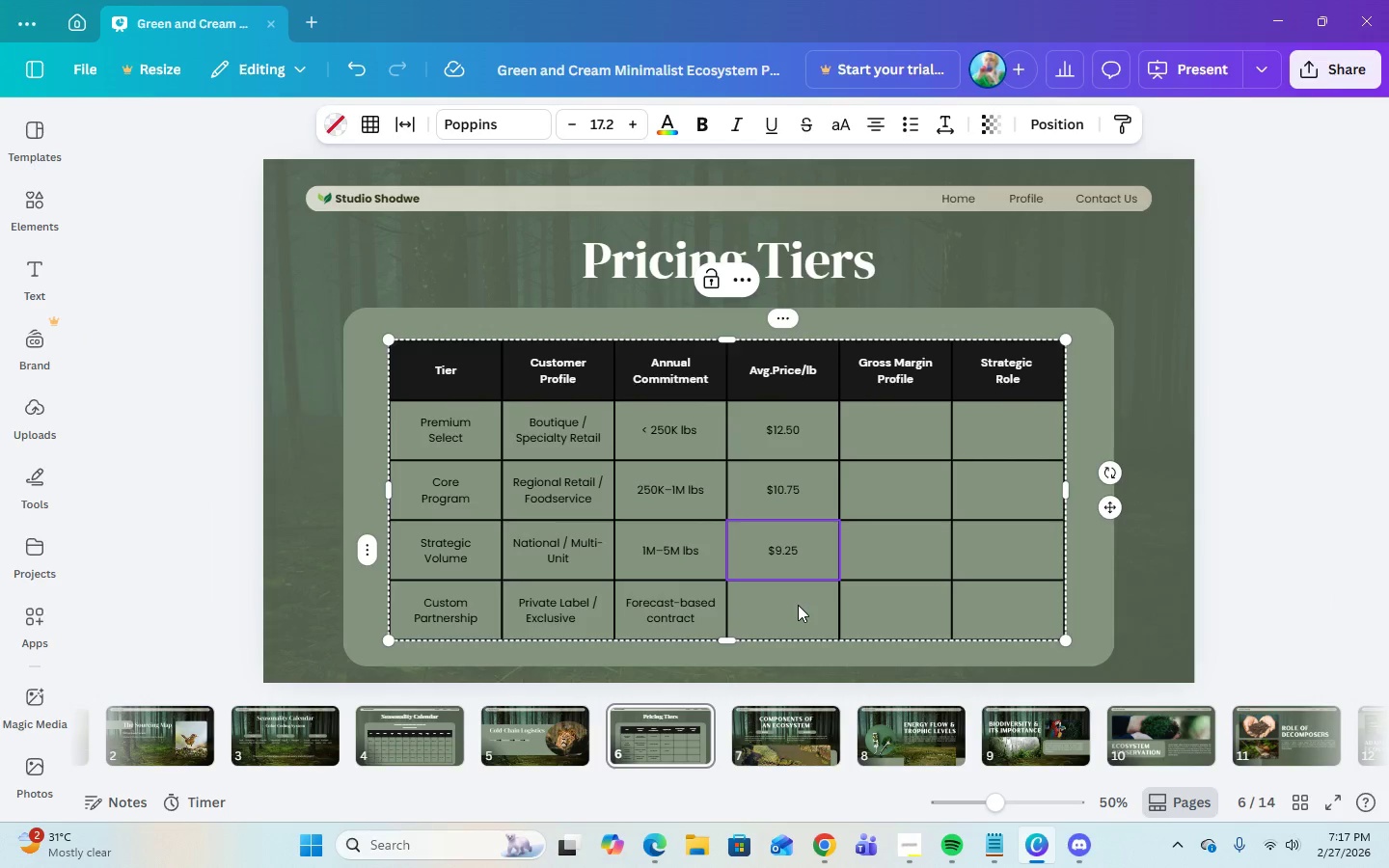 
key(ArrowDown)
 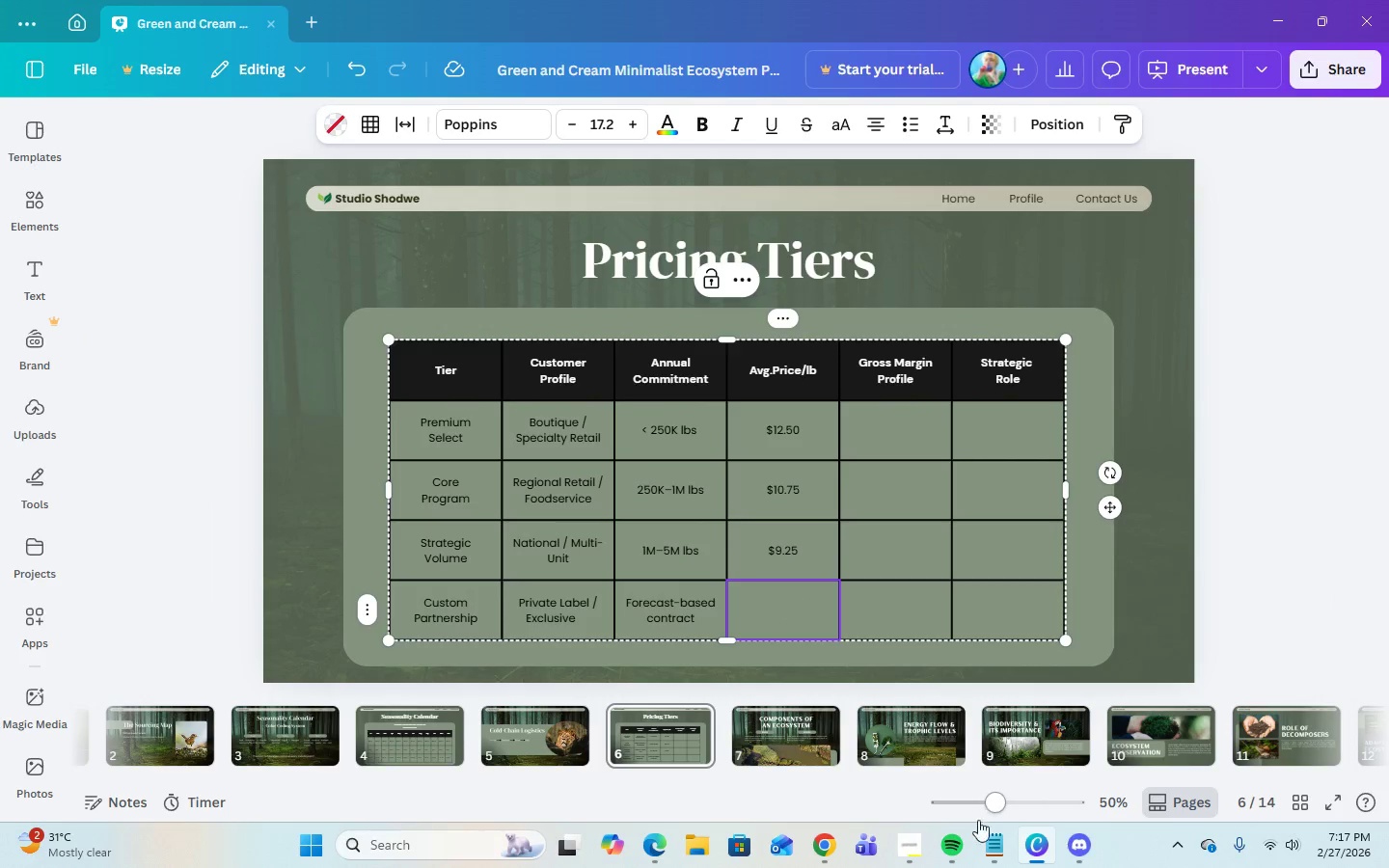 
left_click([986, 842])
 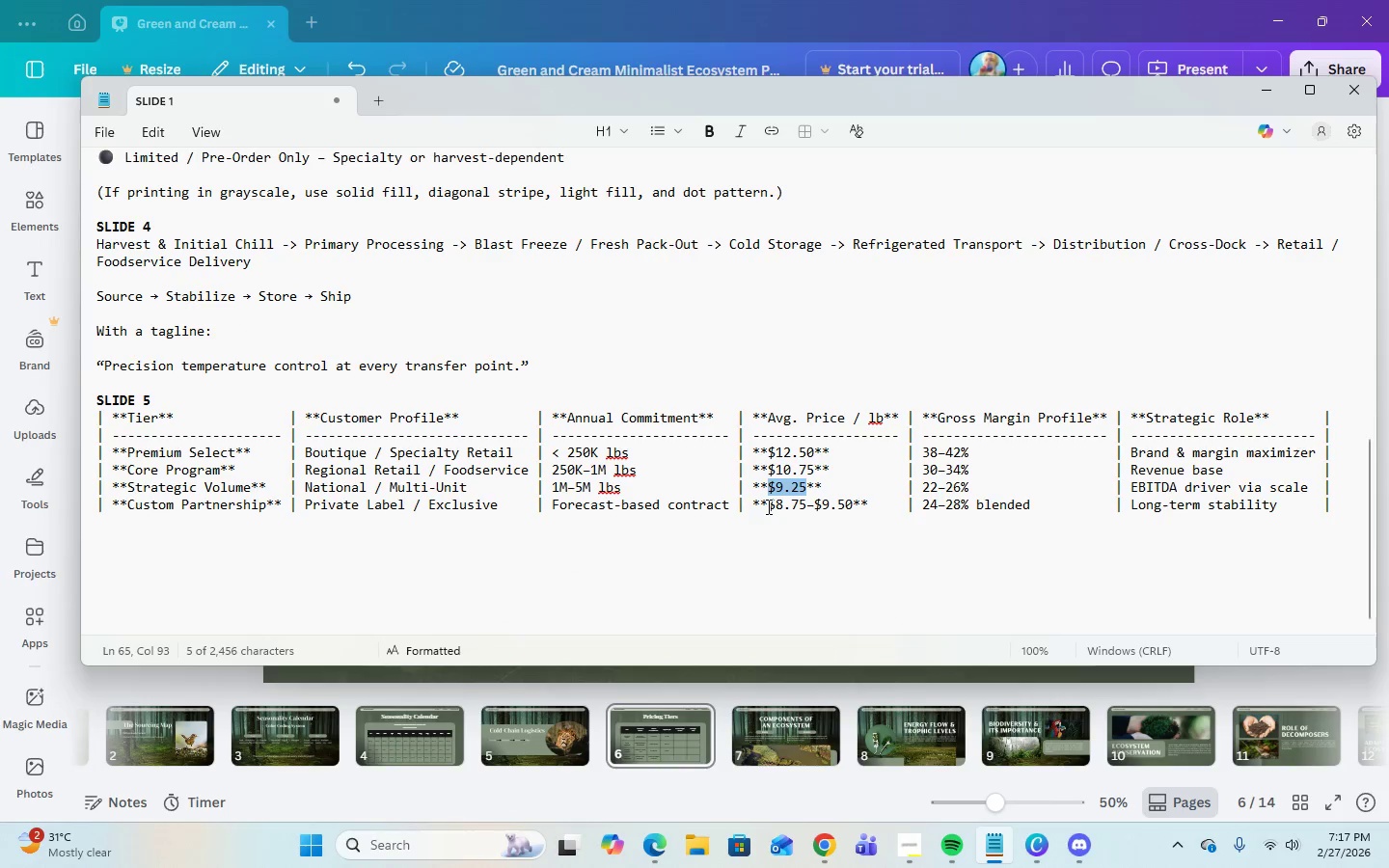 
left_click_drag(start_coordinate=[770, 507], to_coordinate=[855, 512])
 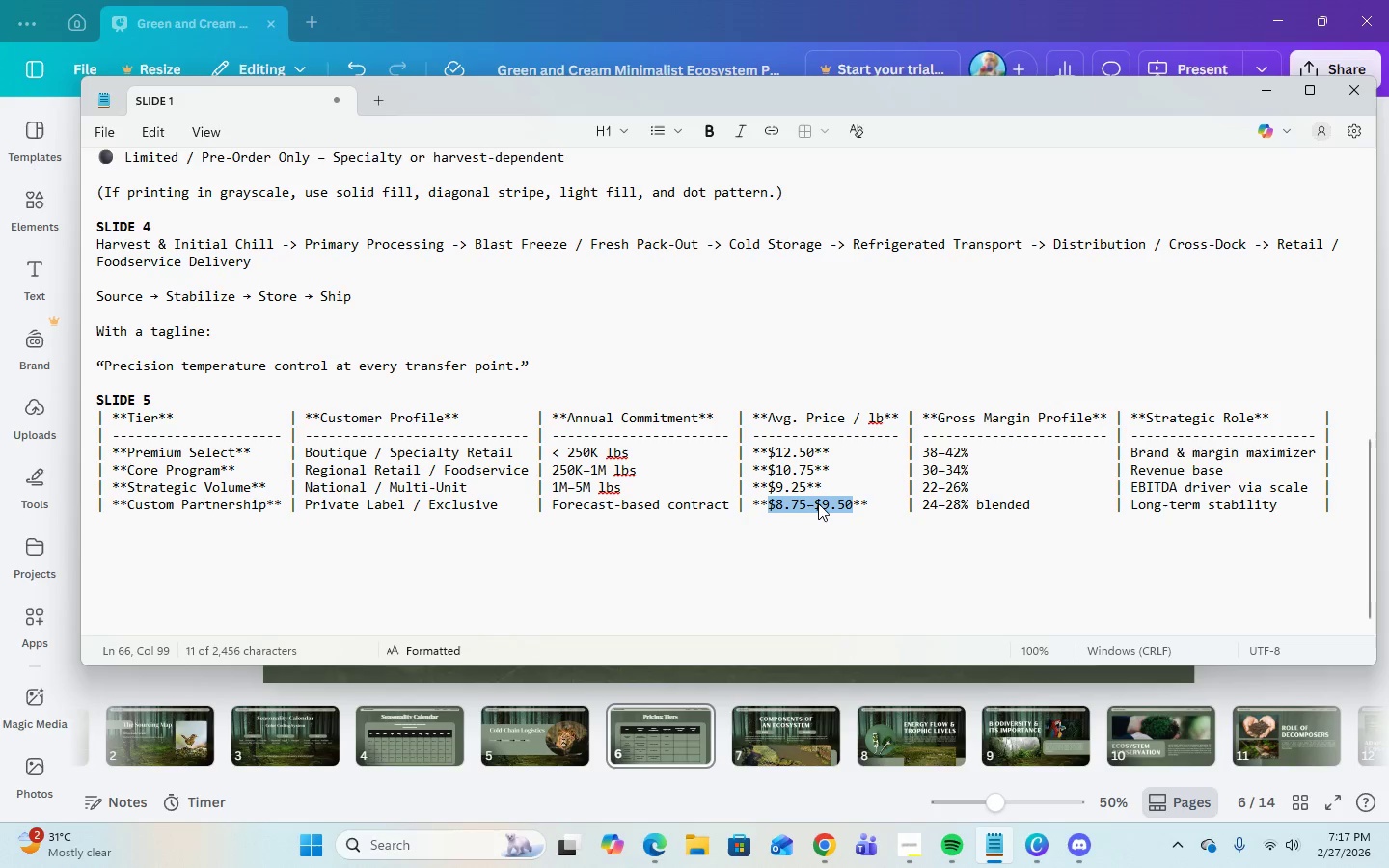 
right_click([818, 503])
 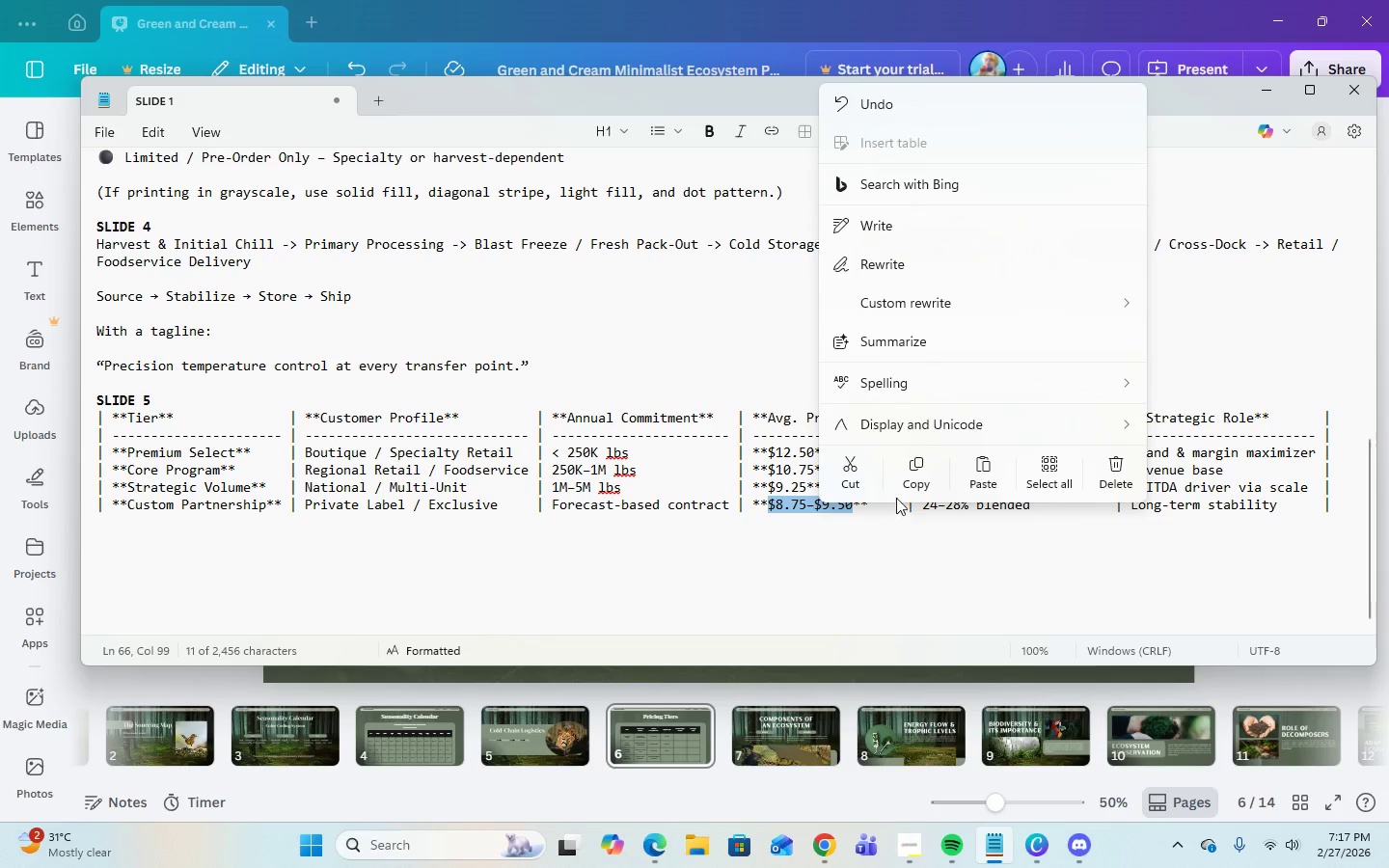 
left_click([911, 478])
 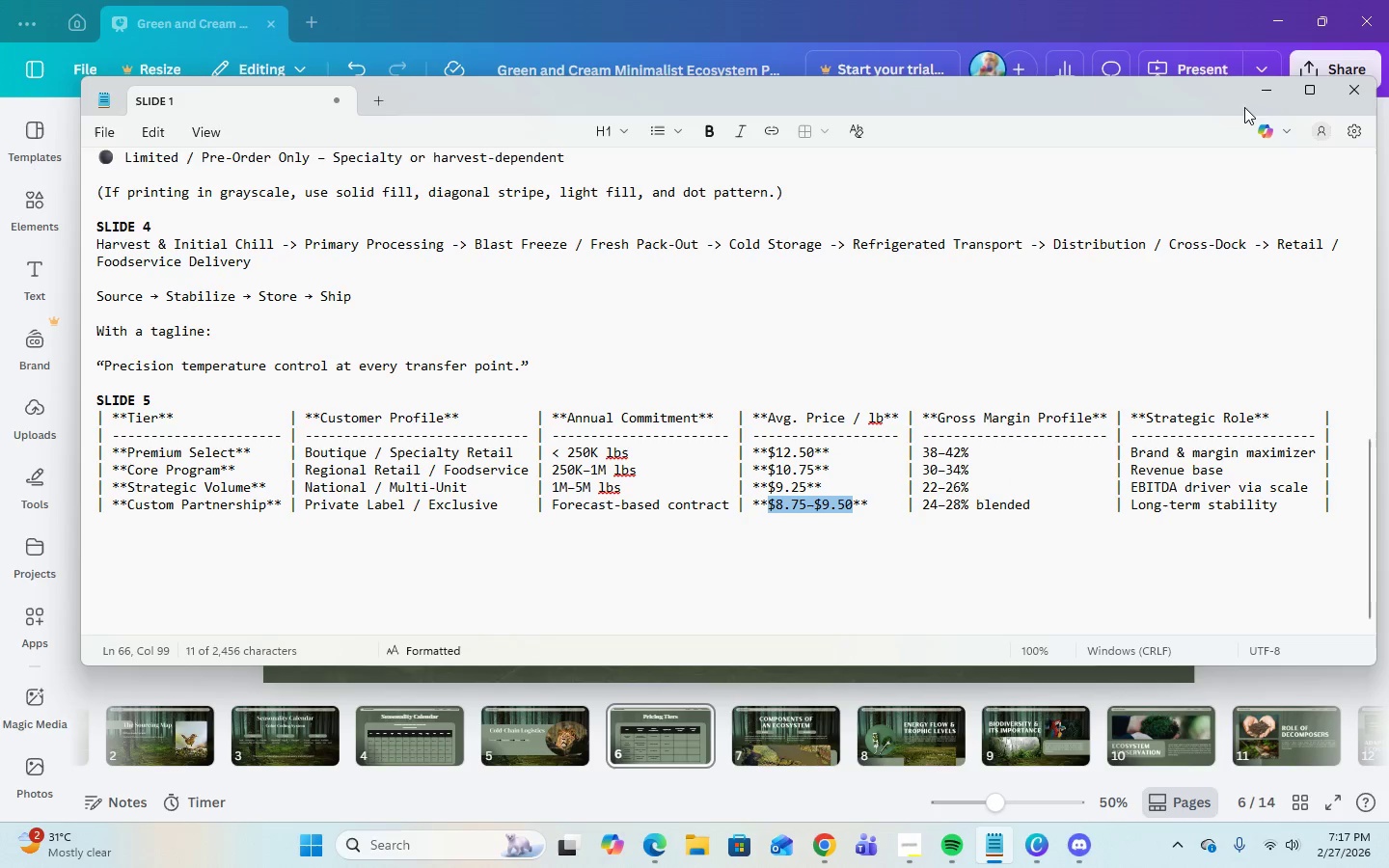 
left_click([1261, 91])
 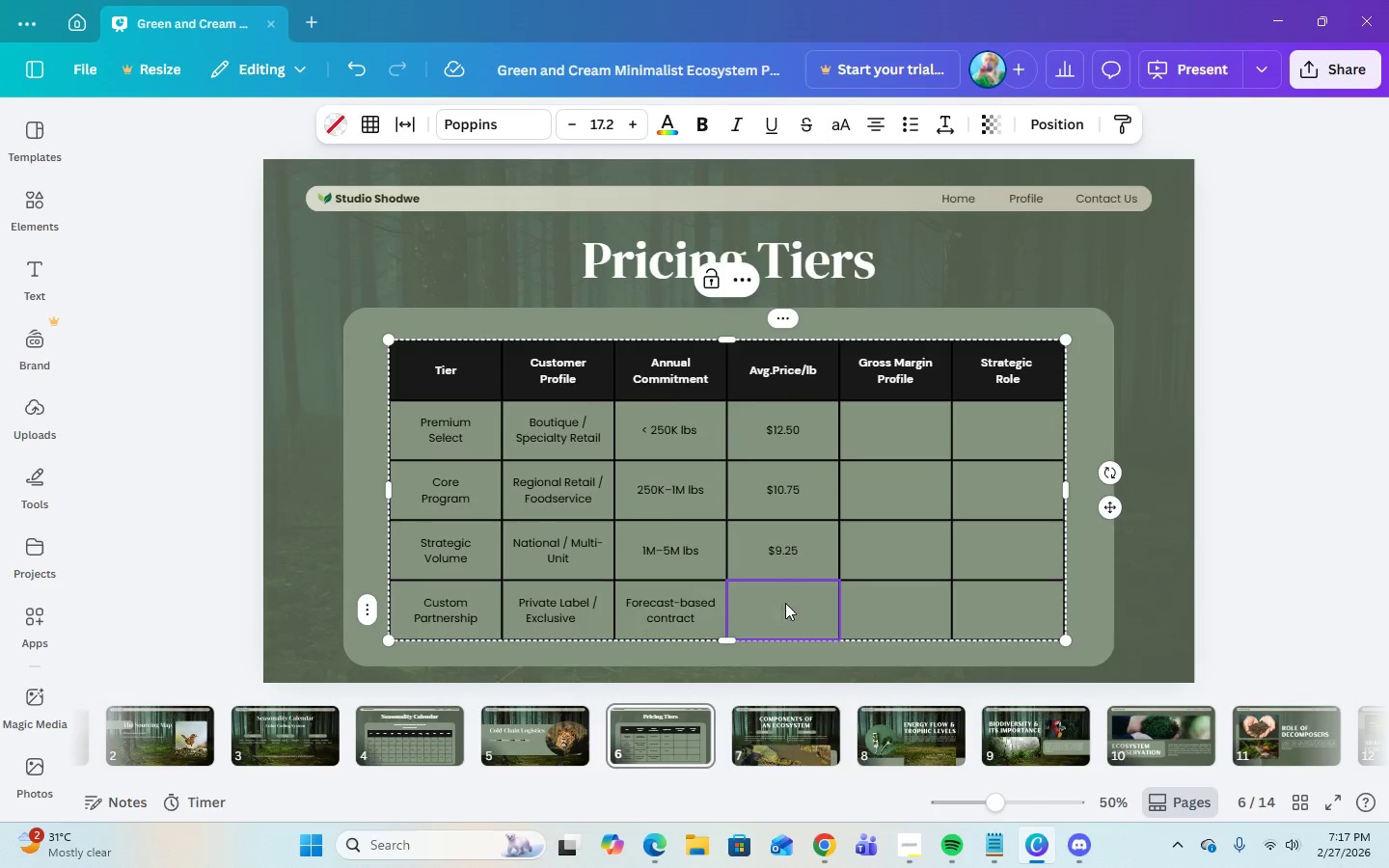 
right_click([780, 617])
 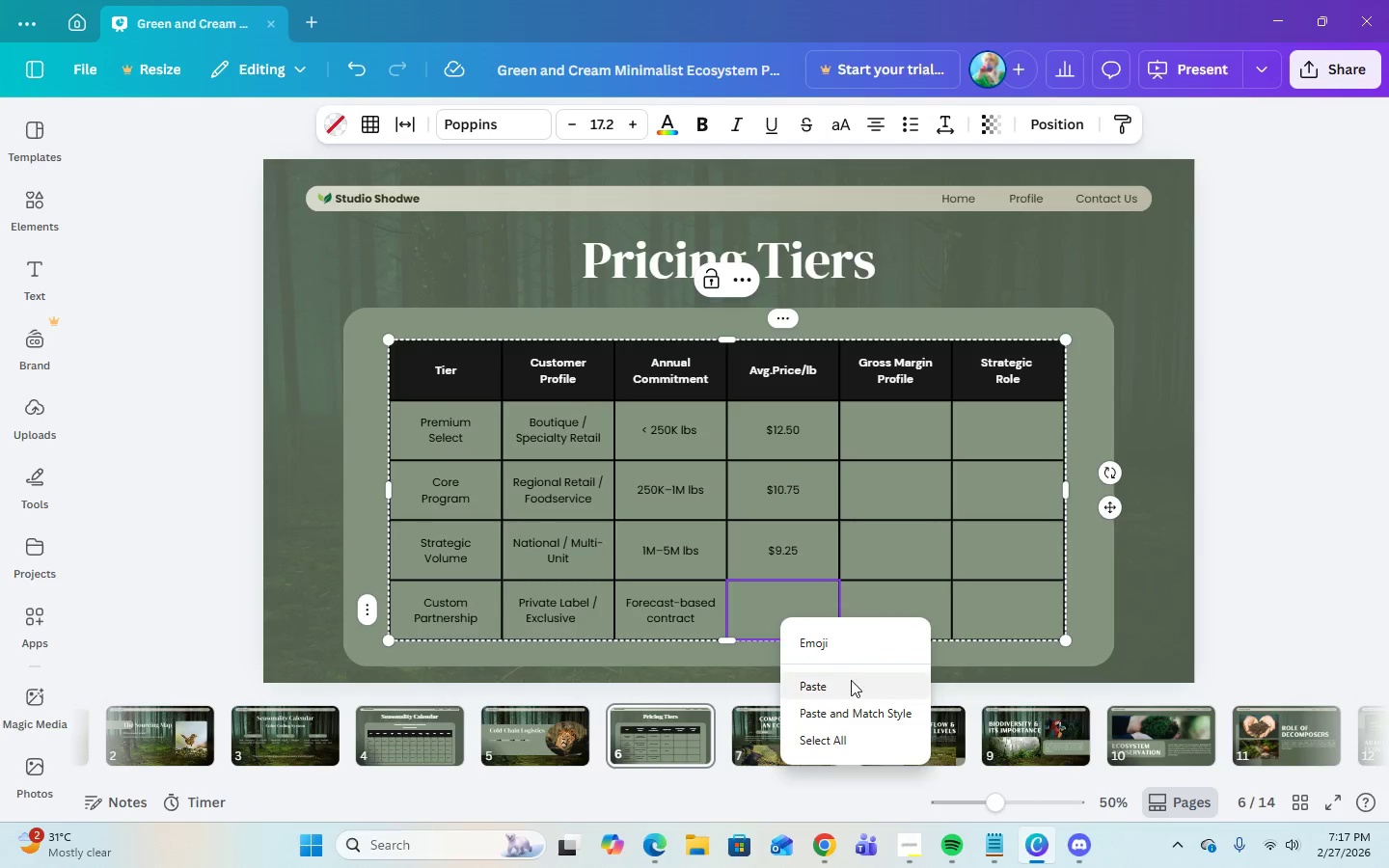 
left_click([848, 688])
 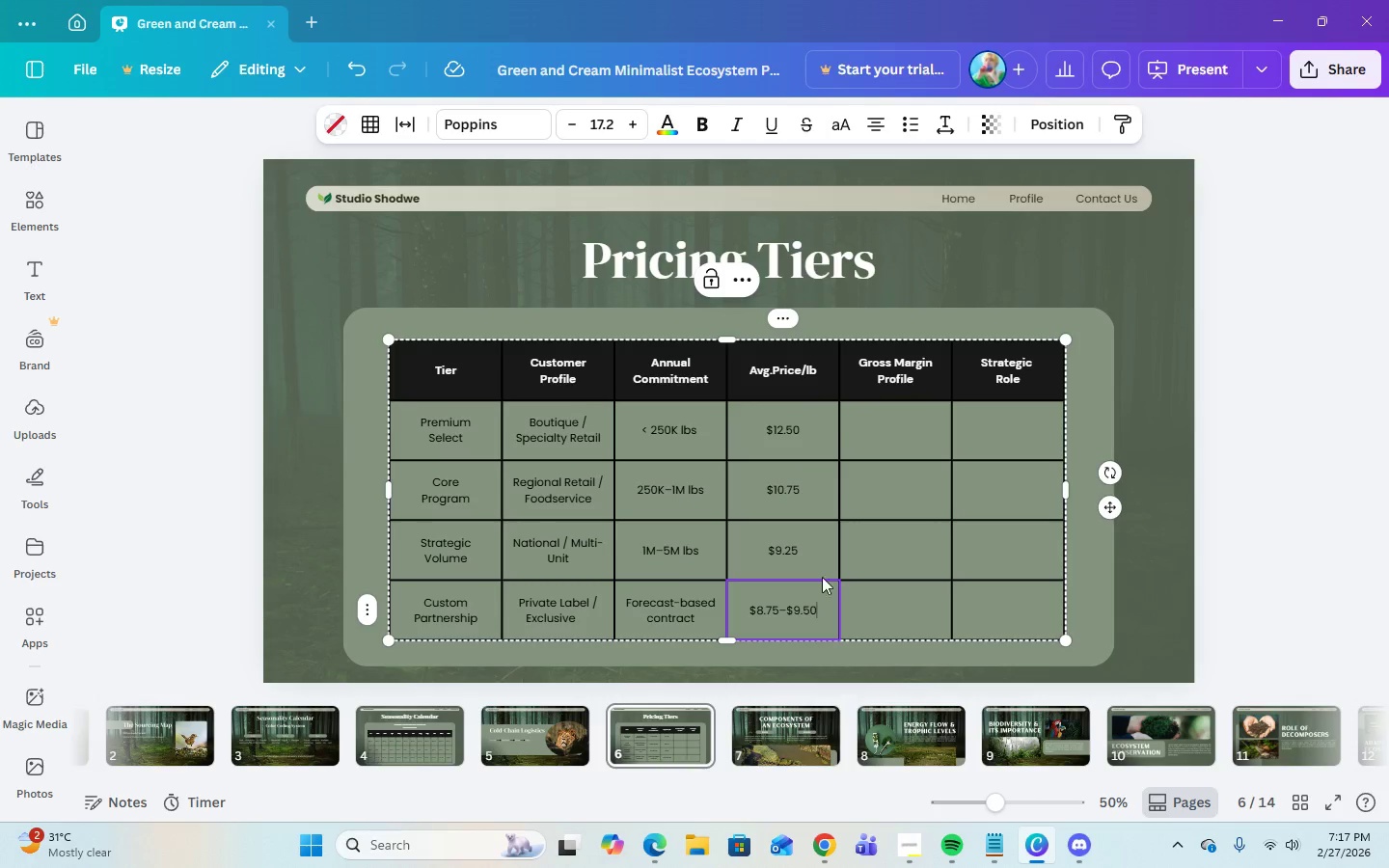 
left_click([910, 440])
 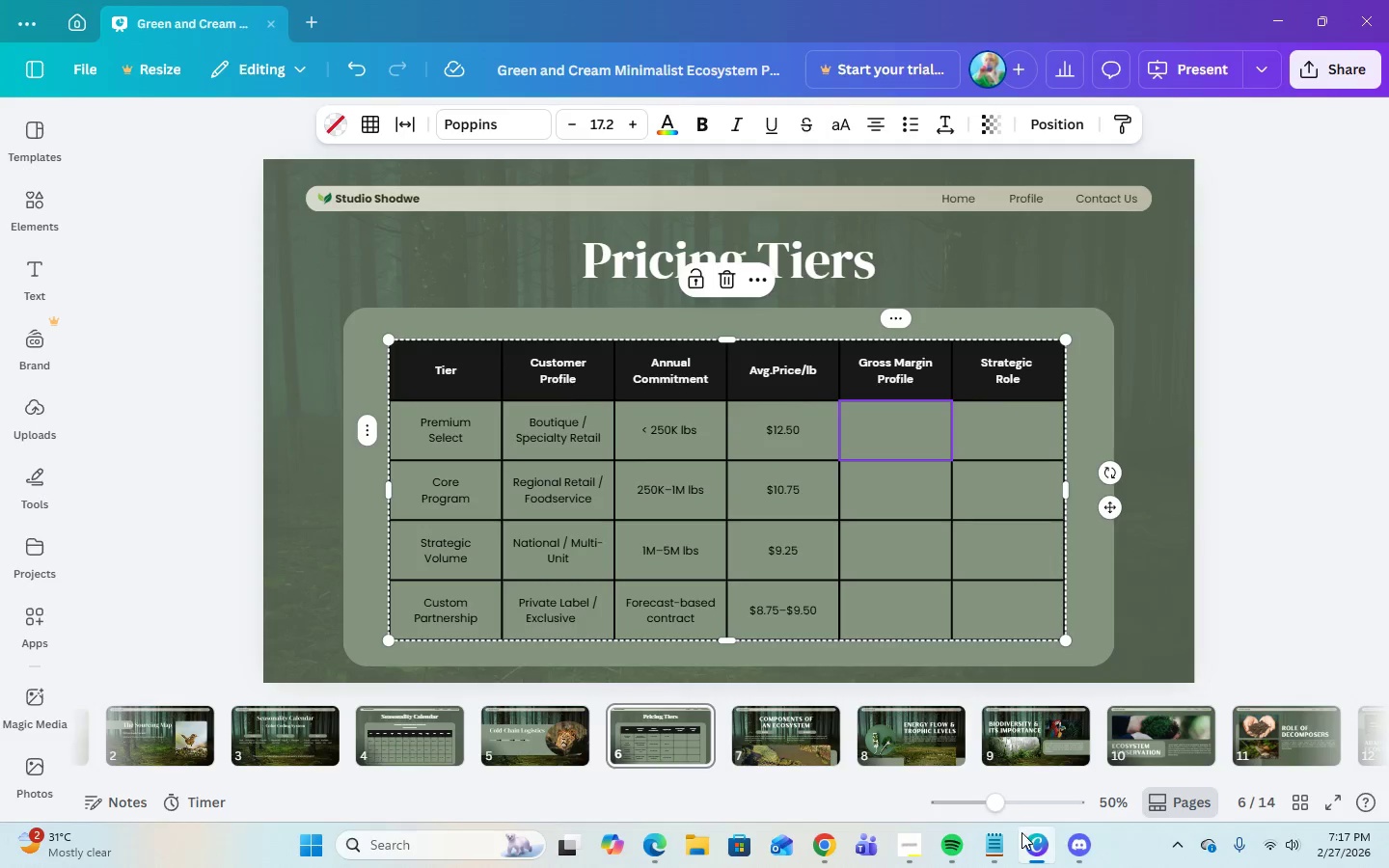 
left_click([1002, 837])
 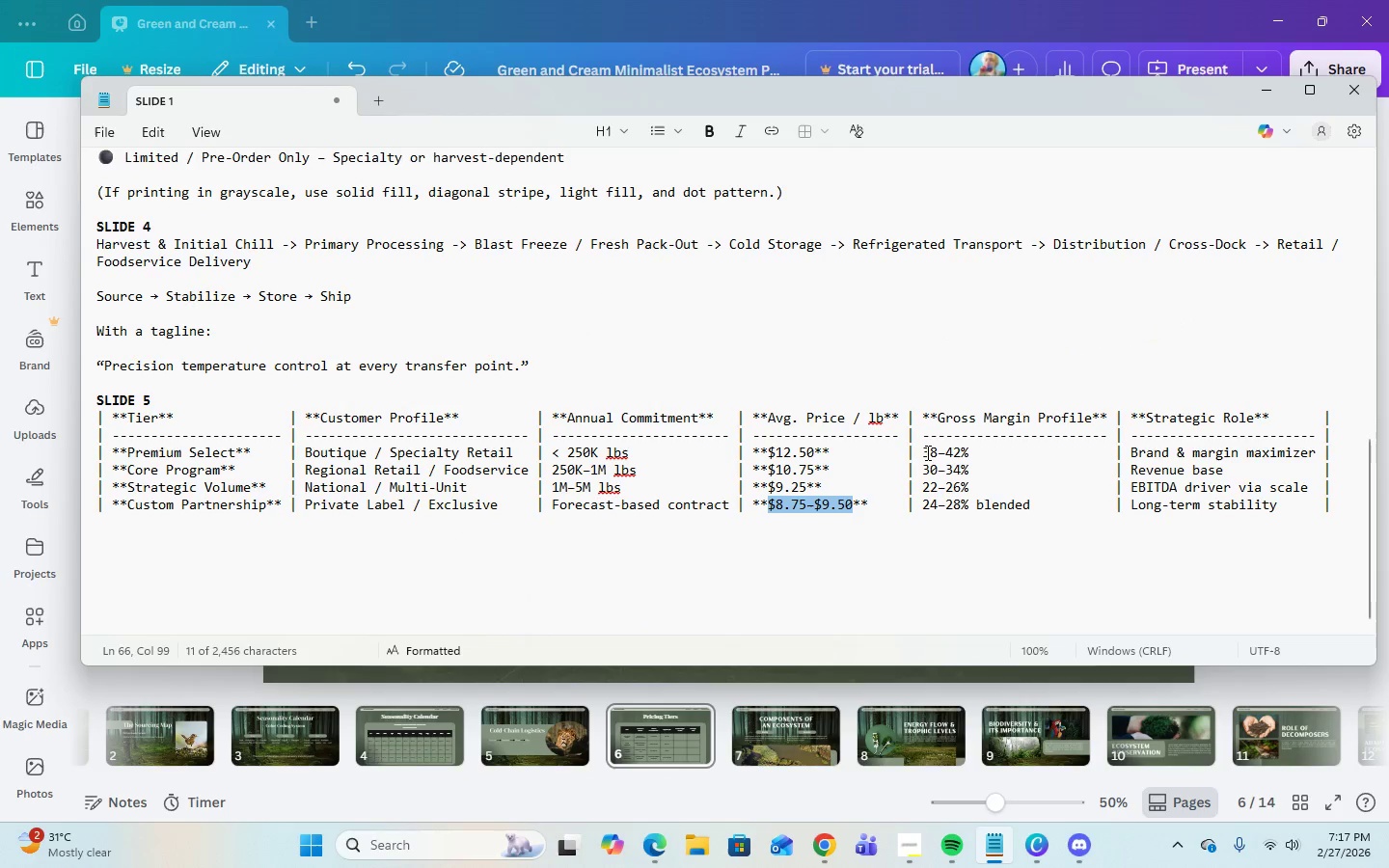 
left_click_drag(start_coordinate=[922, 450], to_coordinate=[971, 456])
 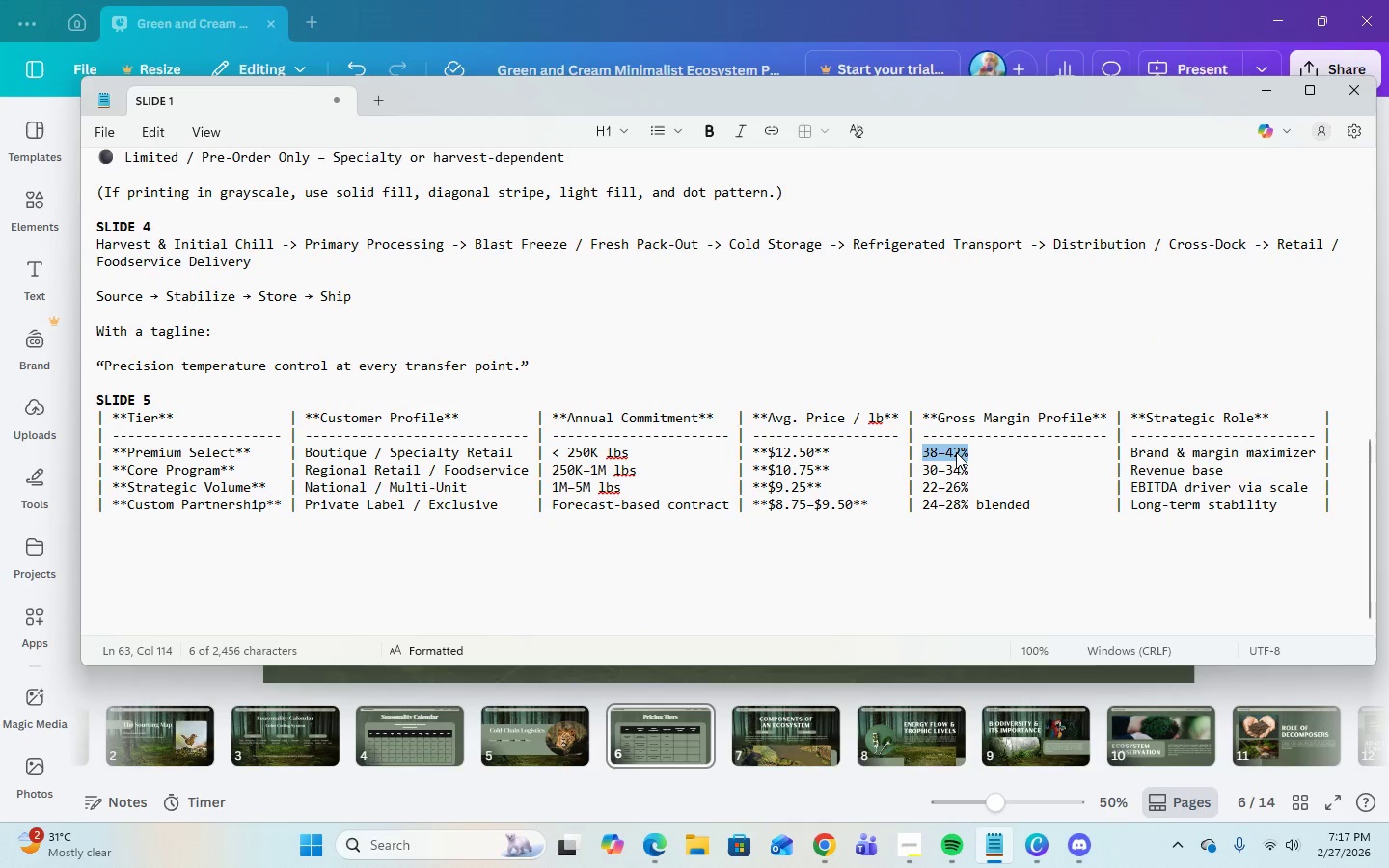 
right_click([956, 452])
 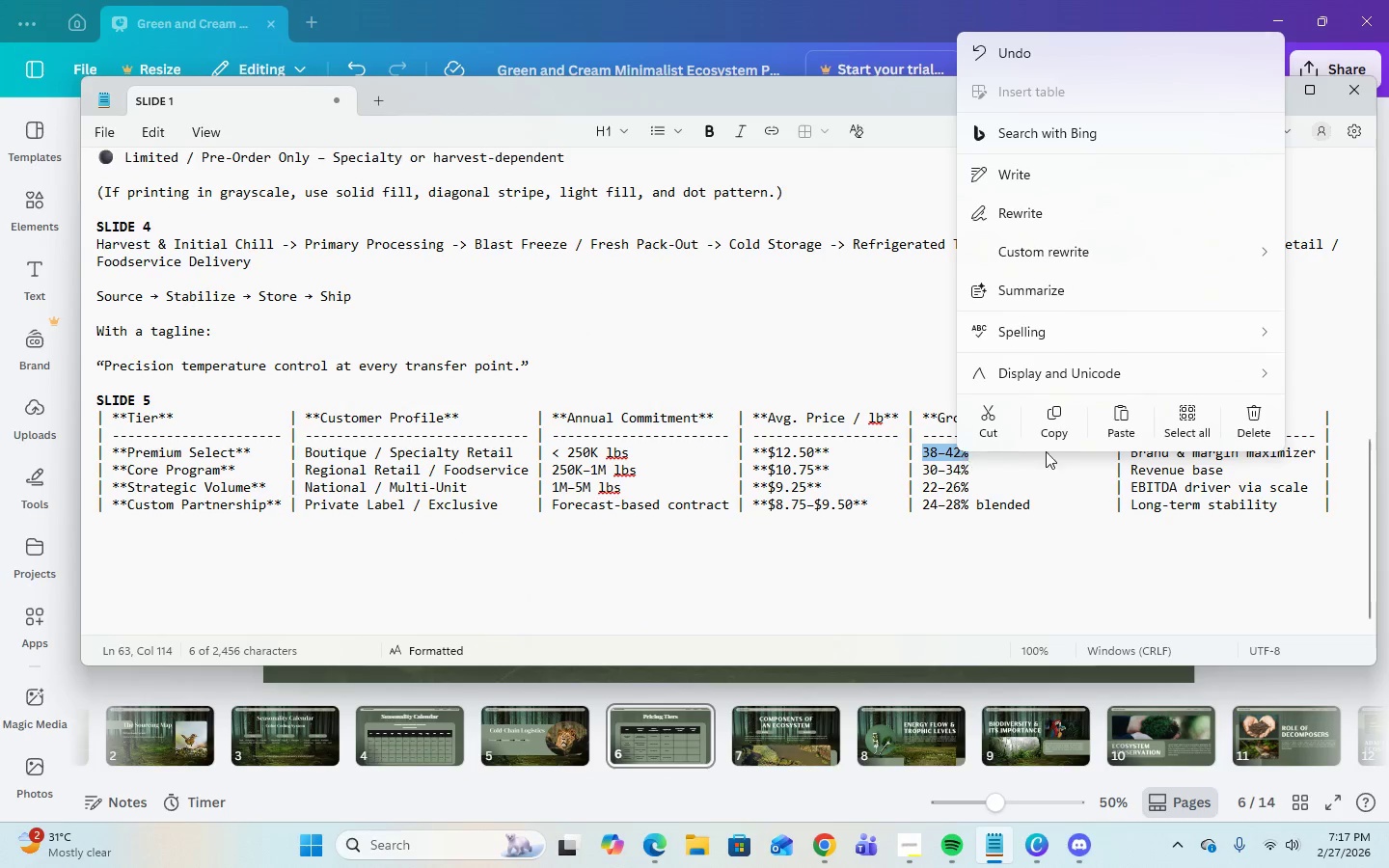 
left_click([1054, 428])
 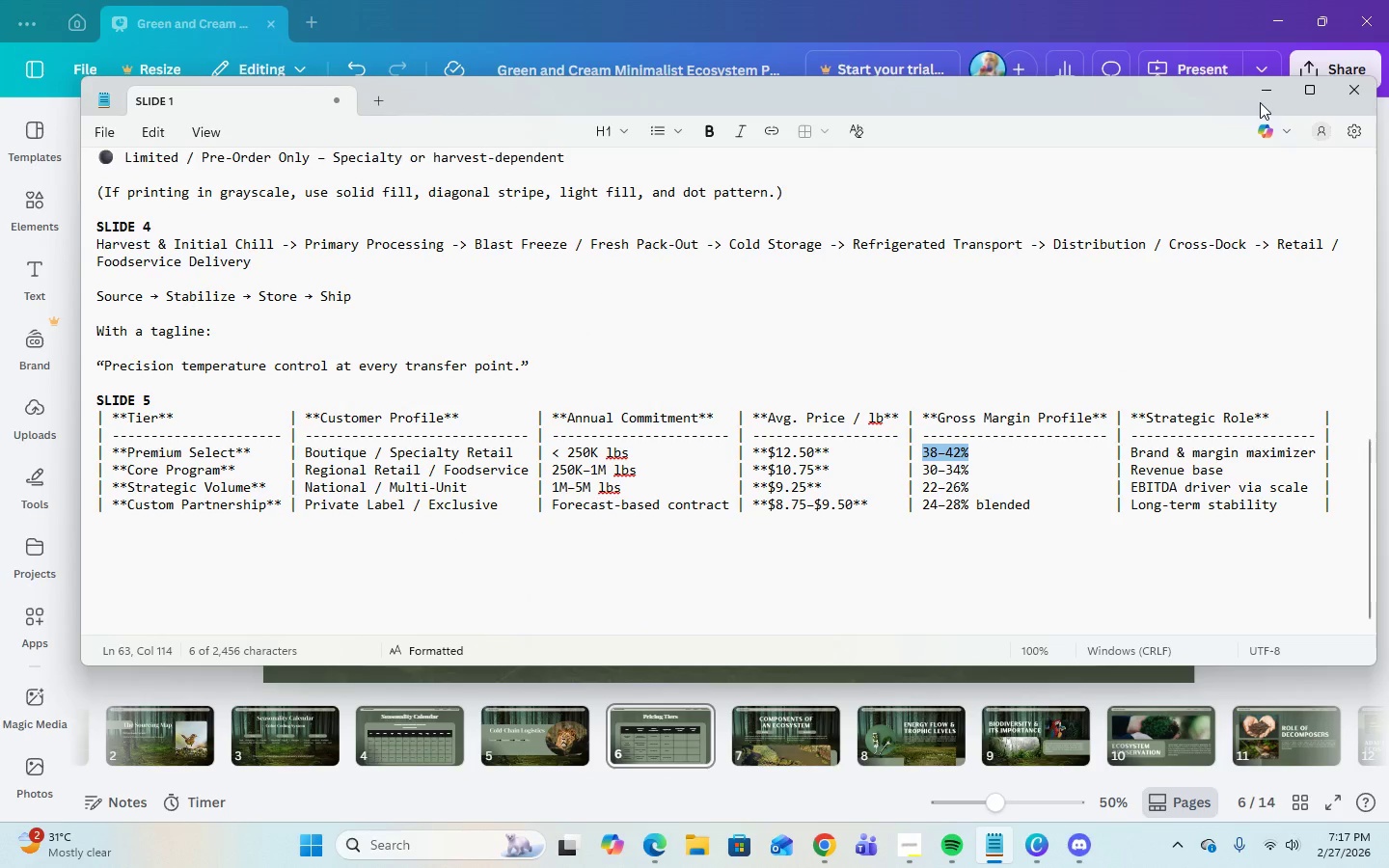 
double_click([1260, 84])
 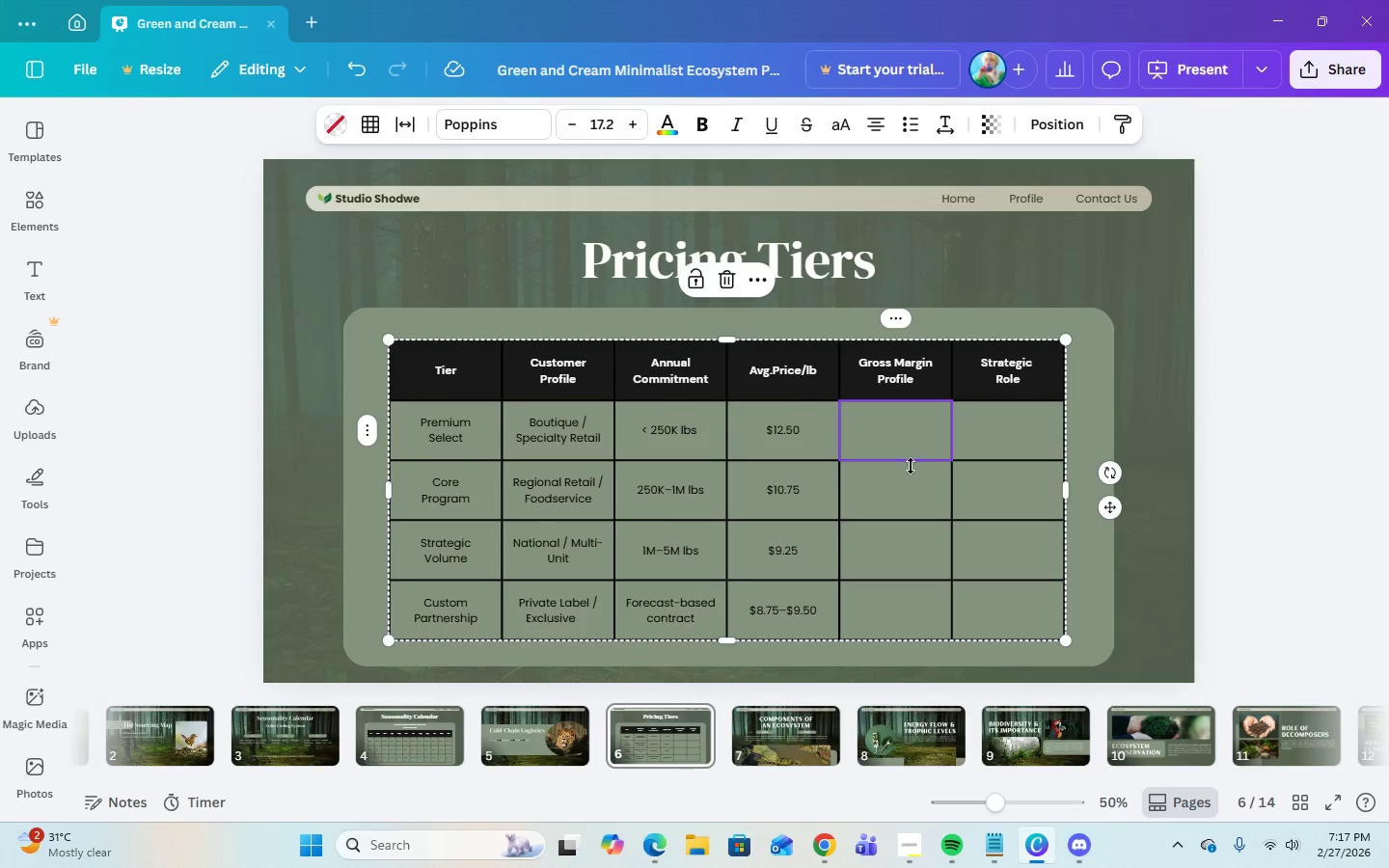 
right_click([913, 437])
 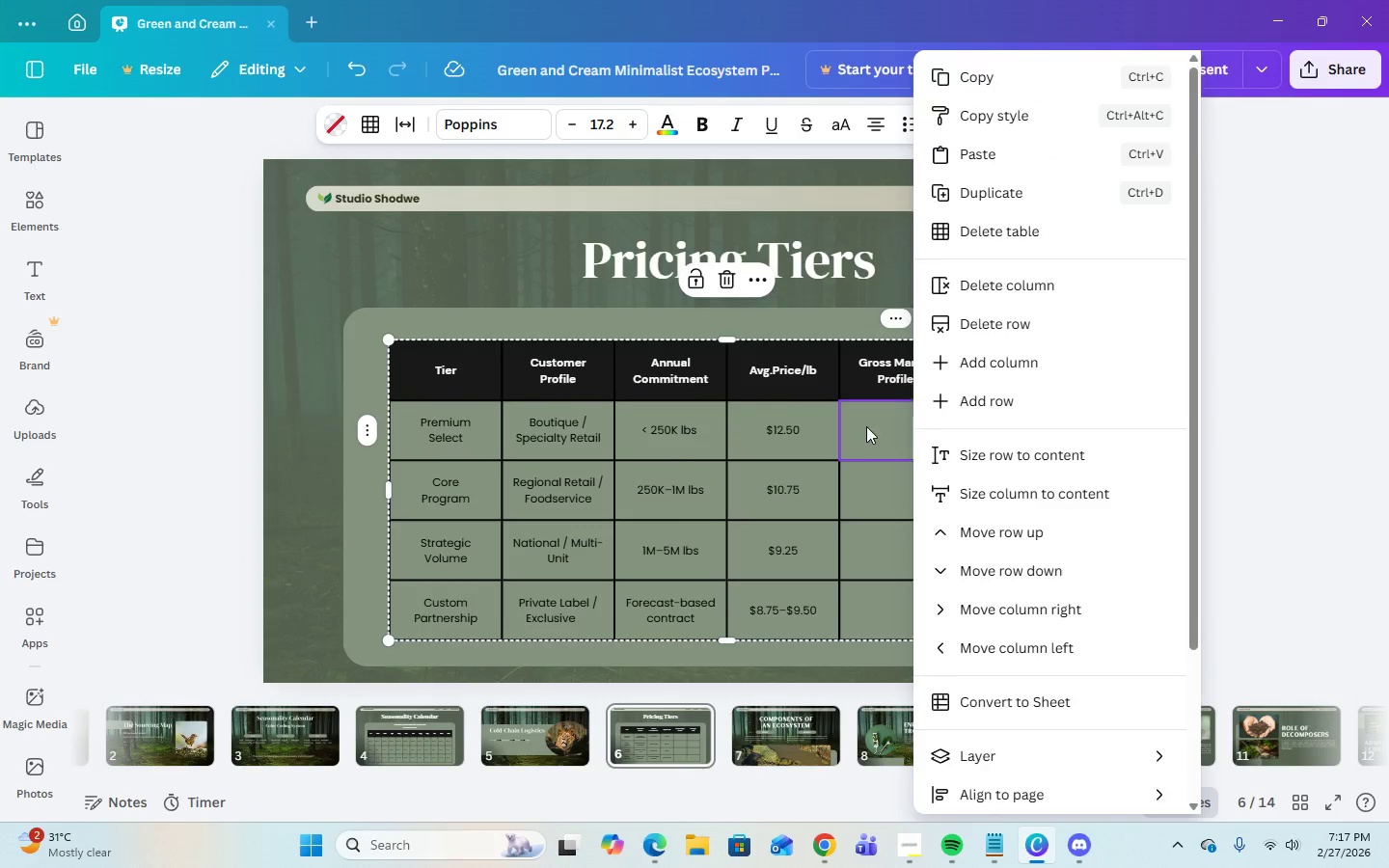 
double_click([883, 433])
 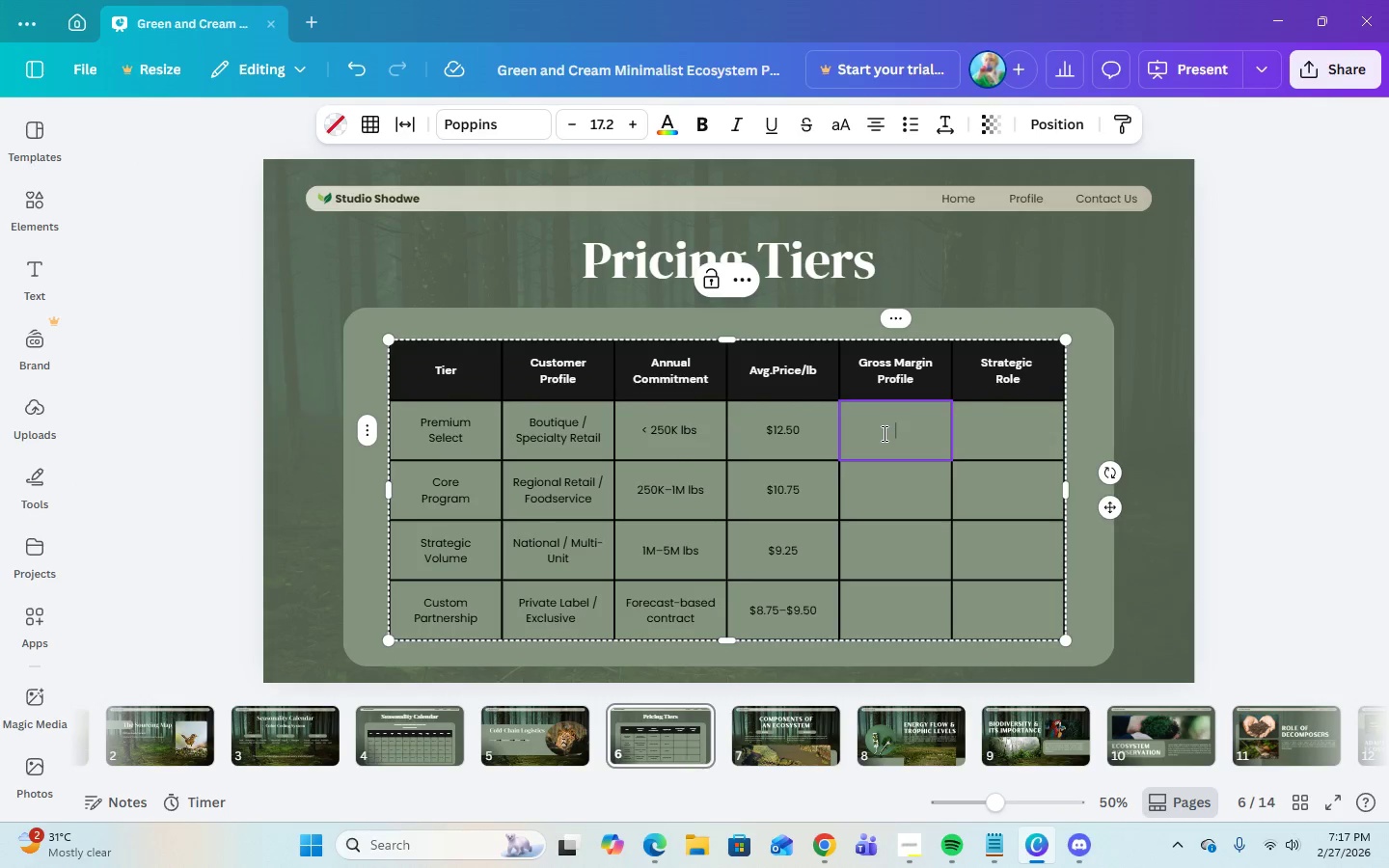 
right_click([883, 433])
 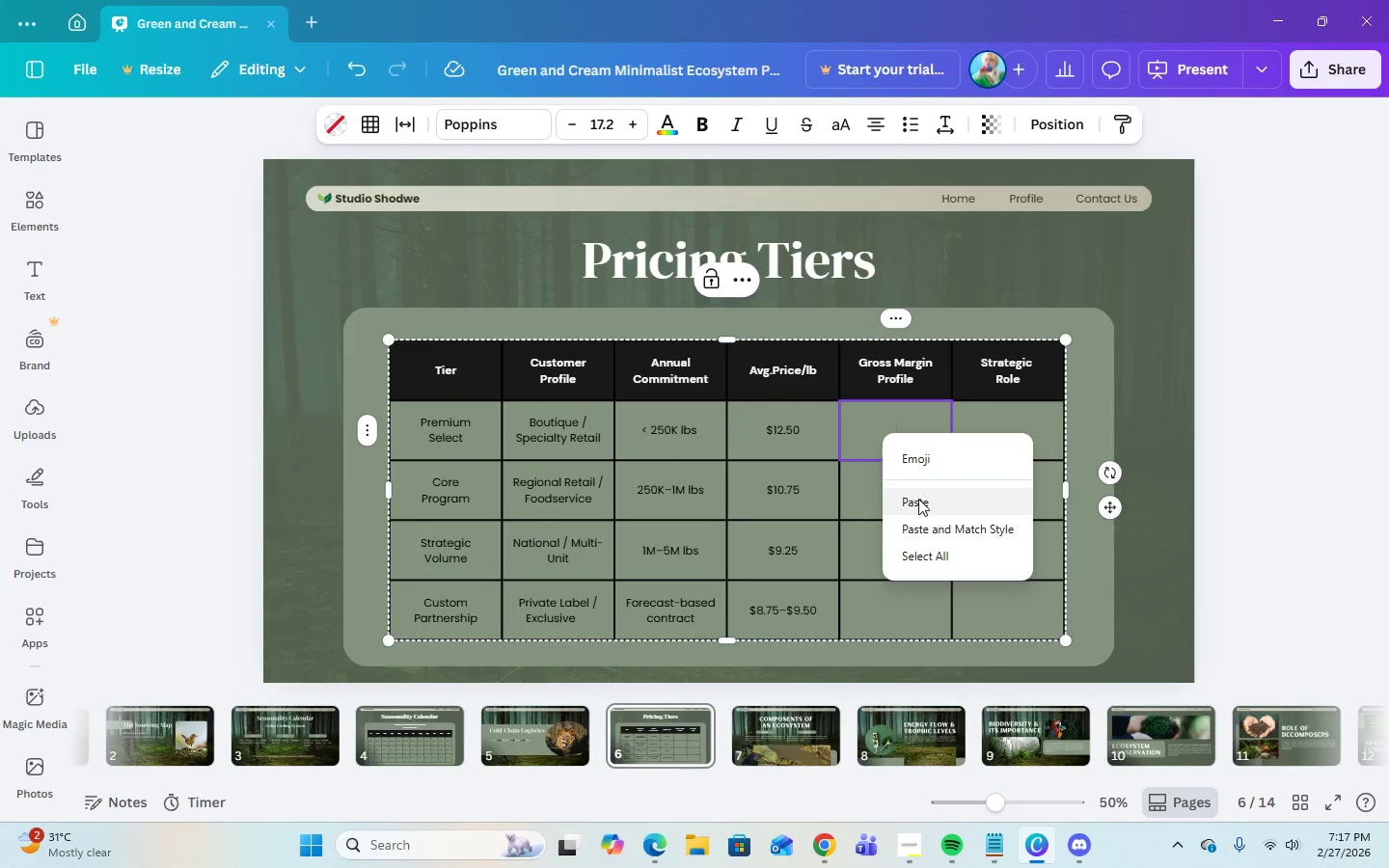 
left_click([919, 502])
 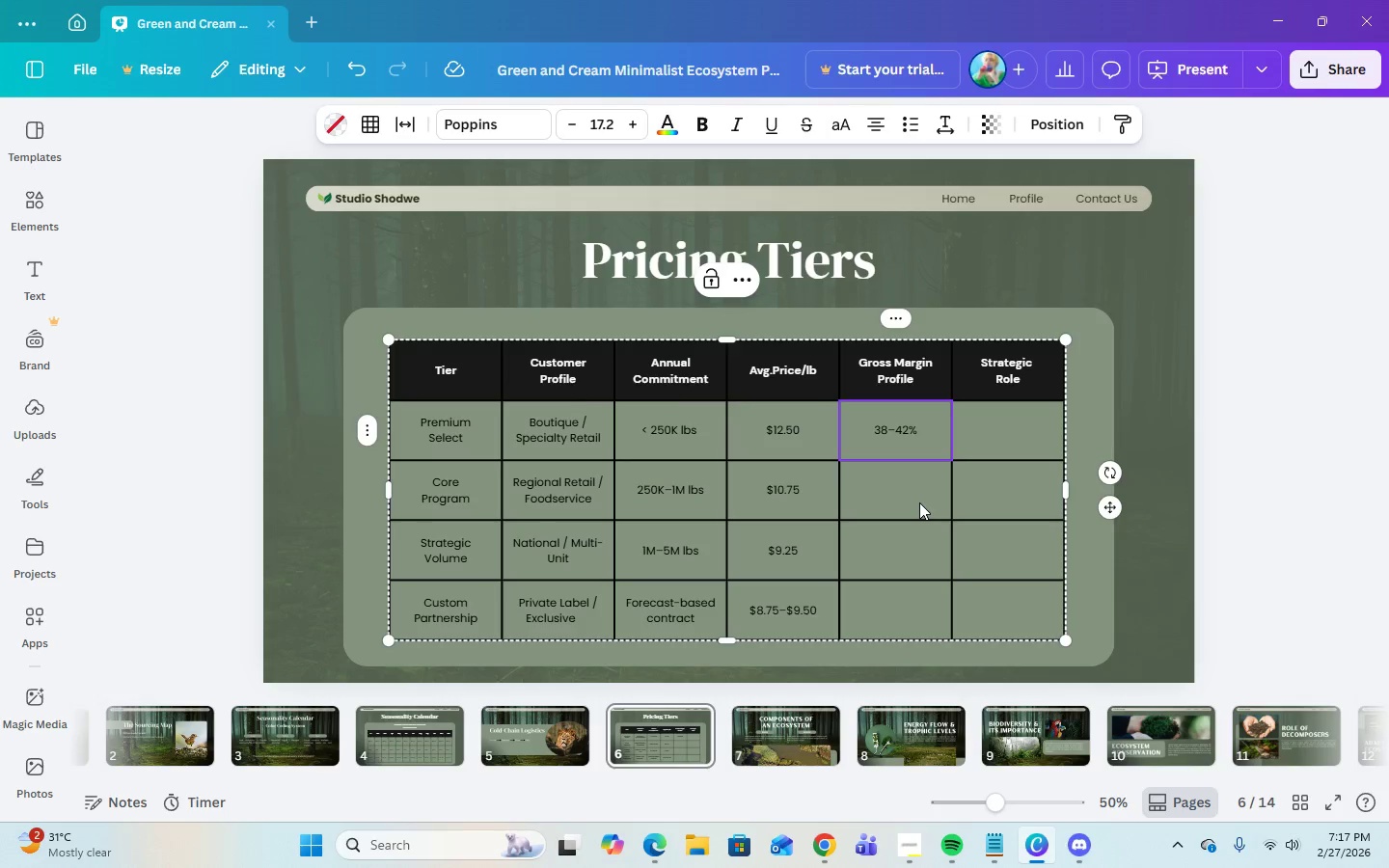 
key(ArrowDown)
 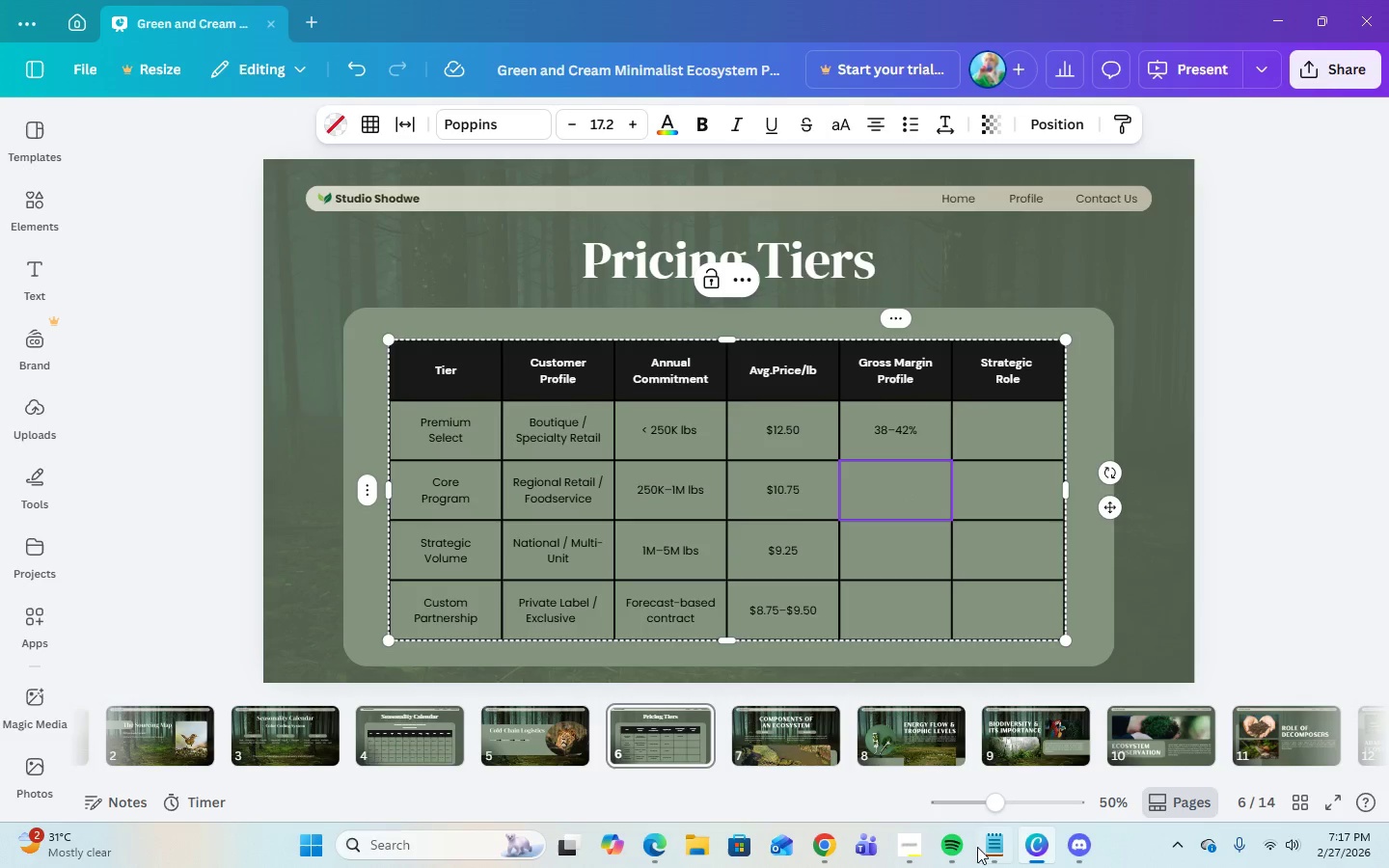 
left_click([988, 858])
 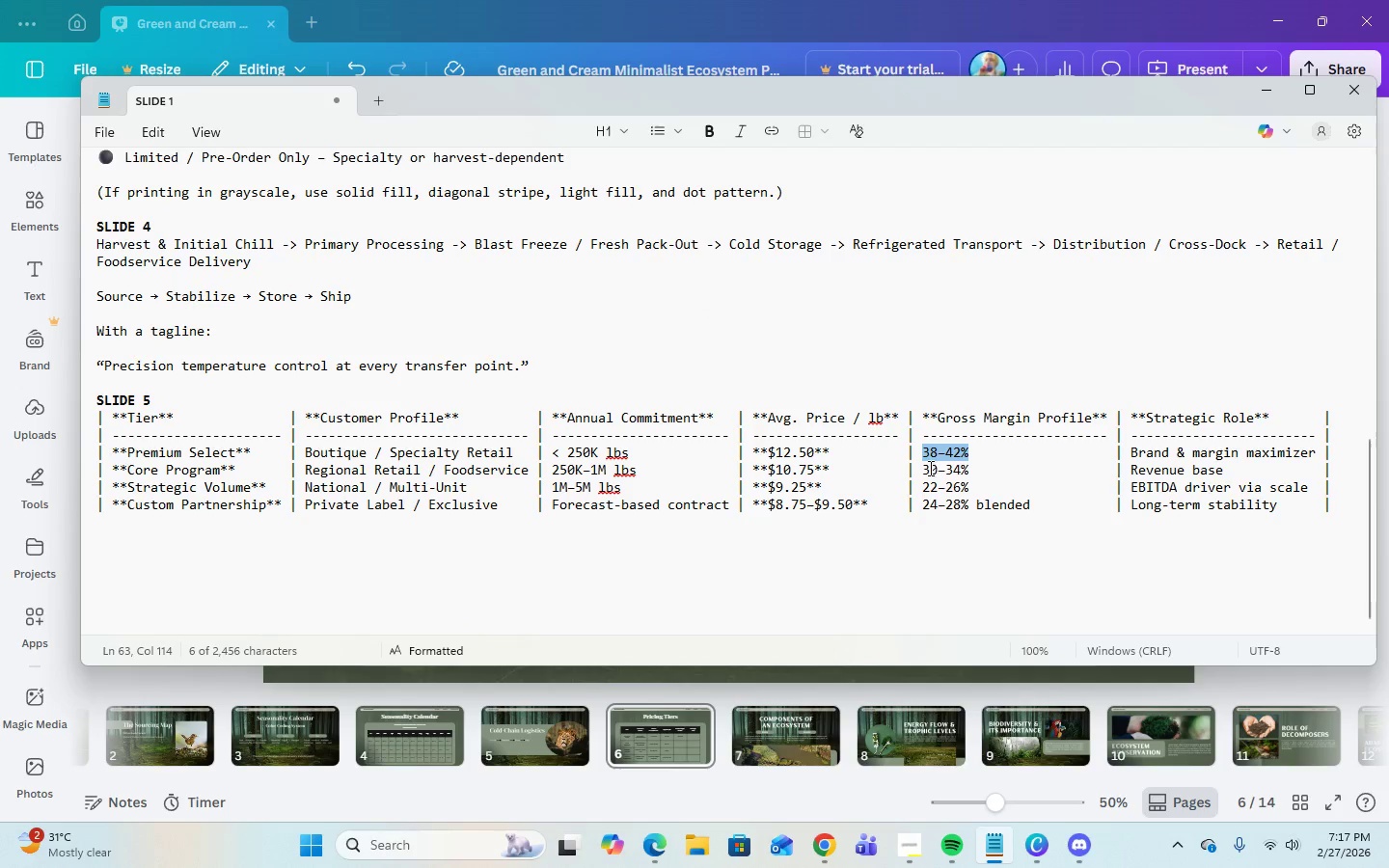 
left_click_drag(start_coordinate=[922, 468], to_coordinate=[967, 467])
 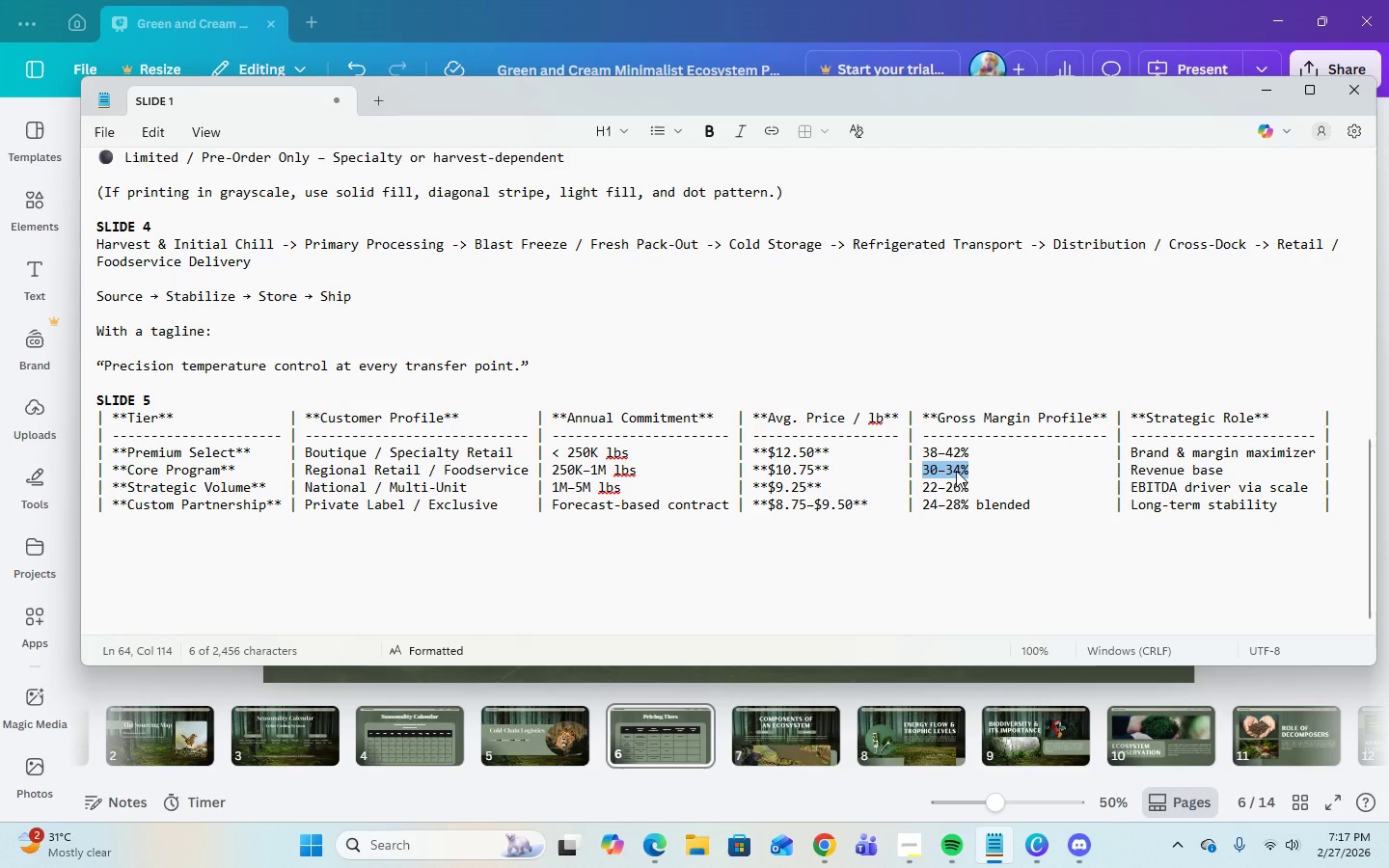 
right_click([956, 471])
 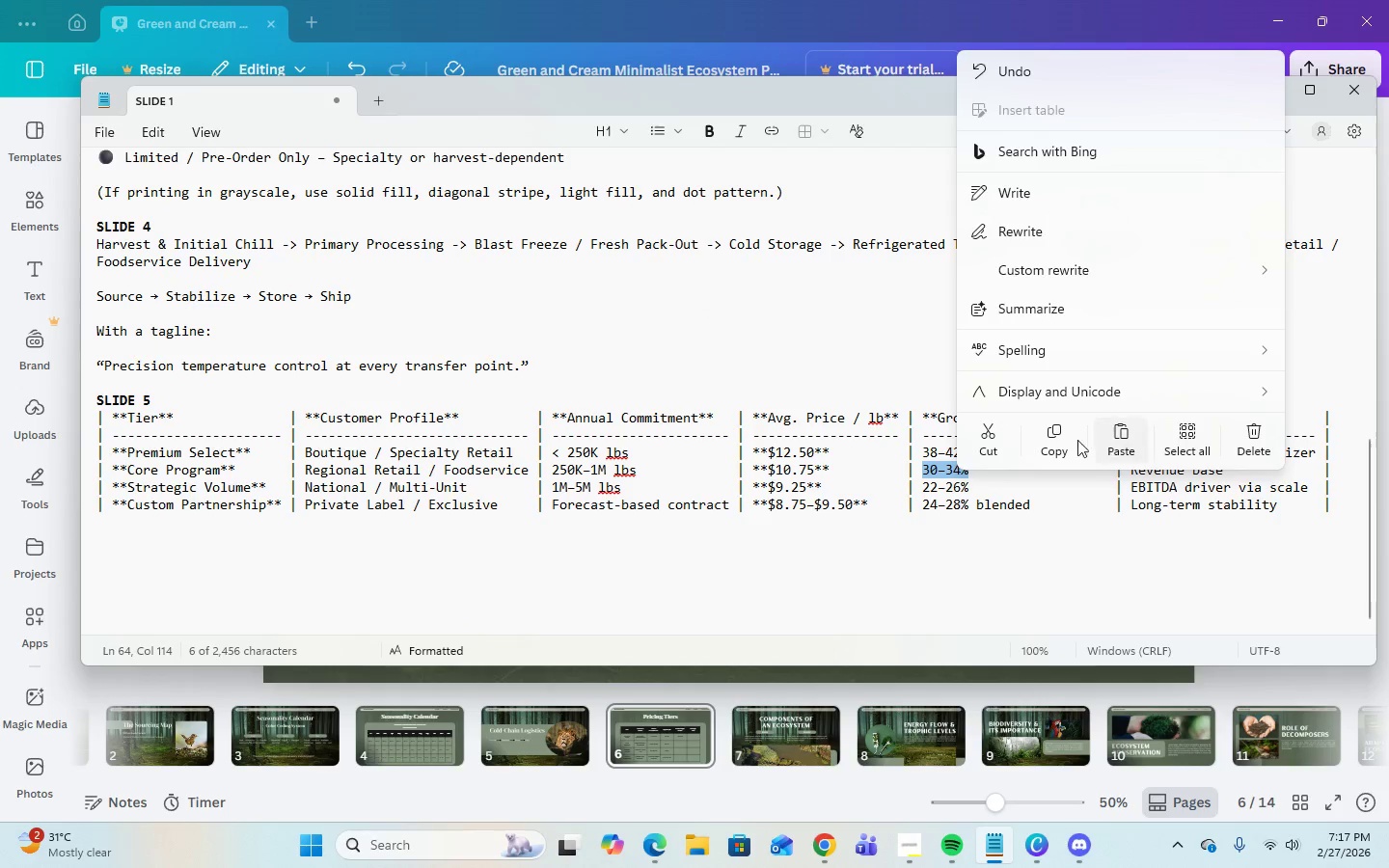 
left_click([1050, 440])
 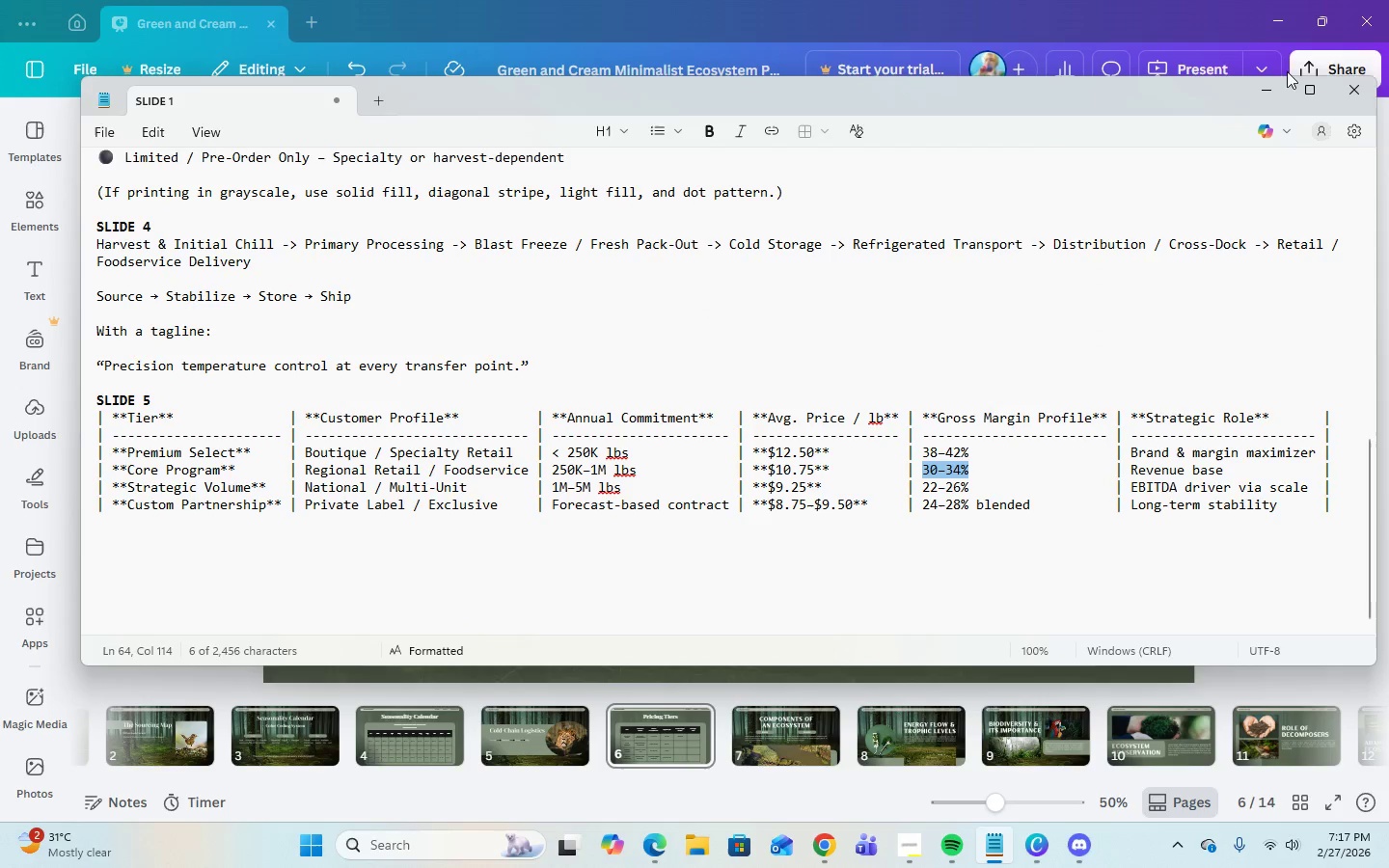 
left_click([1271, 83])
 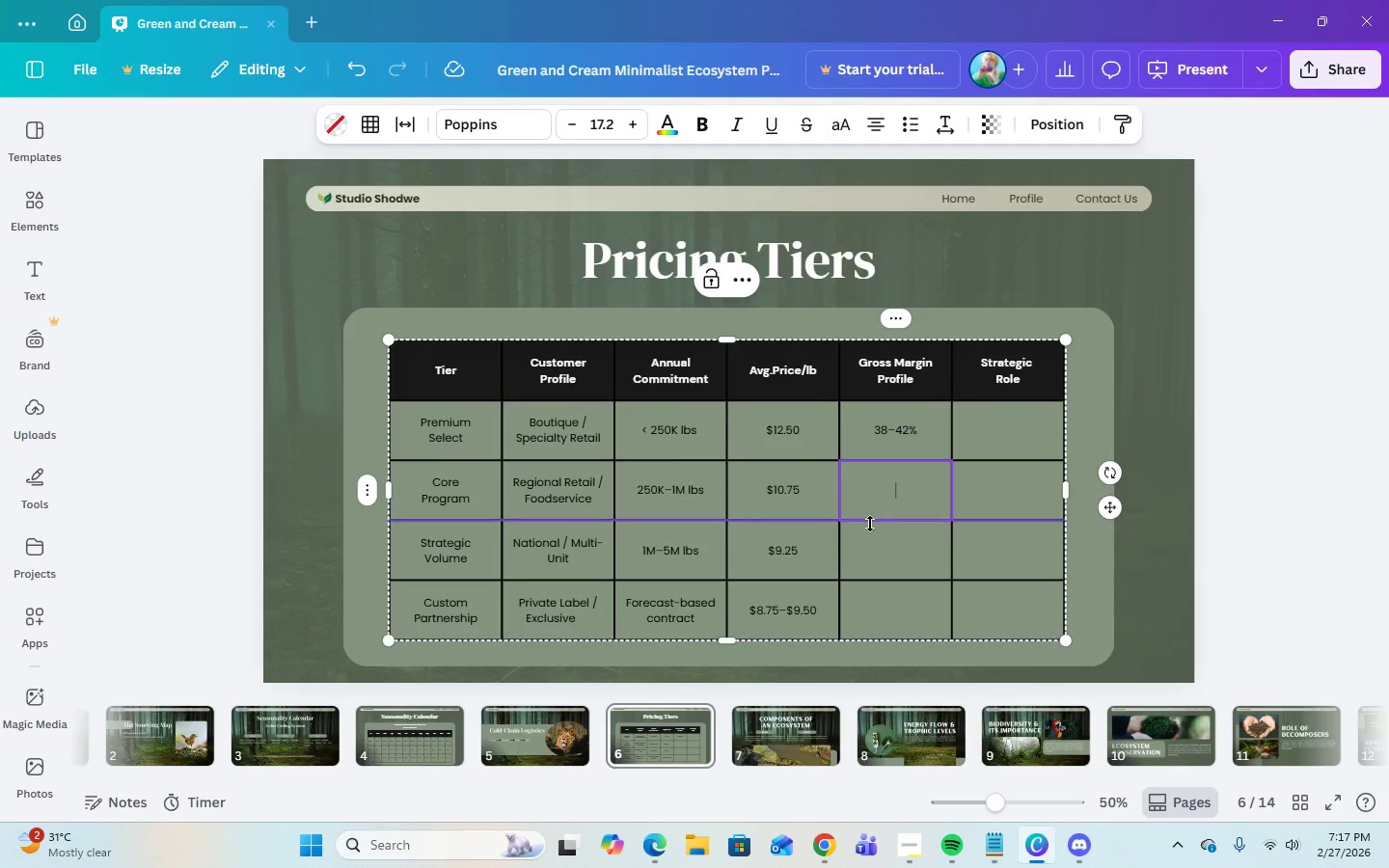 
right_click([900, 493])
 